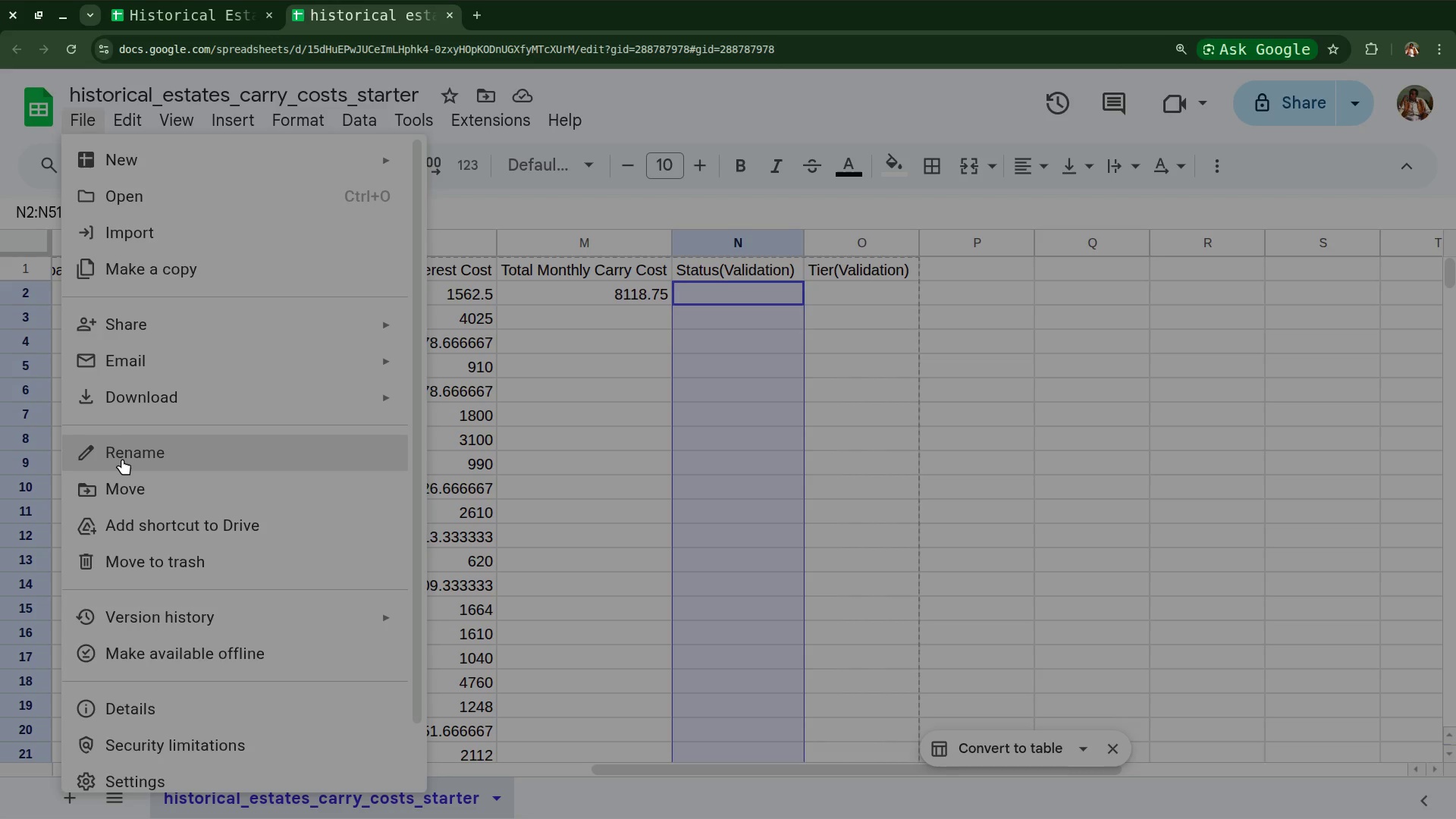 
scroll: coordinate [136, 750], scroll_direction: down, amount: 1.0
 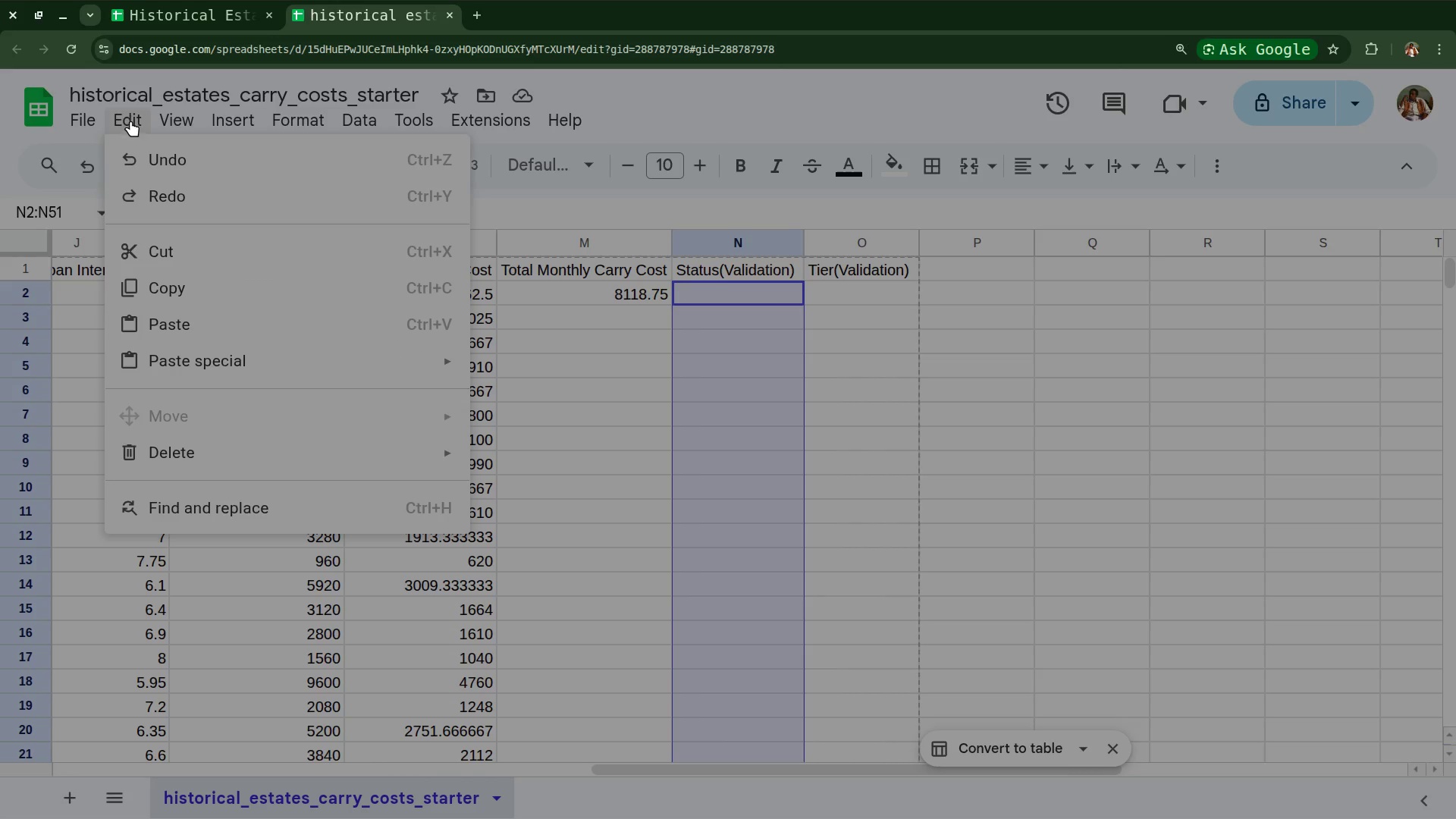 
left_click([130, 115])
 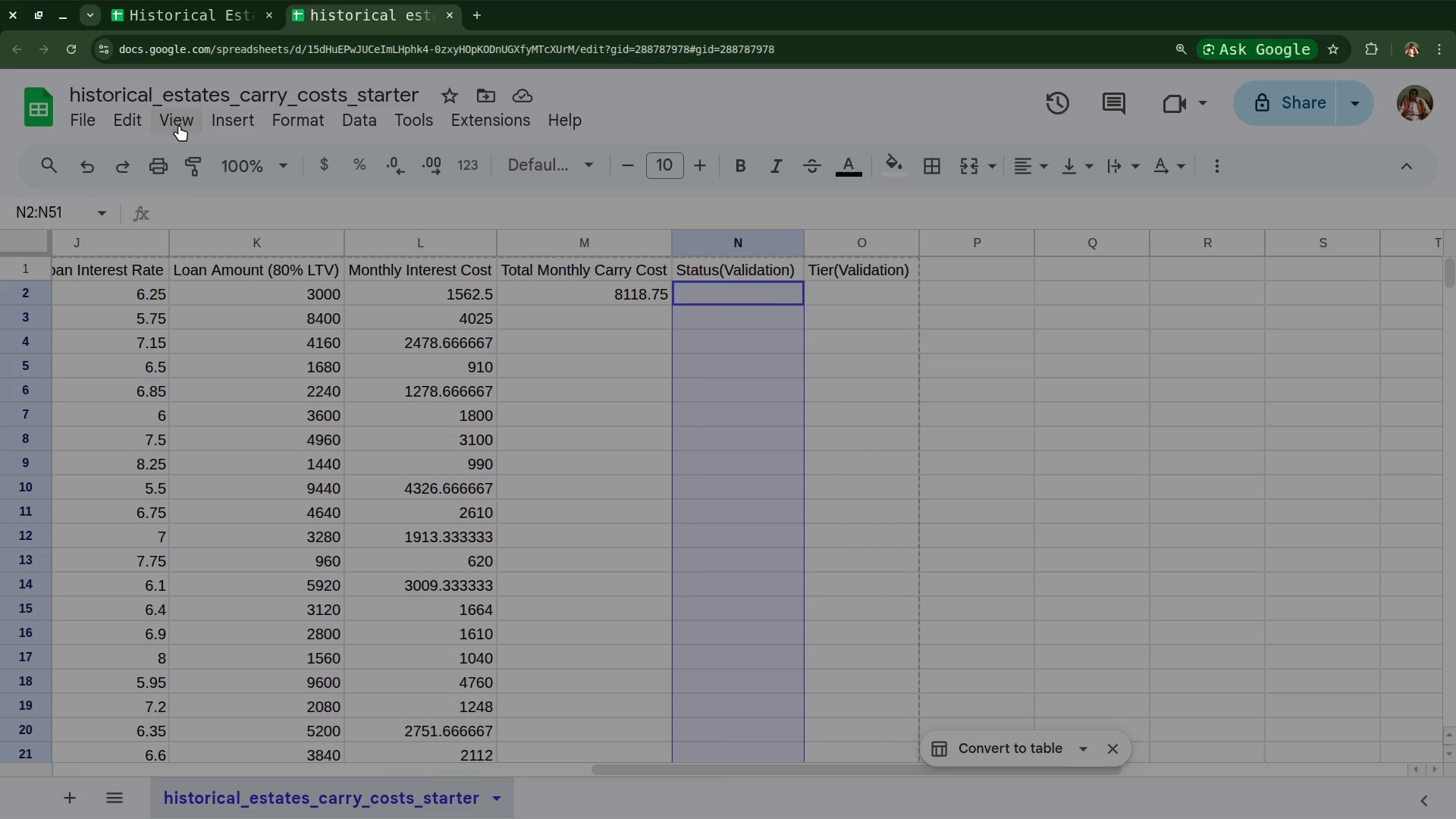 
left_click([179, 118])
 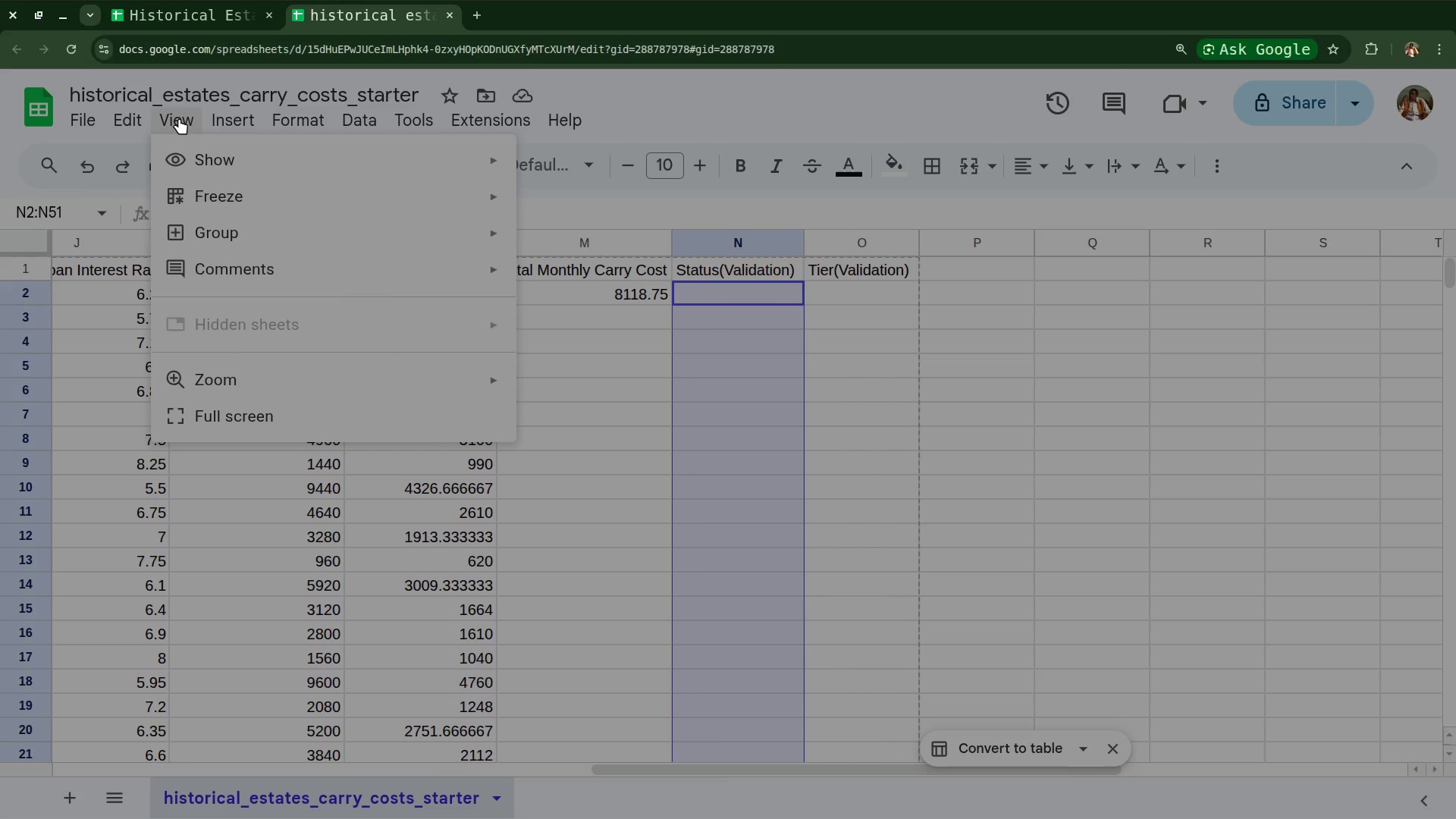 
mouse_move([228, 120])
 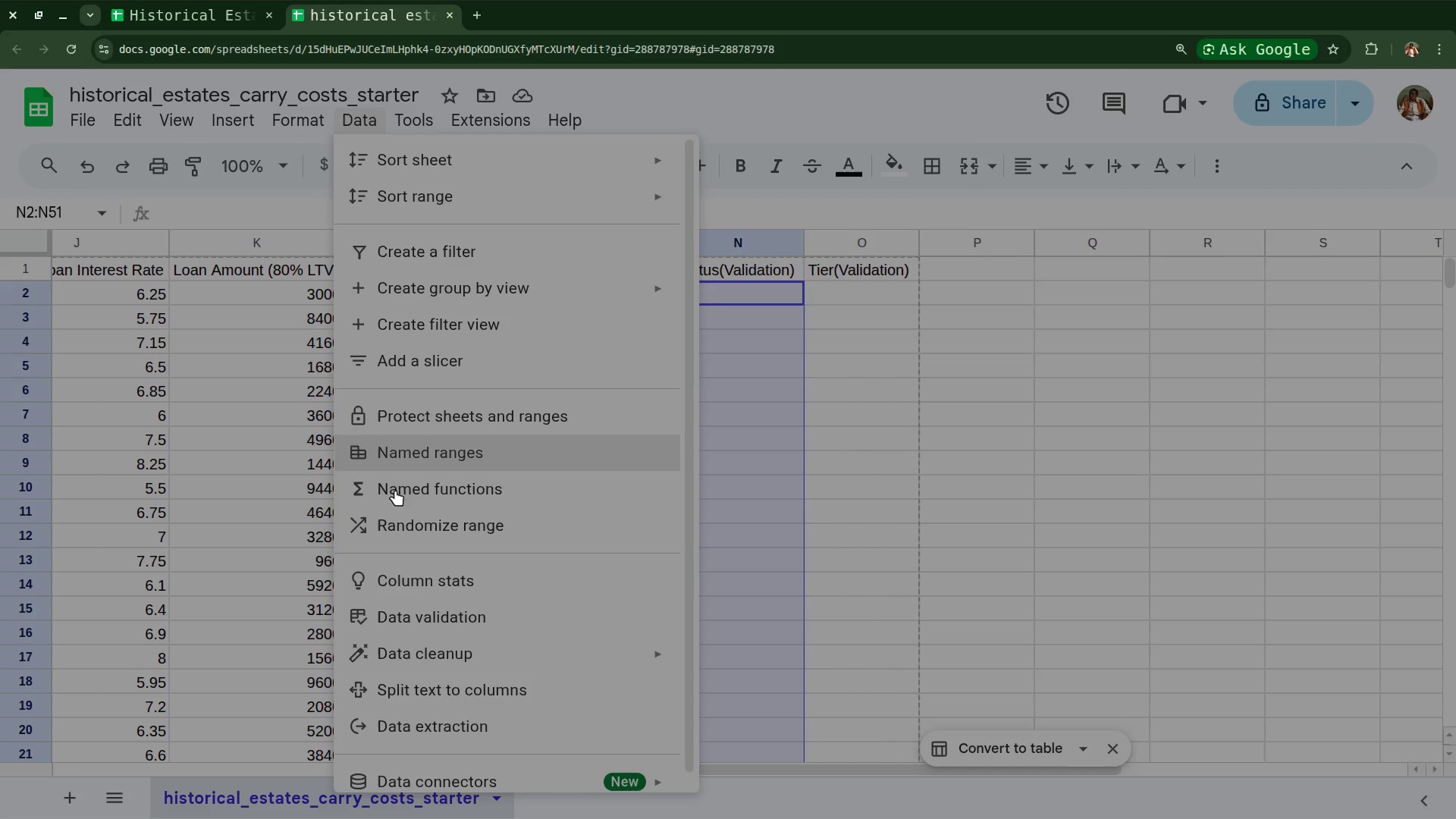 
wait(20.68)
 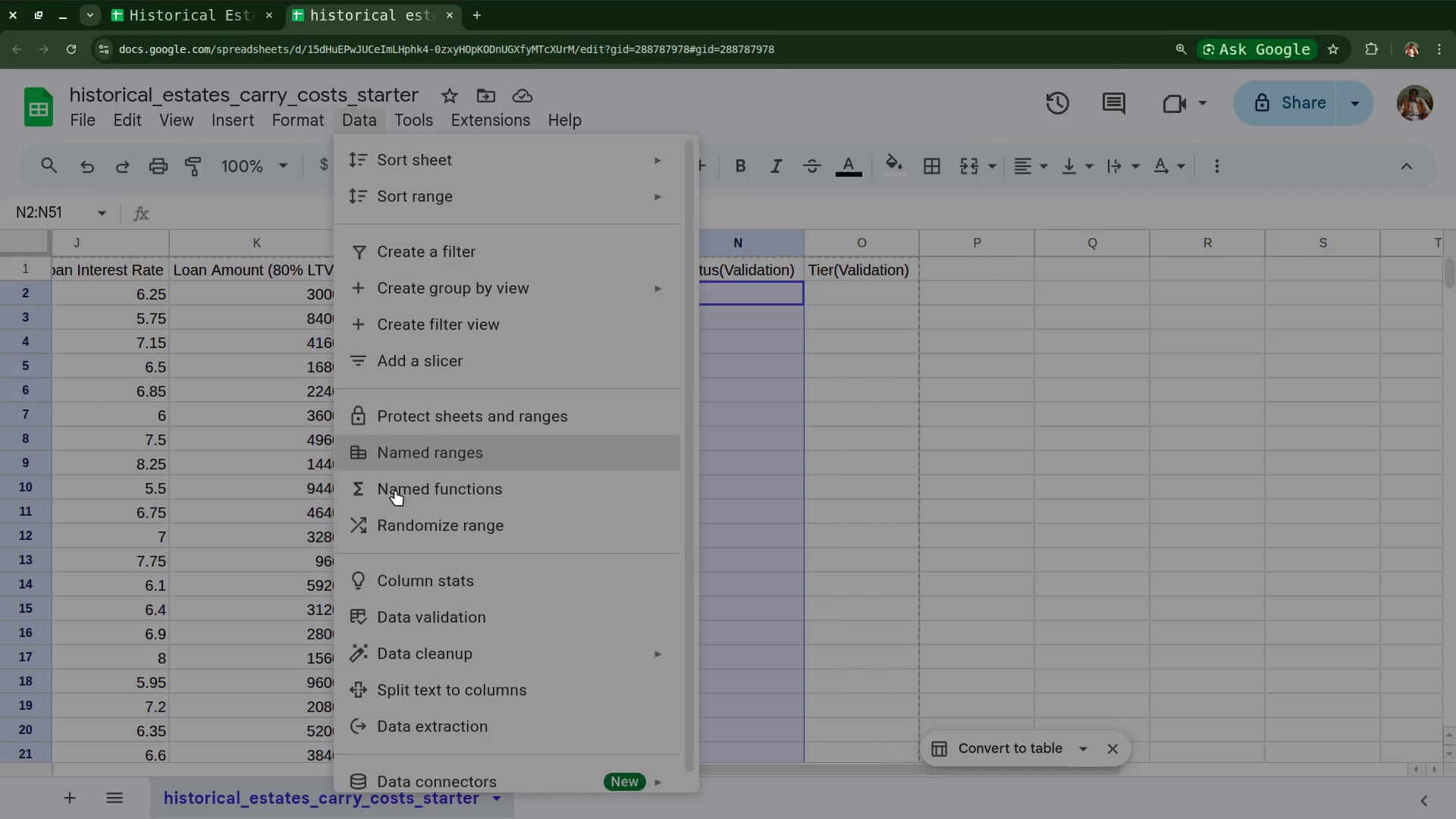 
left_click([385, 608])
 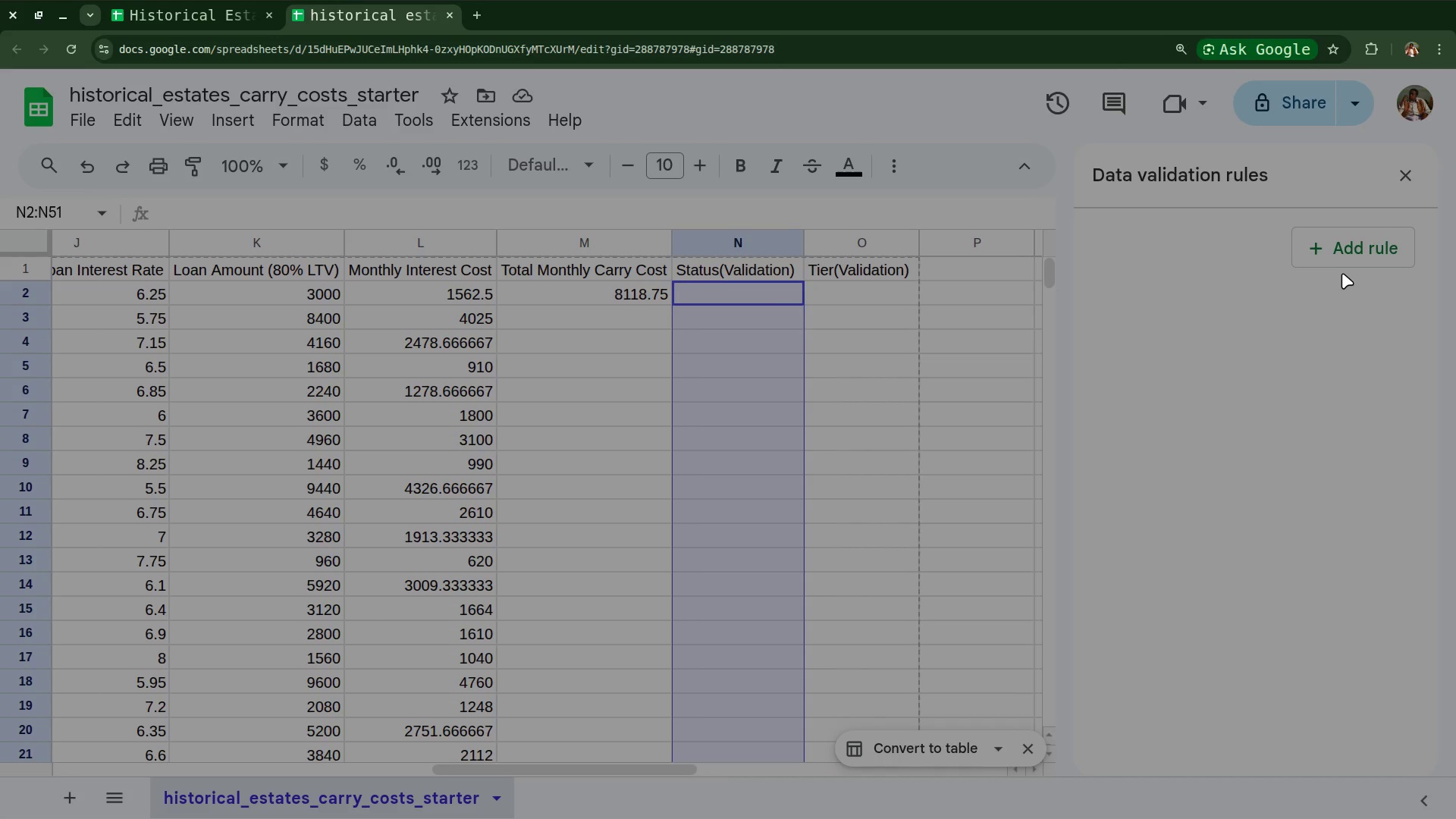 
wait(5.24)
 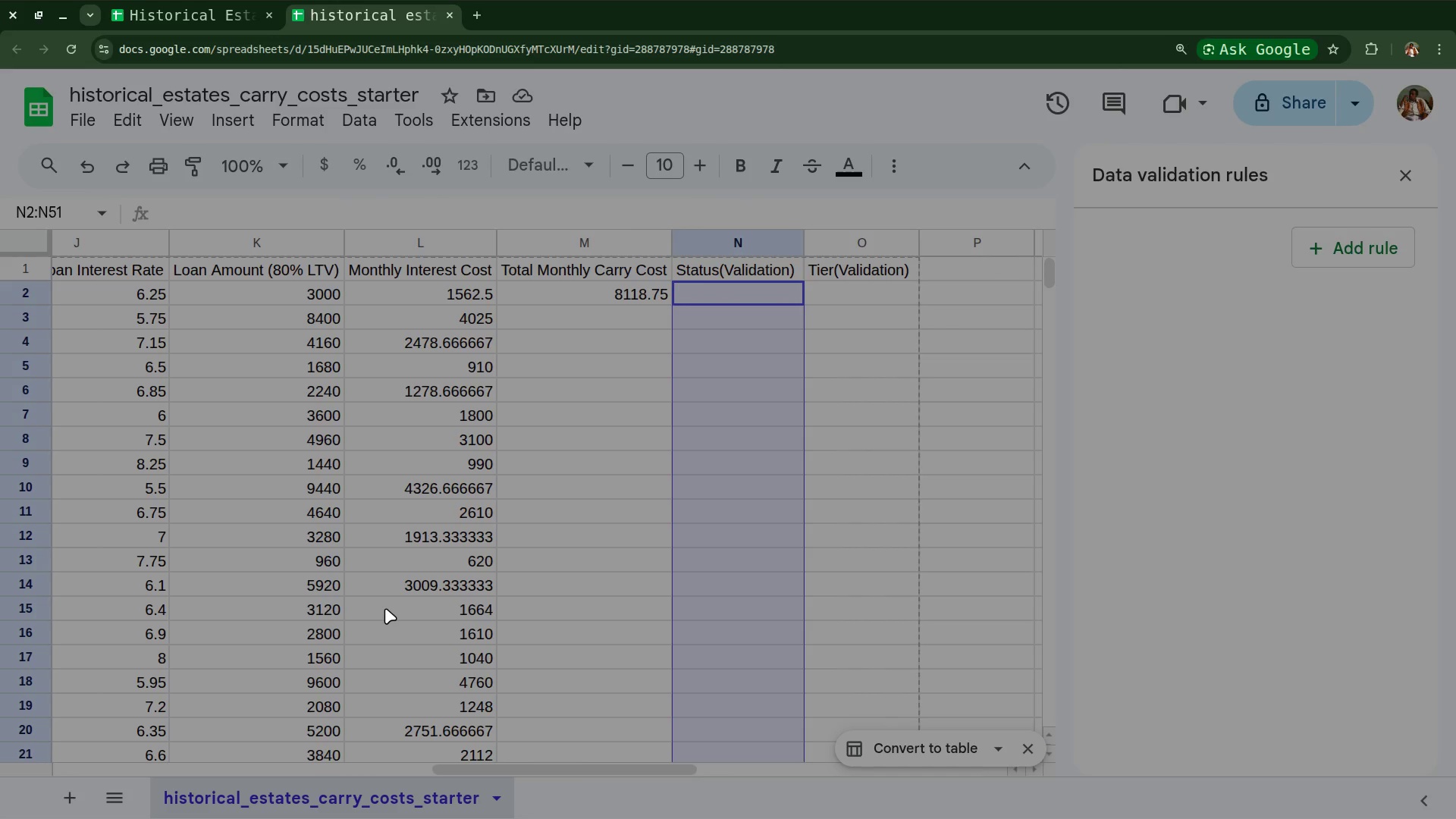 
left_click([1350, 253])
 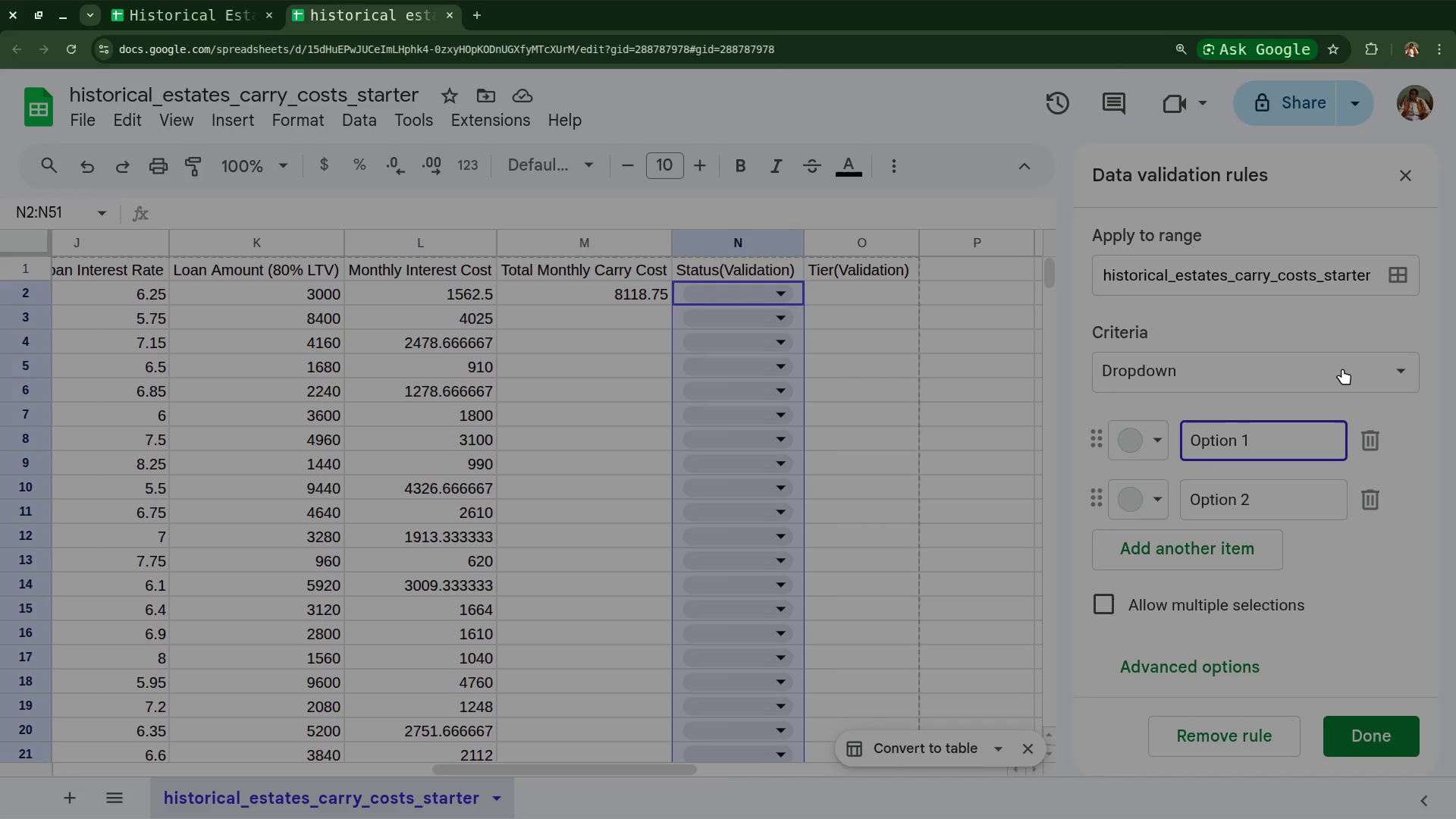 
wait(24.16)
 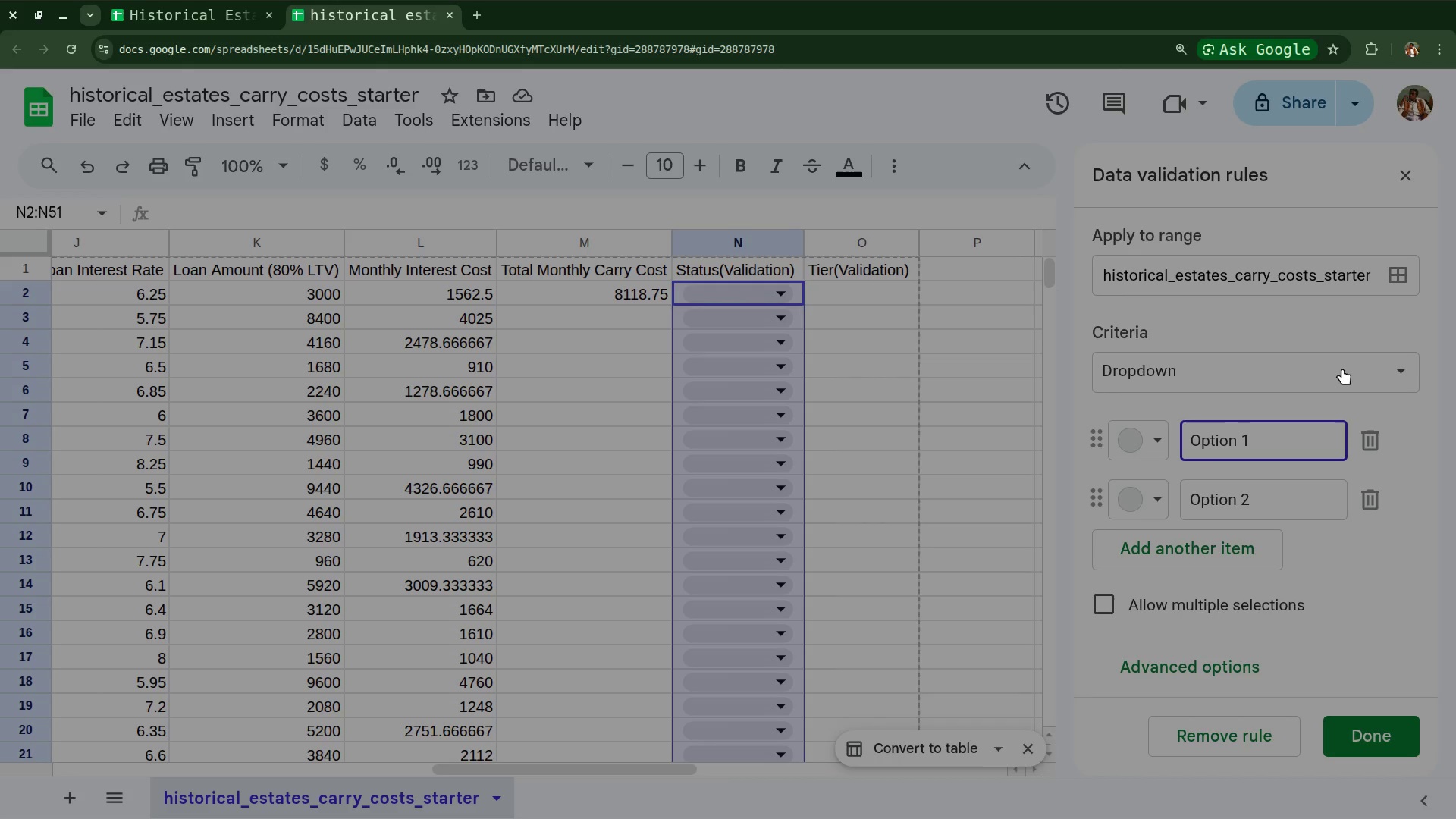 
left_click([1269, 427])
 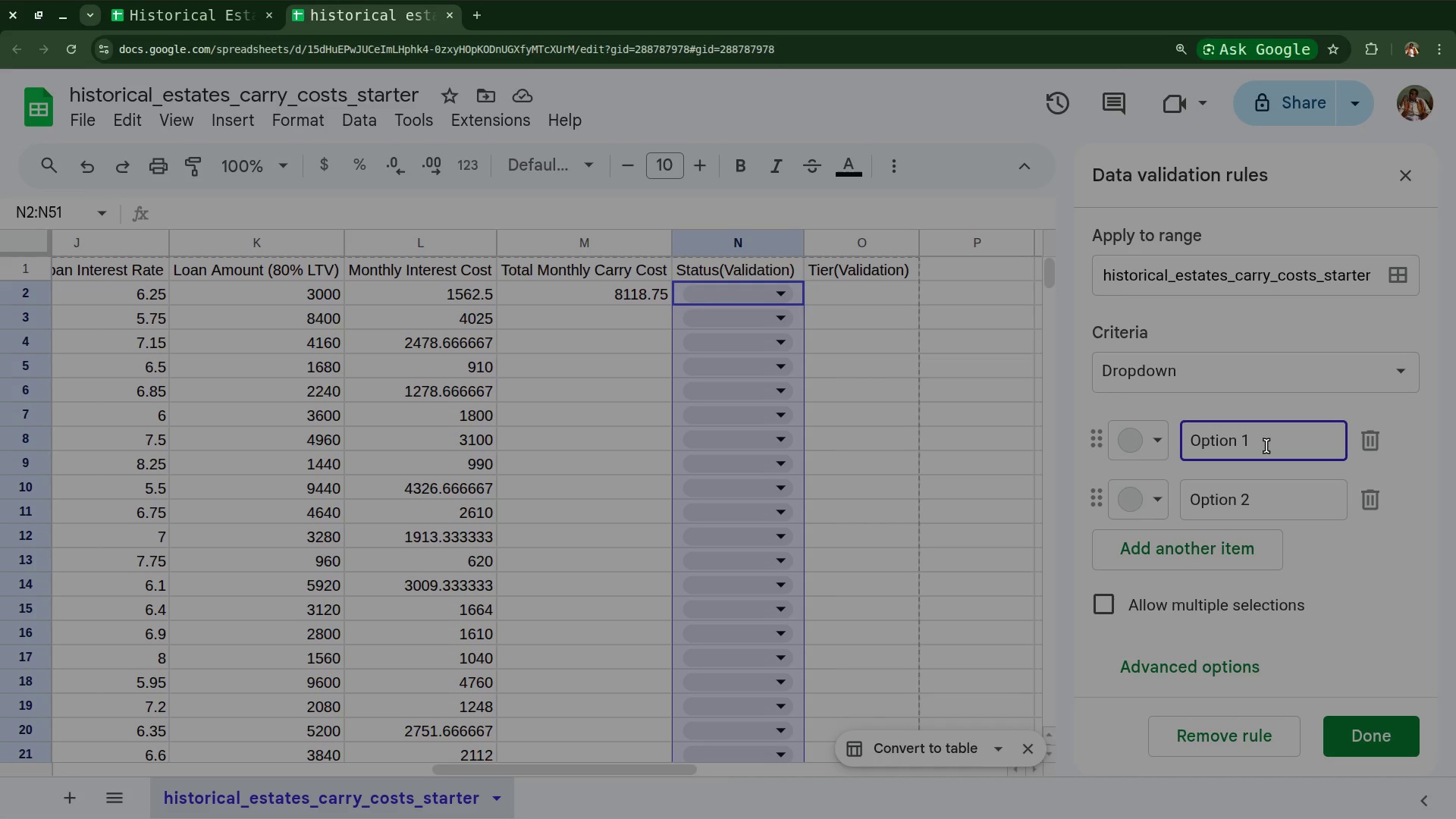 
wait(16.63)
 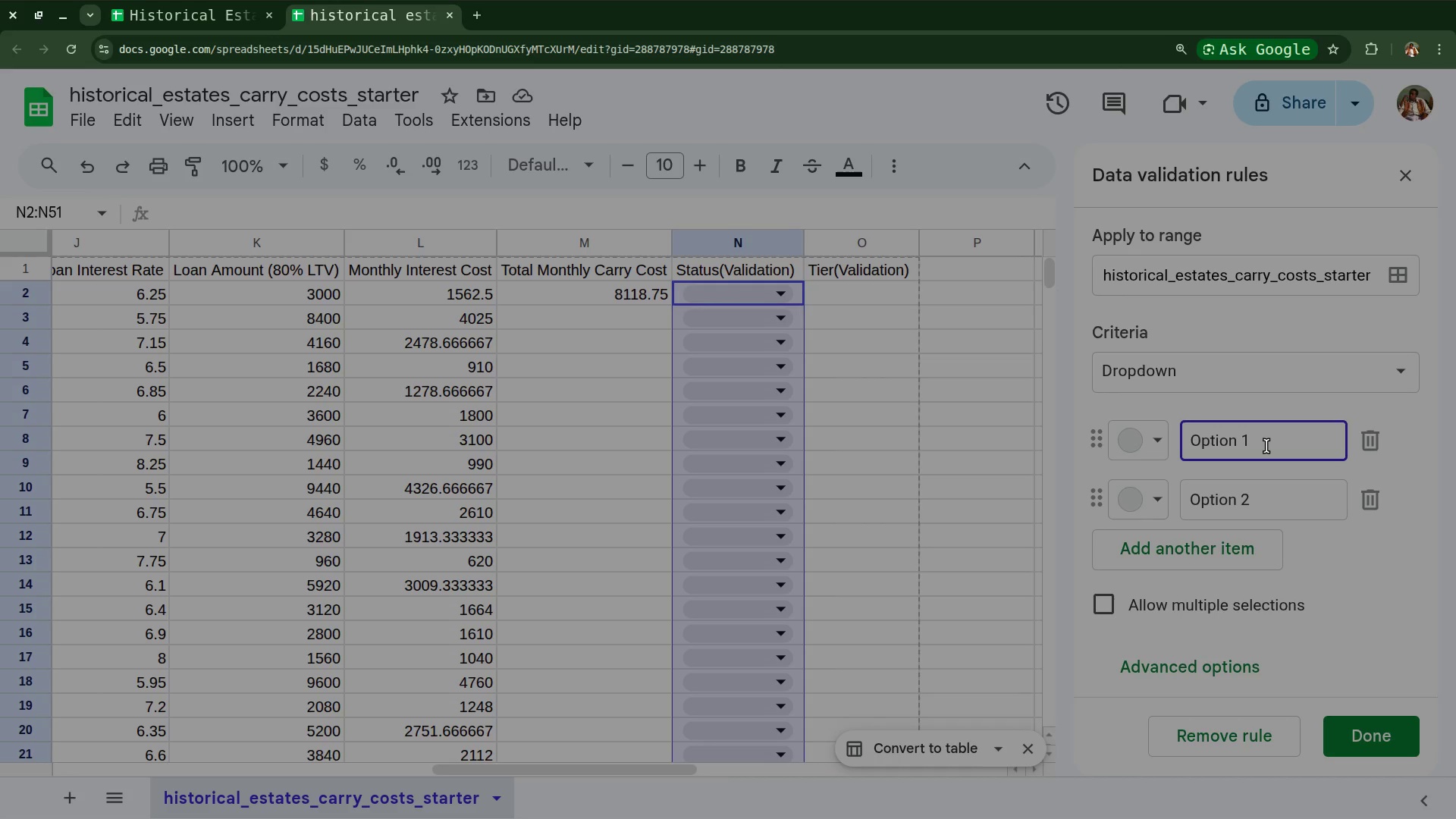 
key(T)
 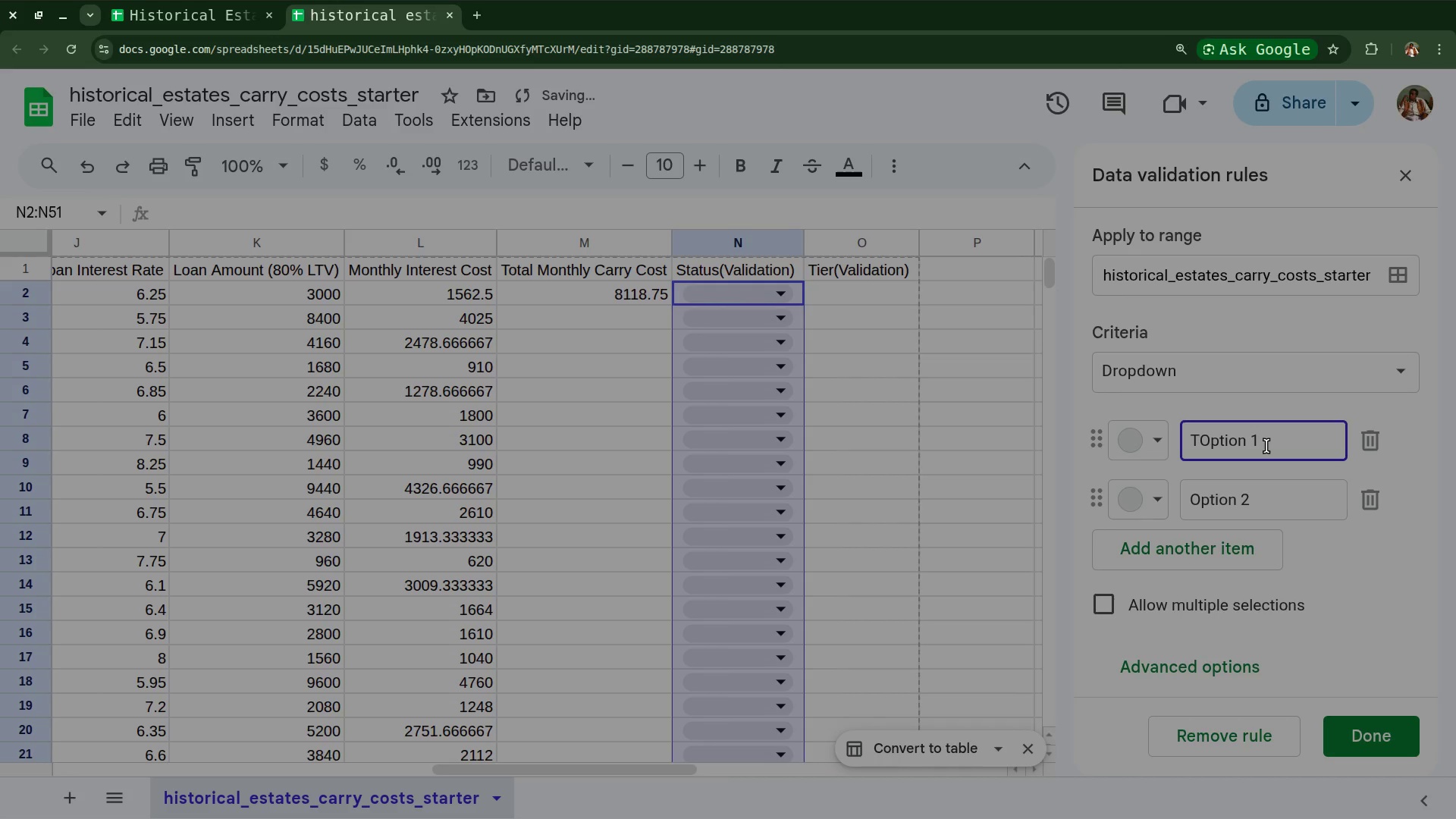 
left_click([1266, 446])
 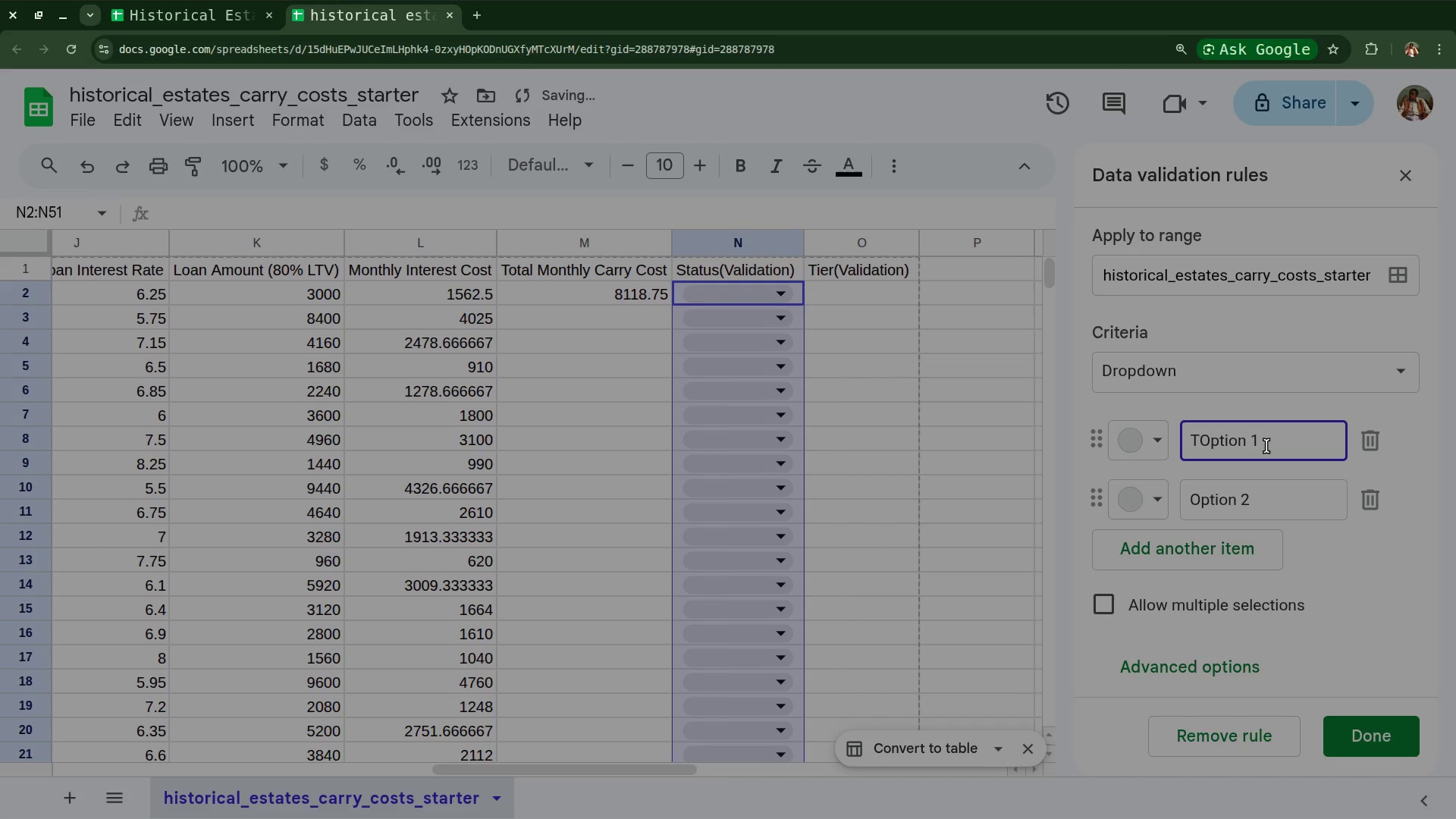 
key(Backspace)
 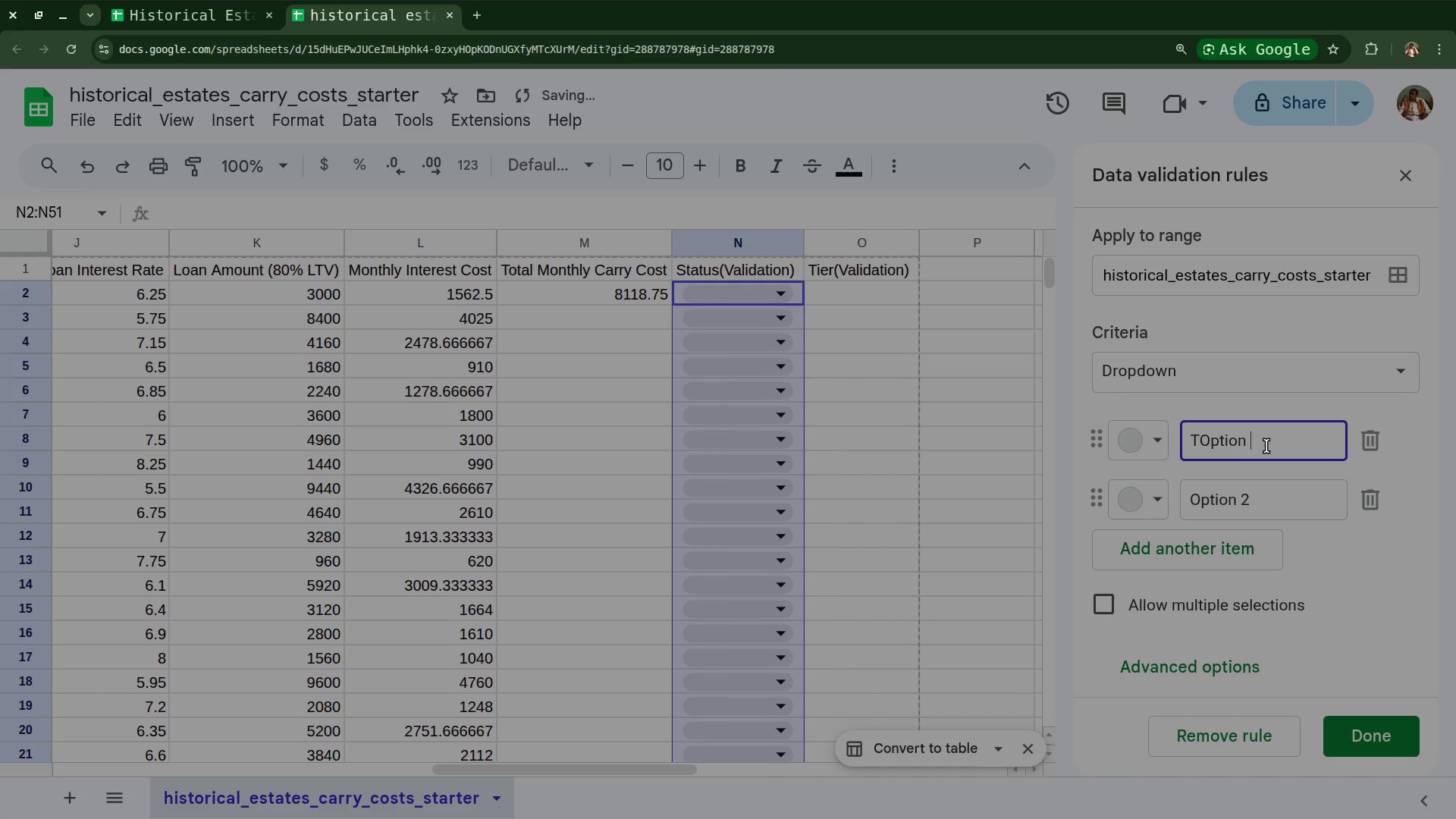 
key(Backspace)
 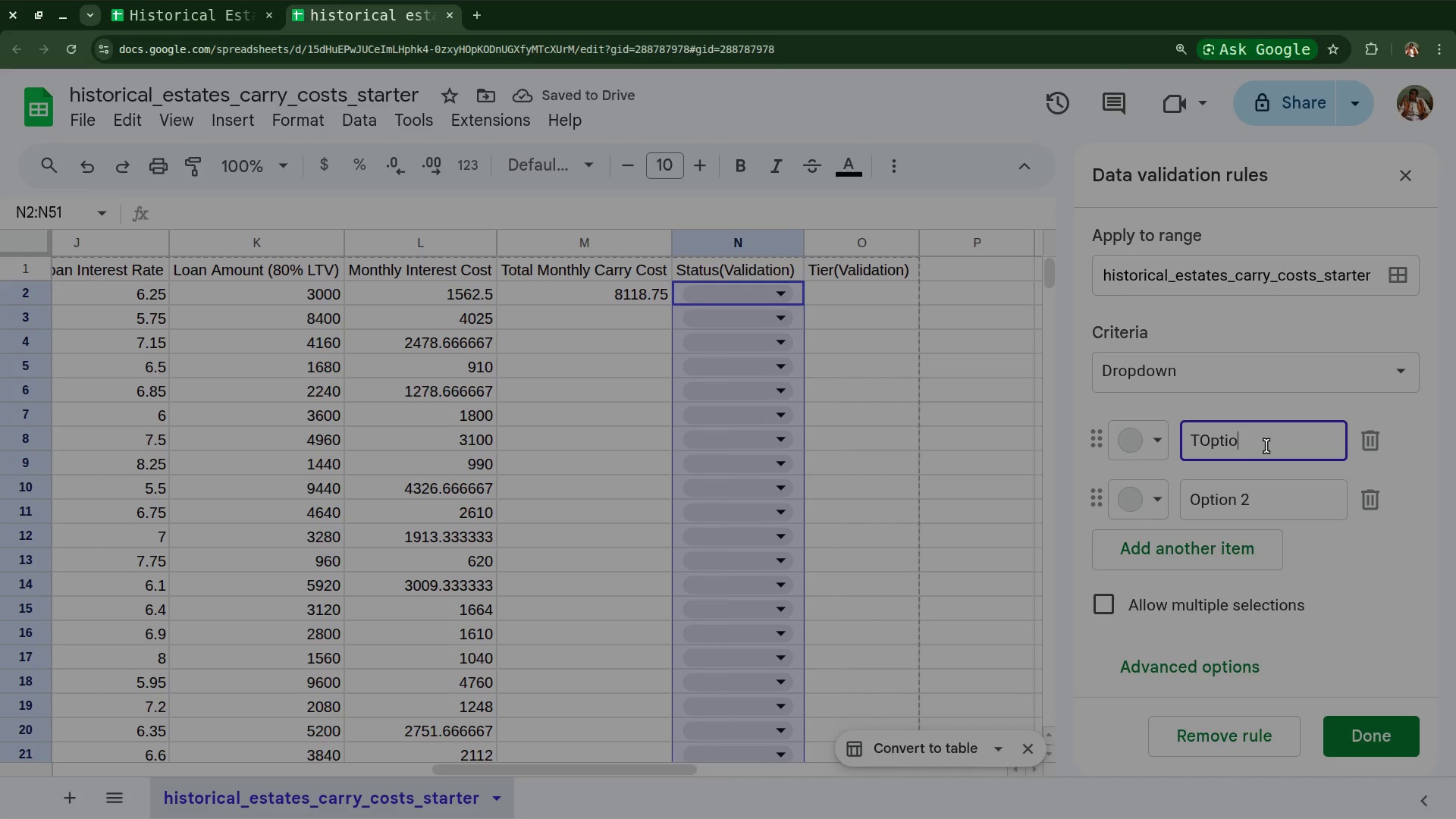 
hold_key(key=Backspace, duration=0.32)
 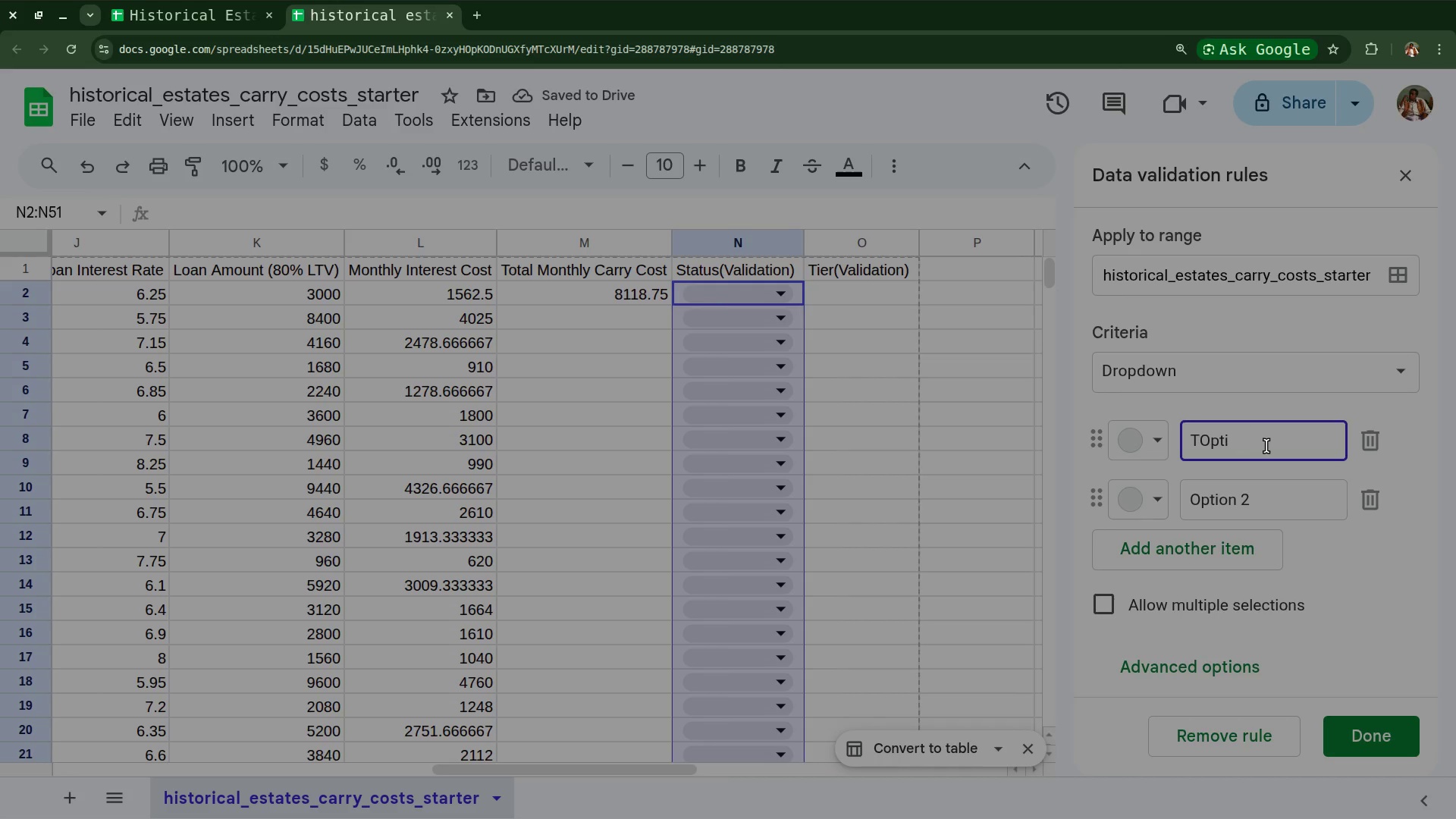 
key(Backspace)
 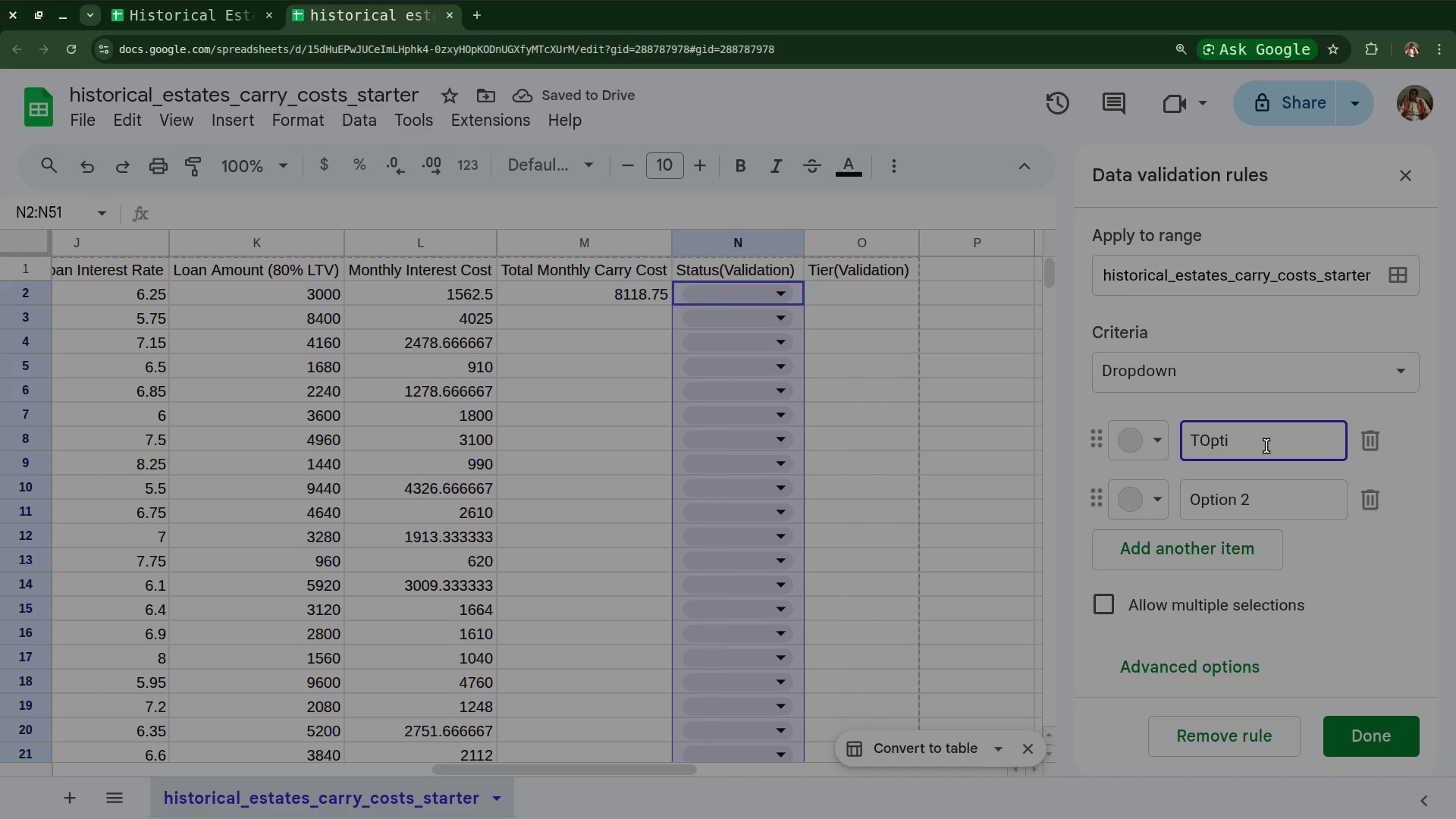 
key(Backspace)
 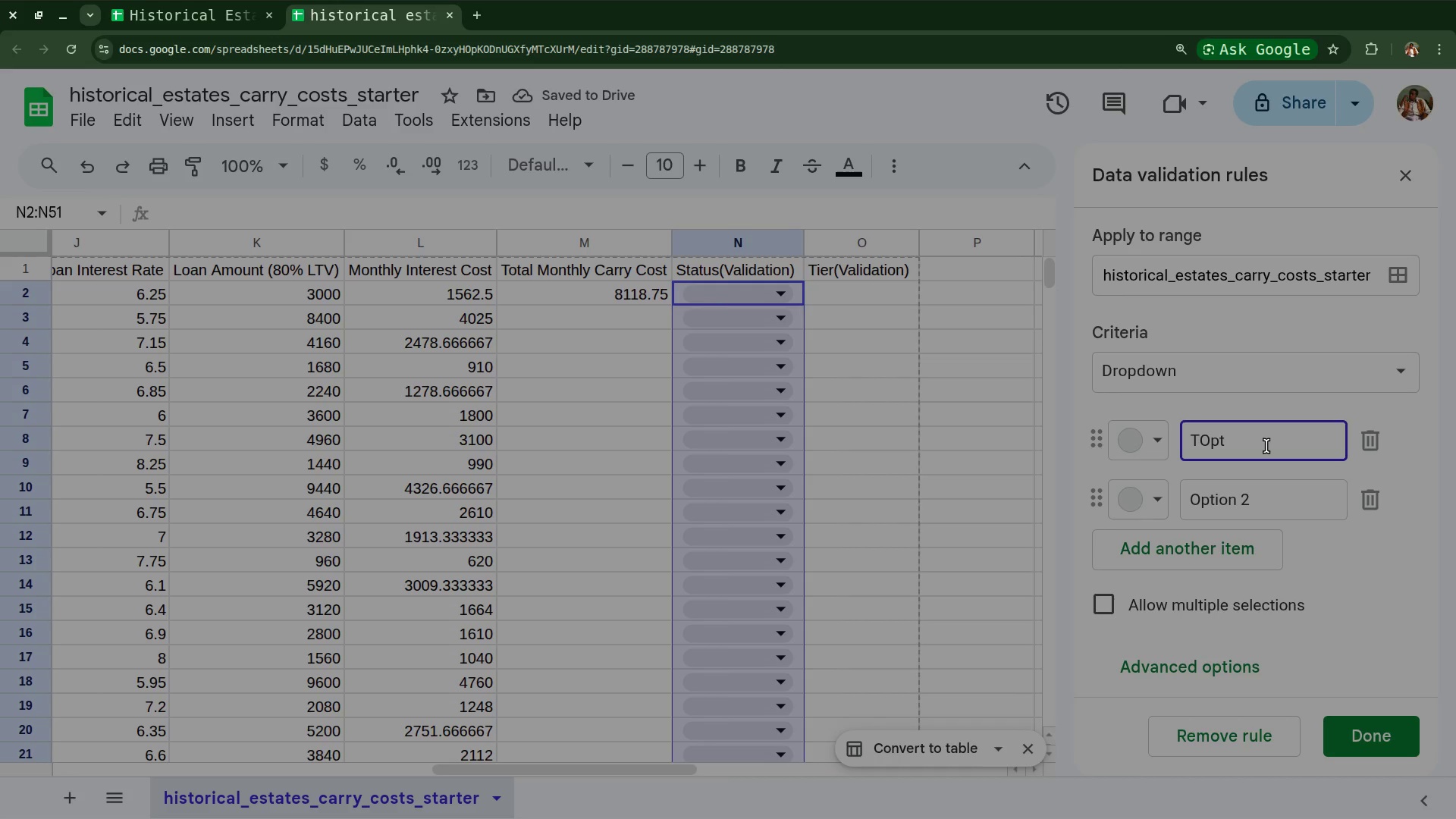 
key(Backspace)
 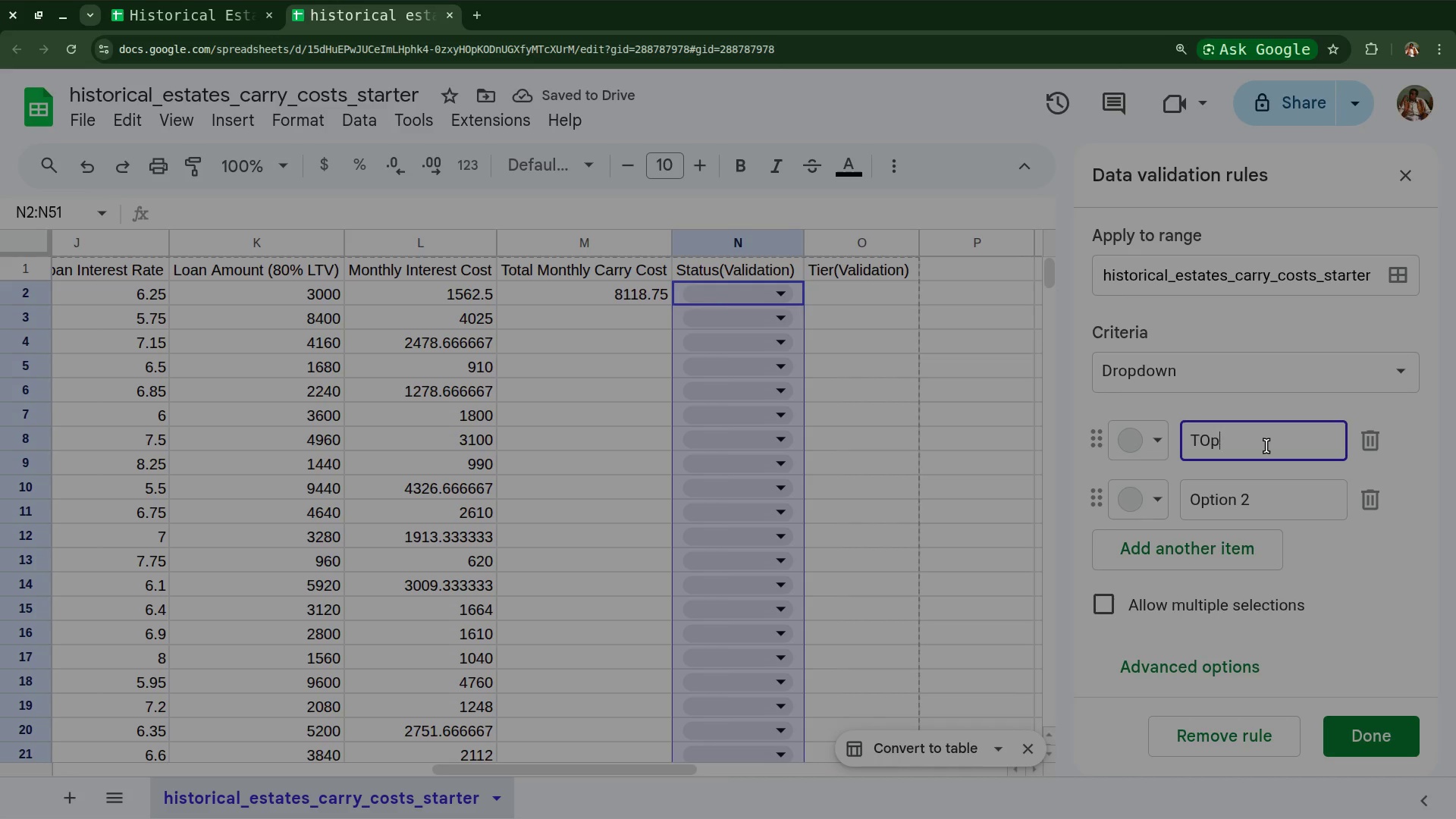 
key(Backspace)
 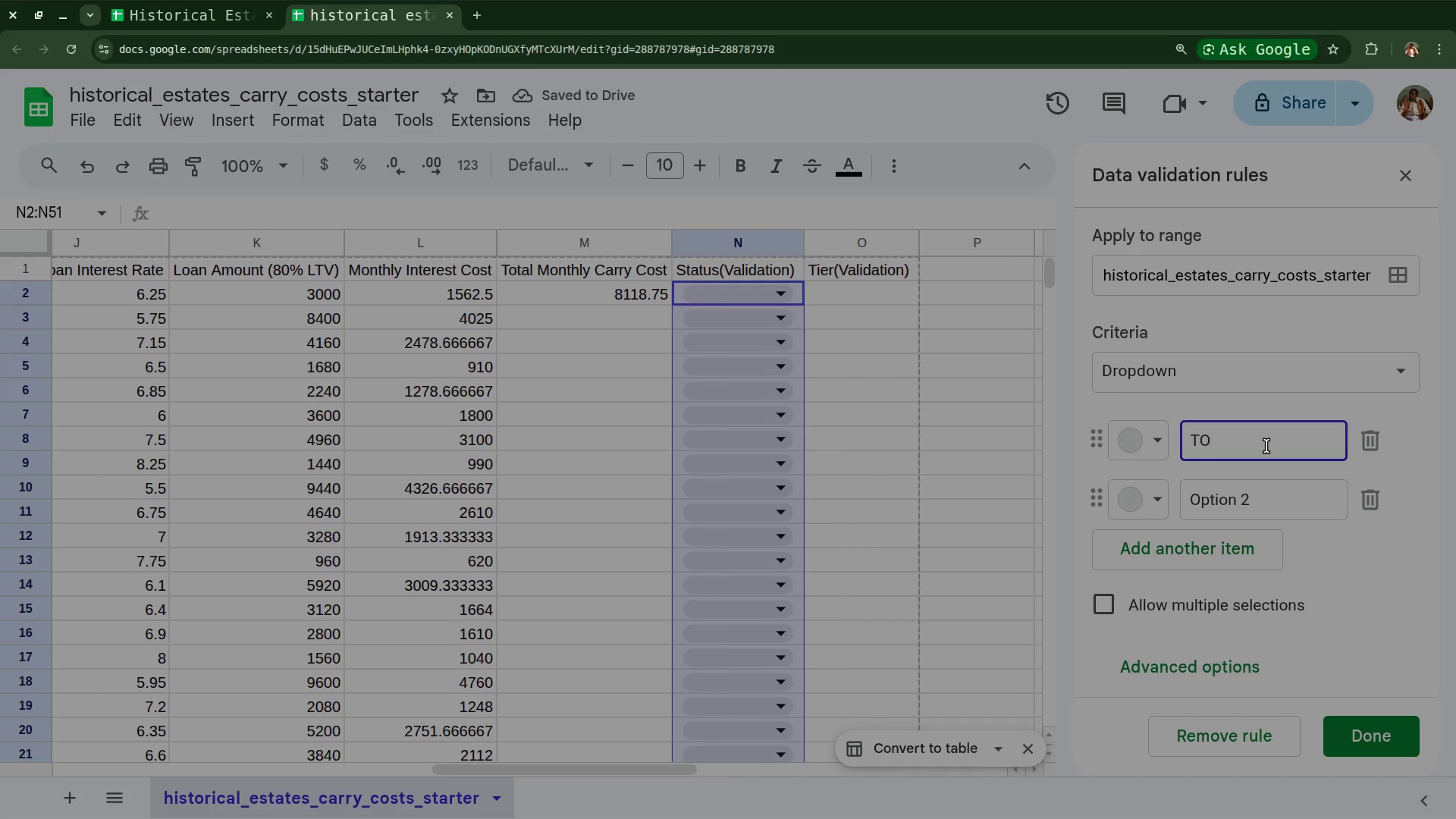 
key(Backspace)
 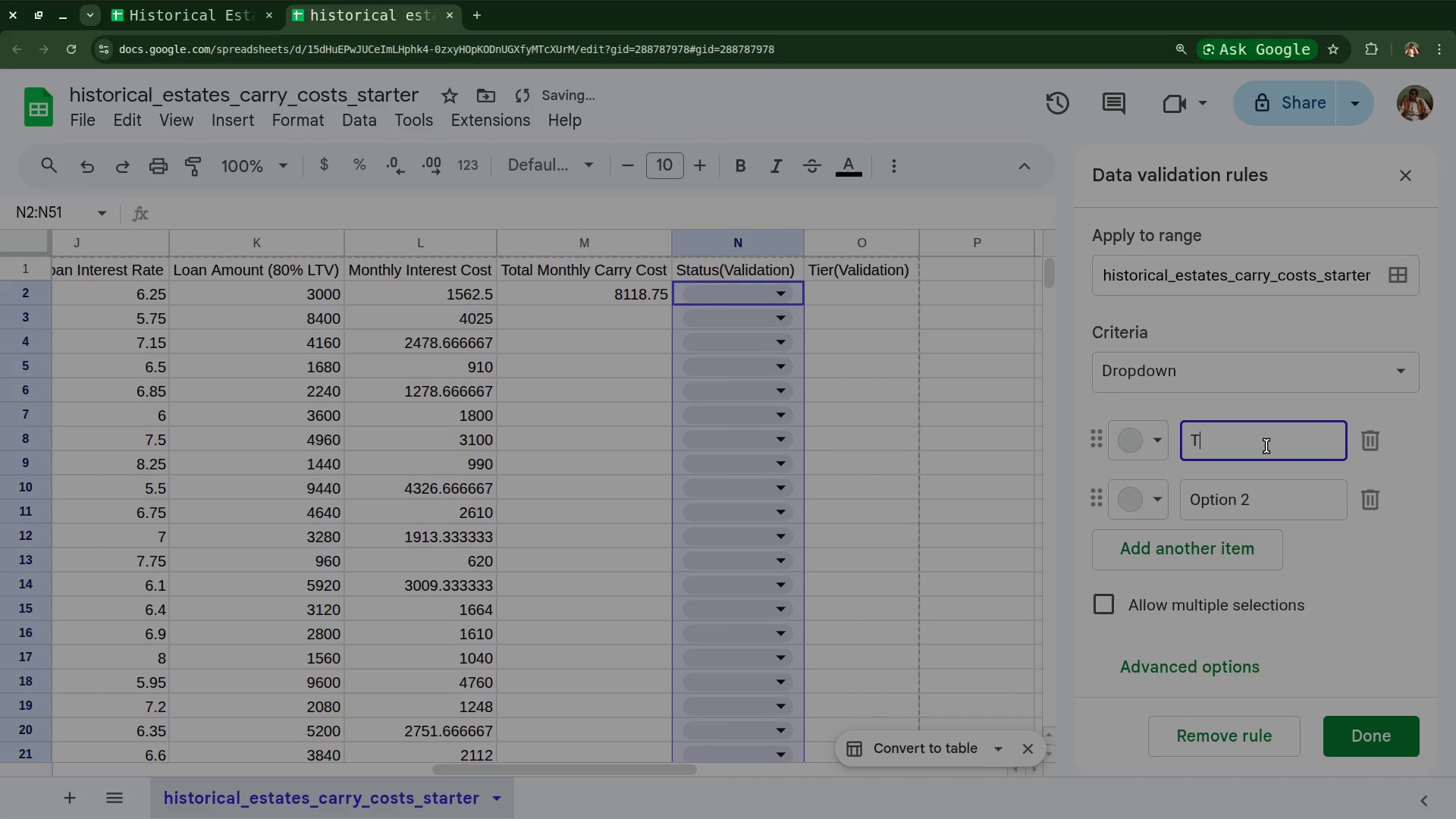 
key(I)
 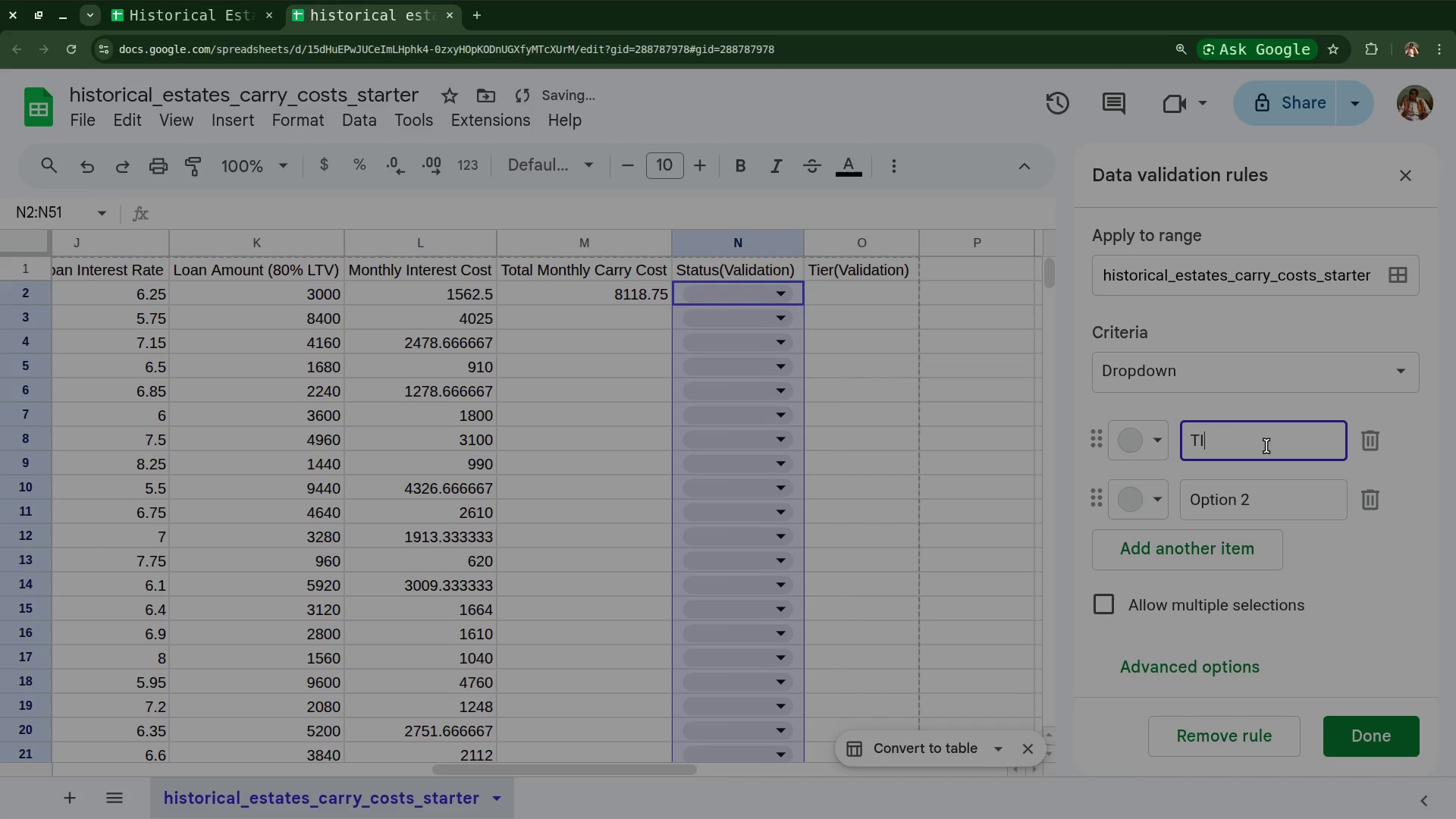 
type(er)
key(Backspace)
key(Backspace)
key(Backspace)
type(IER2)
 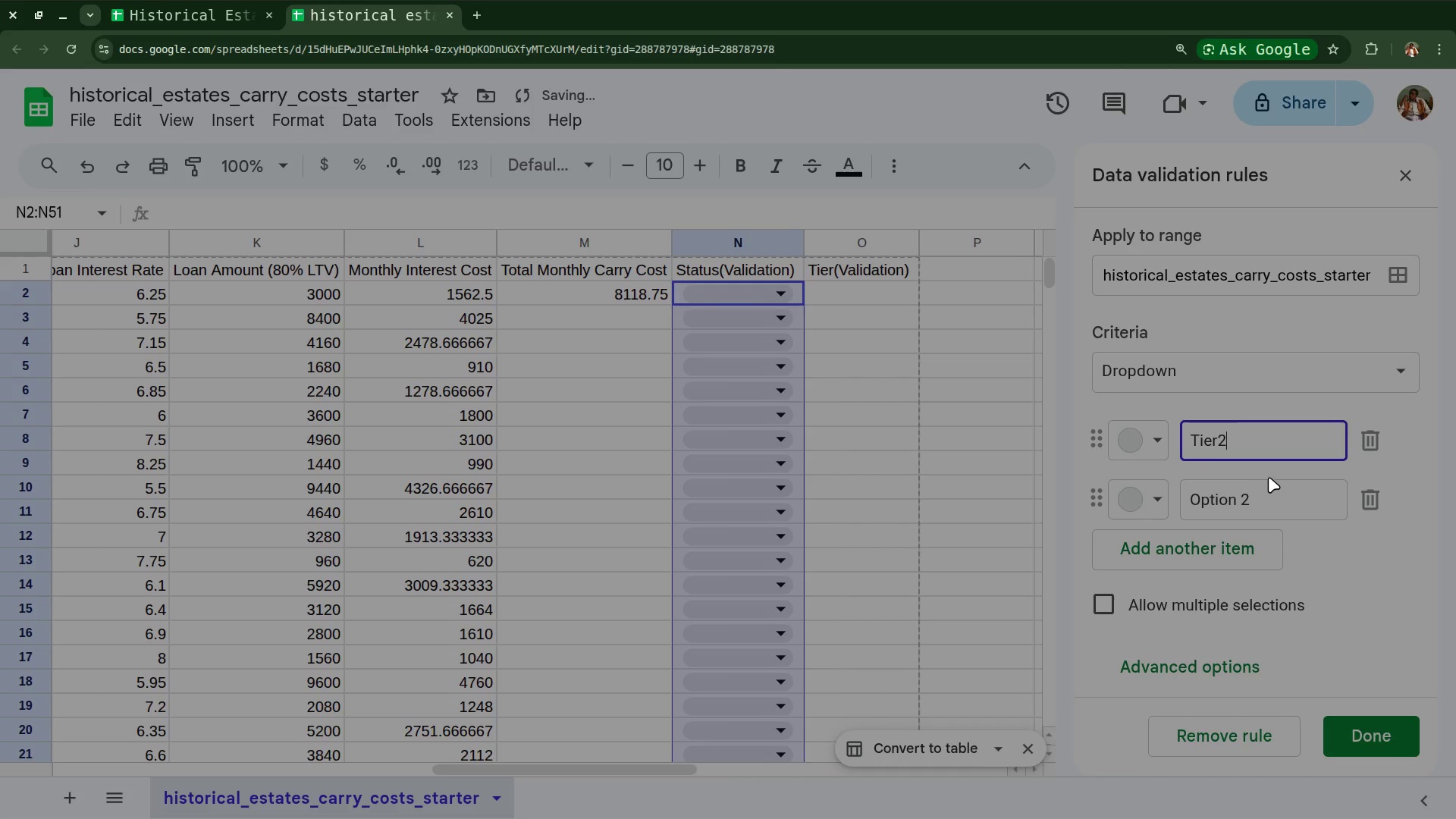 
key(Enter)
 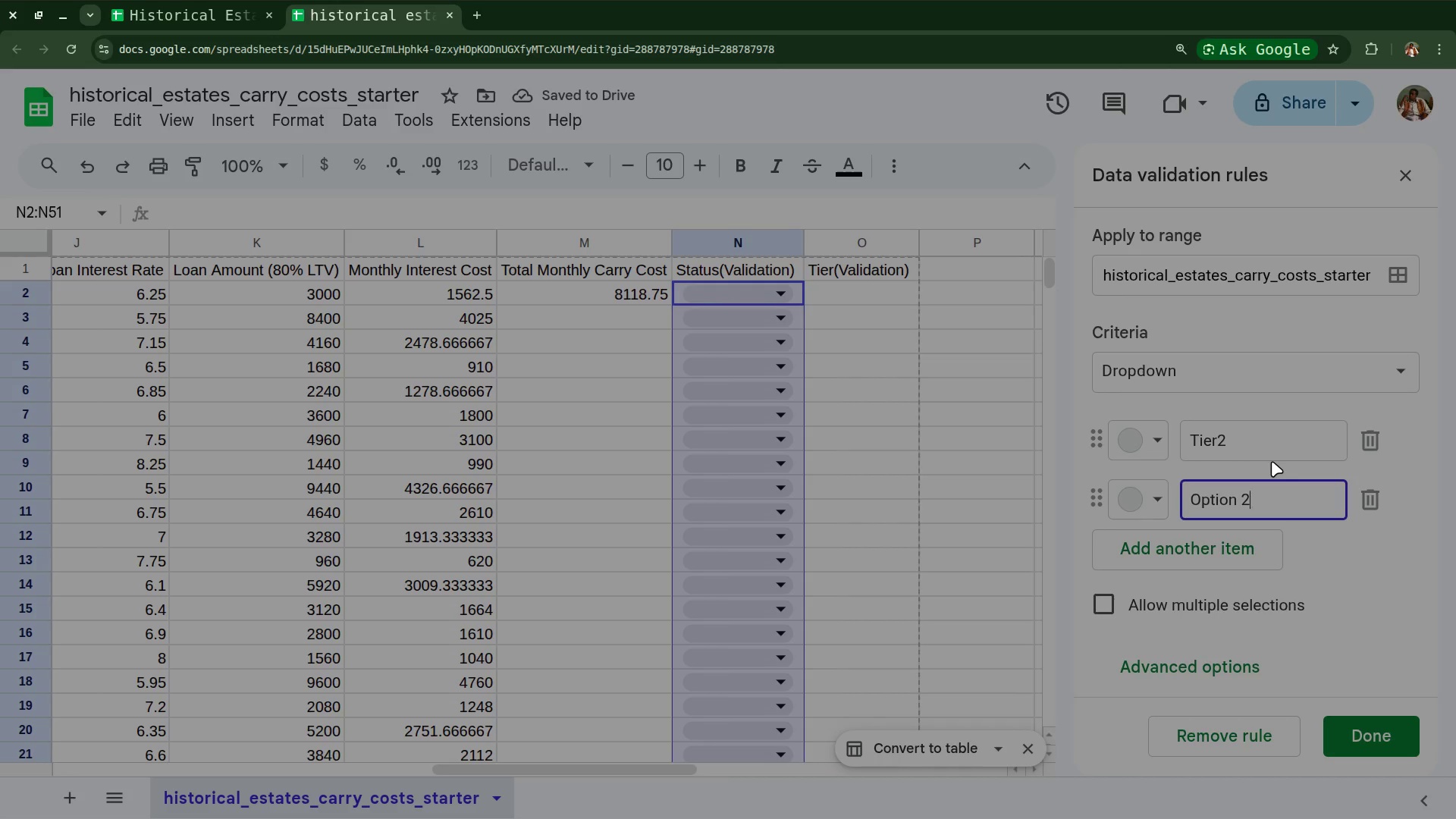 
hold_key(key=Backspace, duration=1.05)
 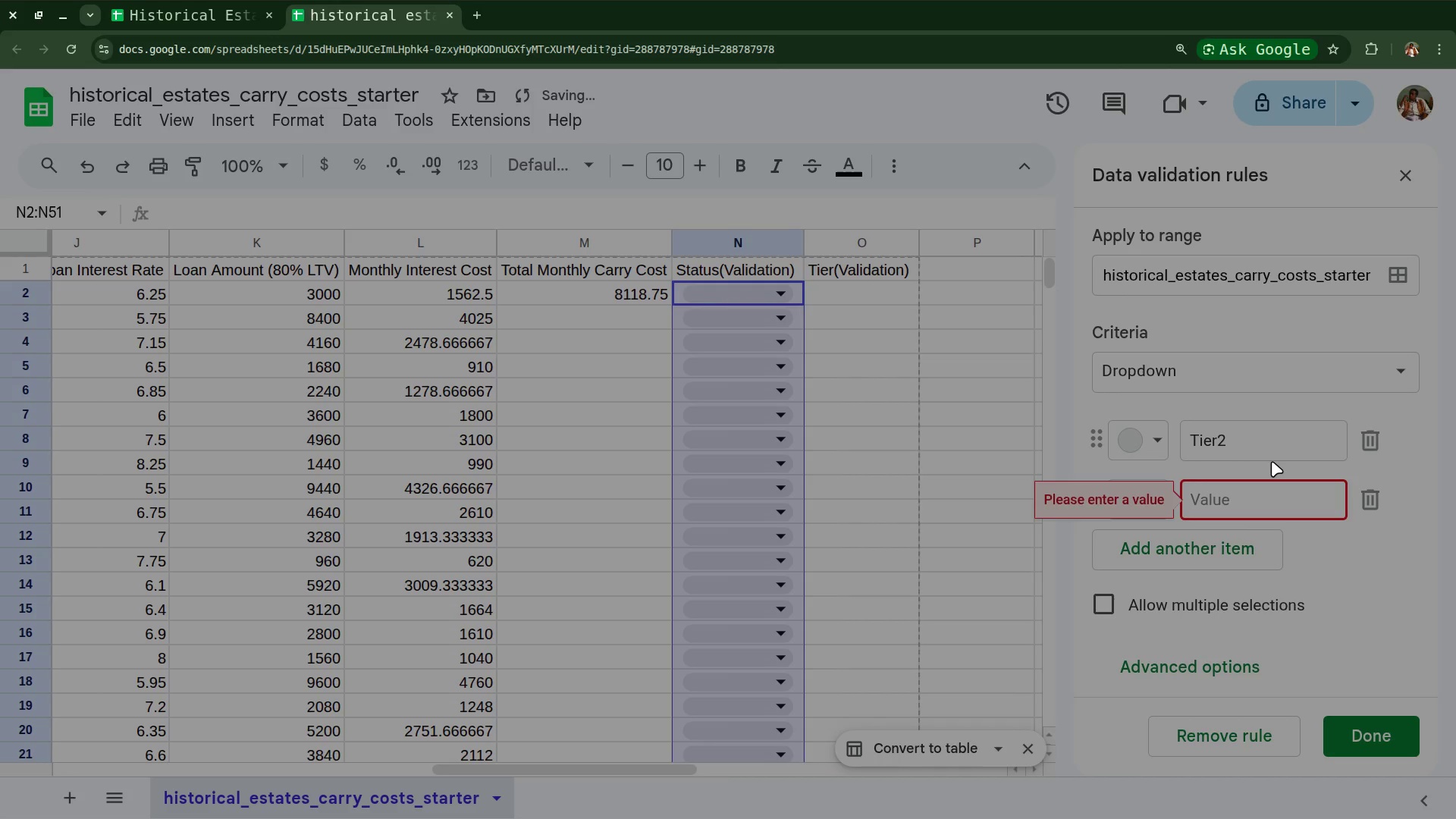 
type(Ti)
 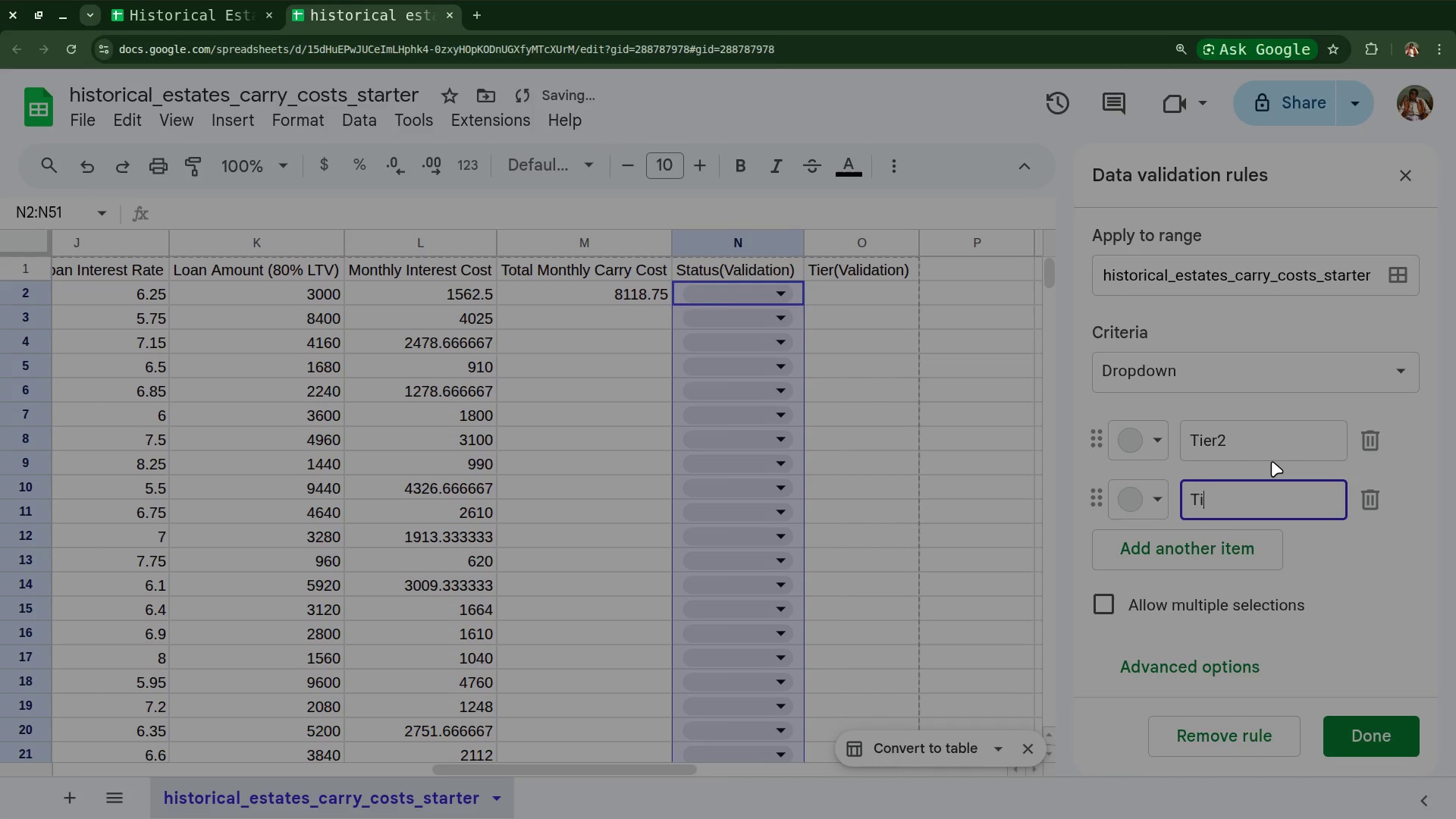 
type(er)
 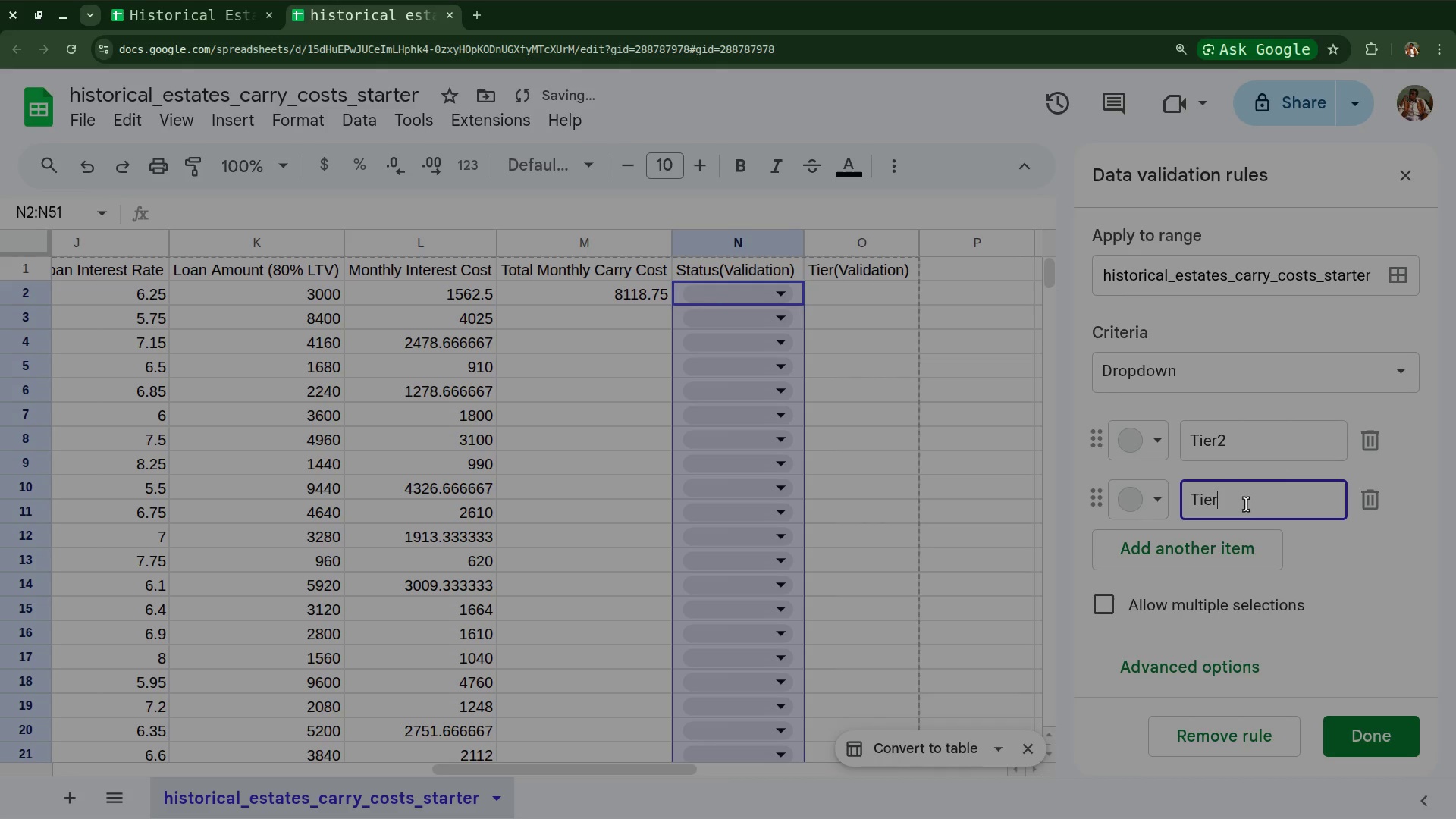 
left_click([1195, 554])
 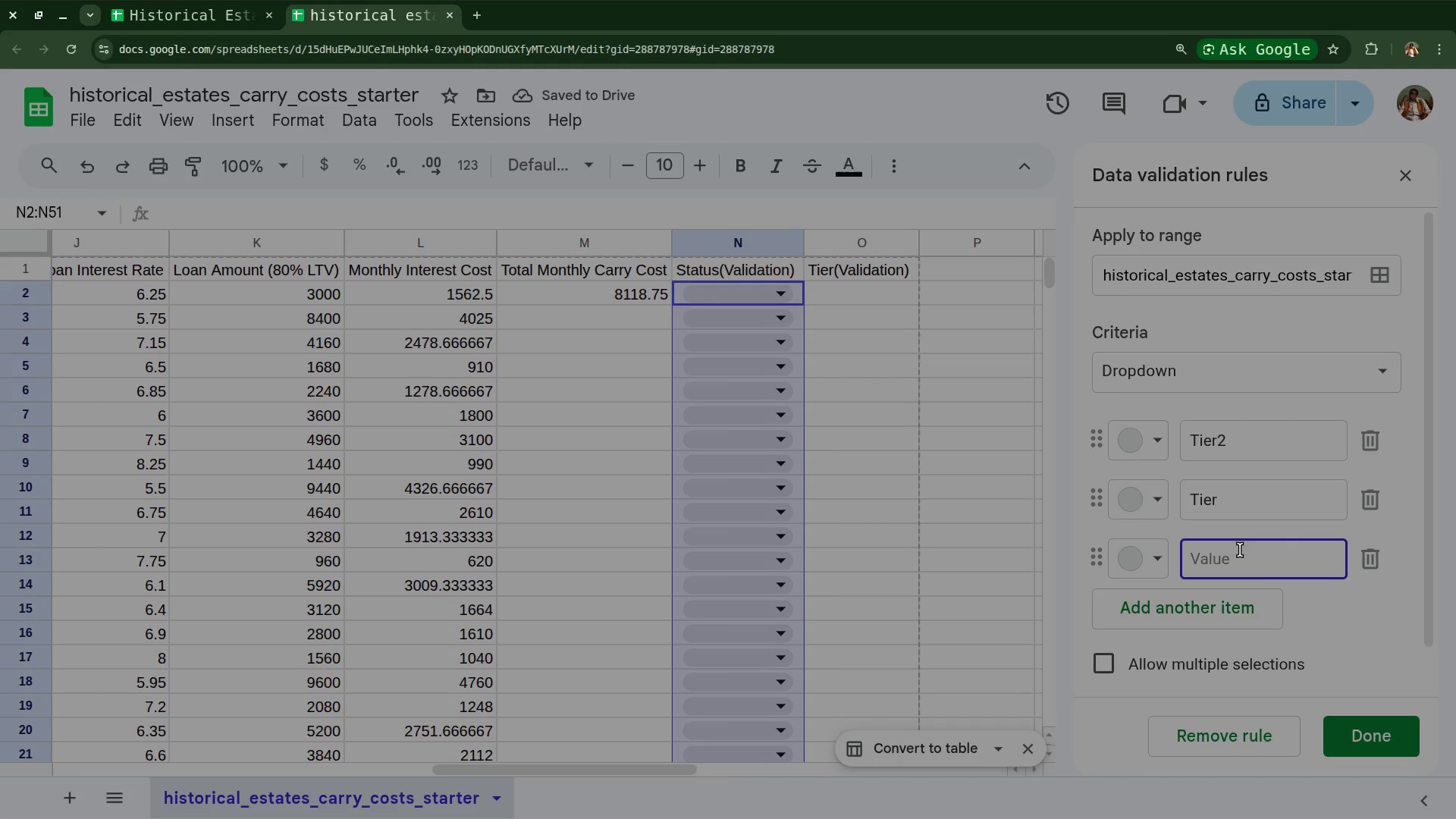 
left_click([1240, 550])
 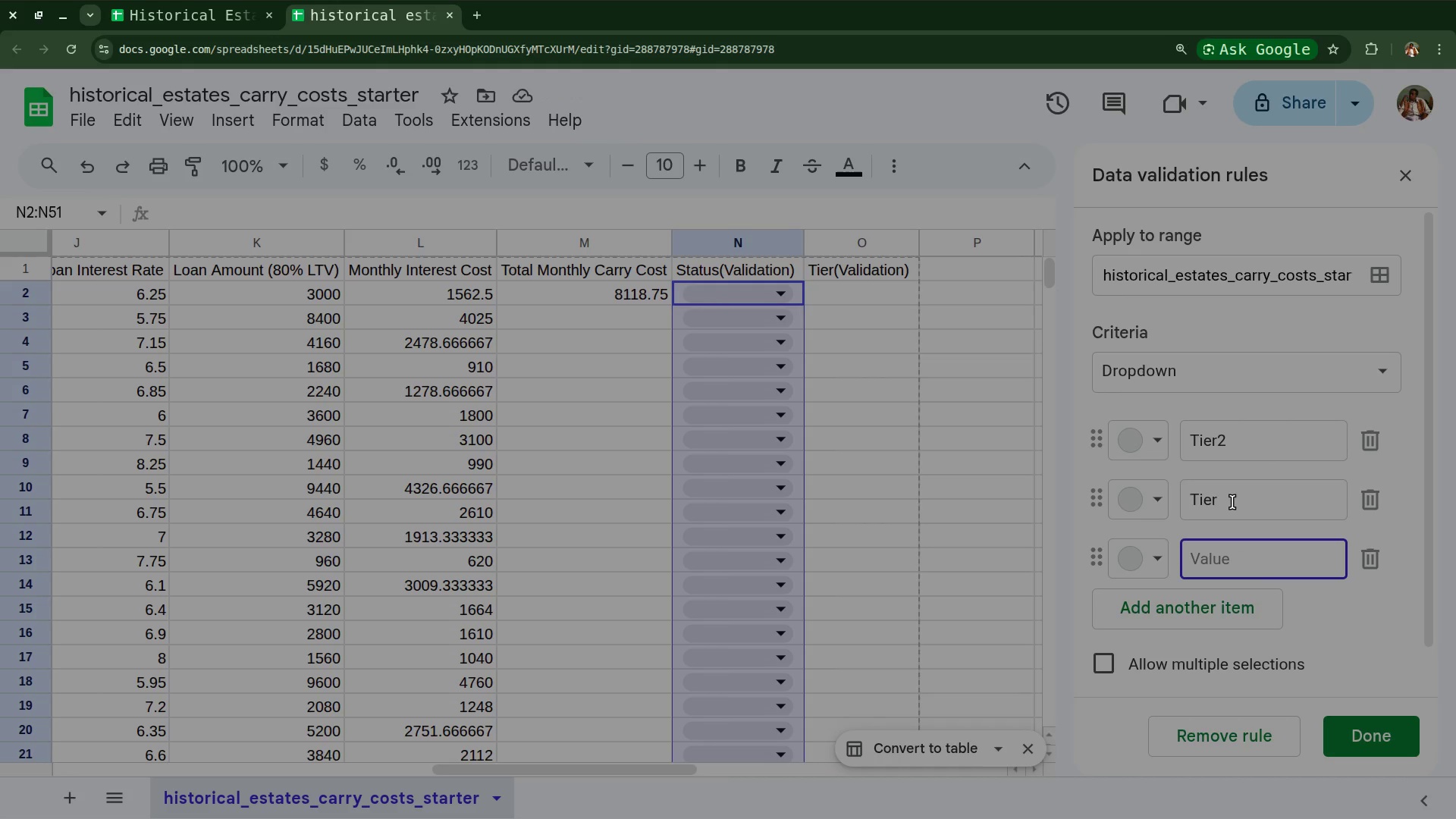 
left_click([1232, 500])
 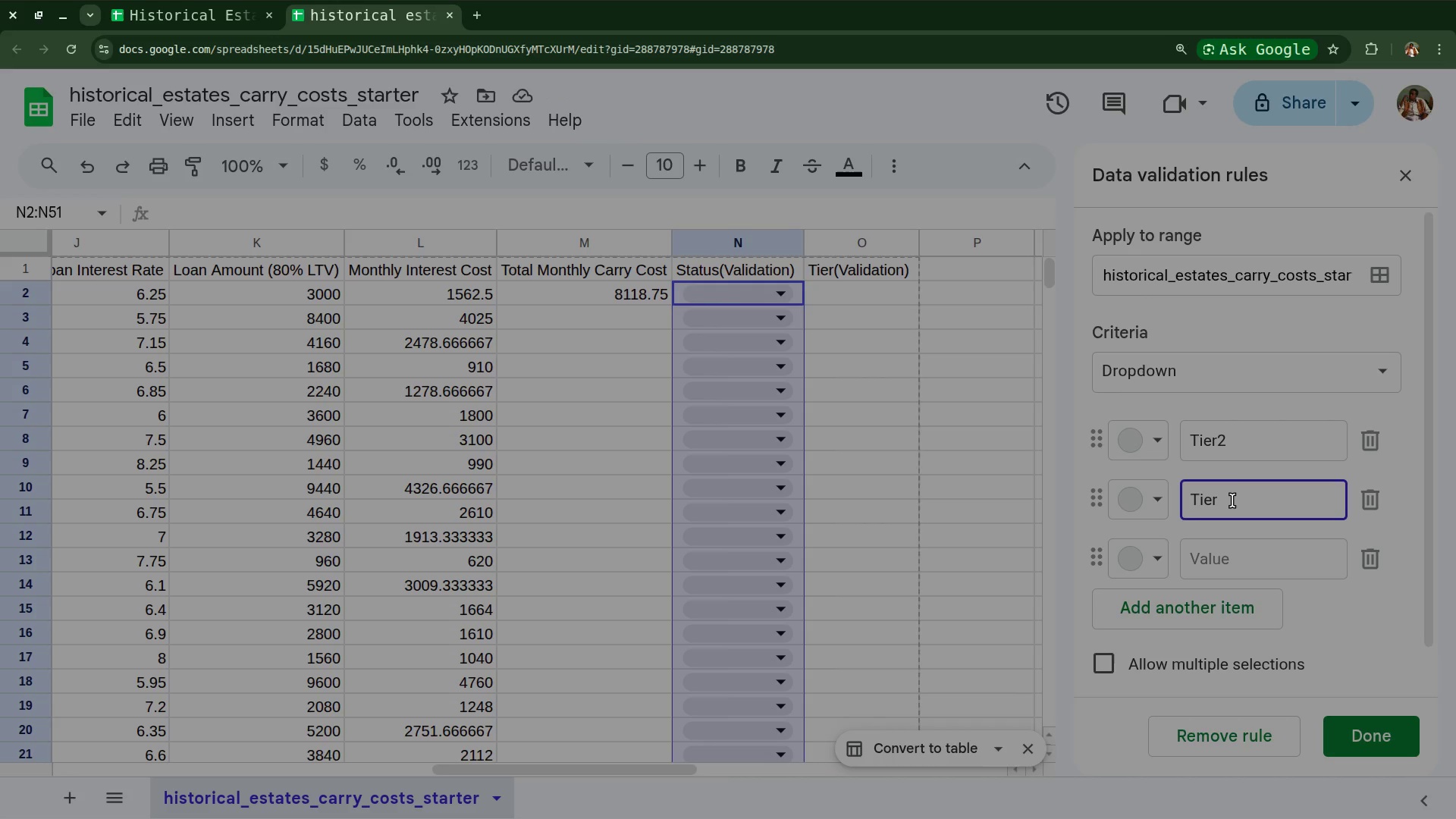 
key(3)
 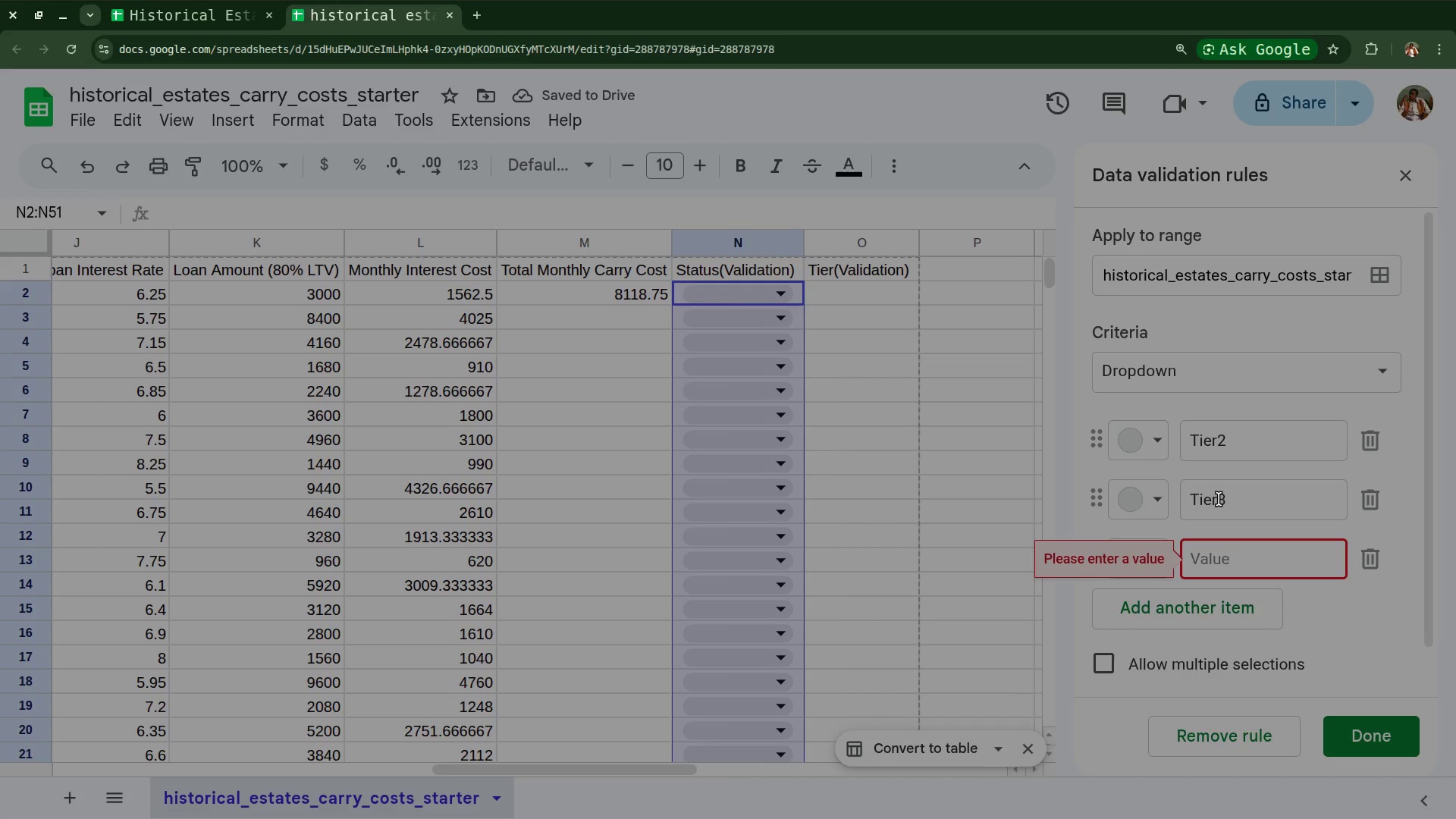 
wait(5.05)
 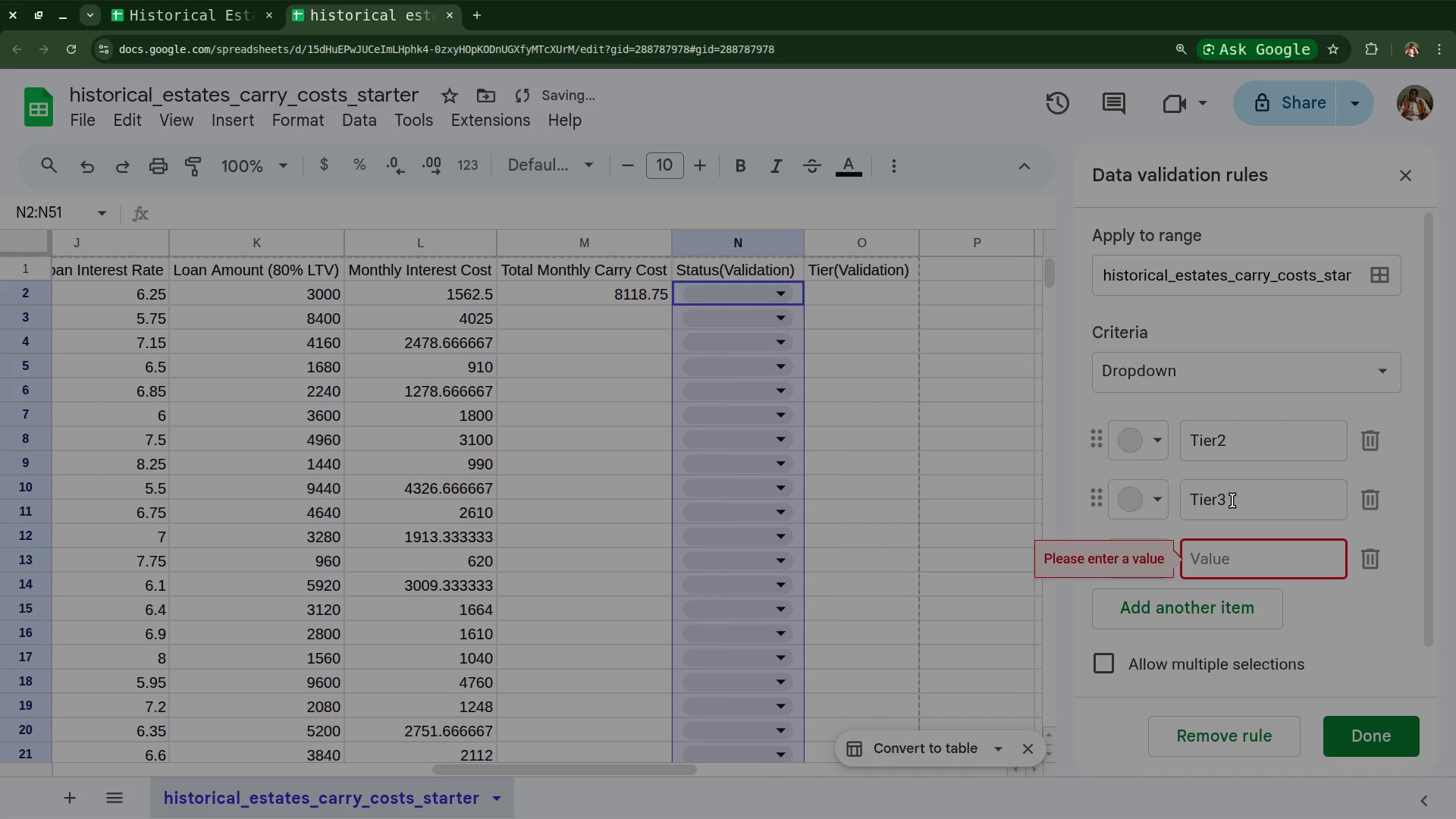 
left_click([1238, 501])
 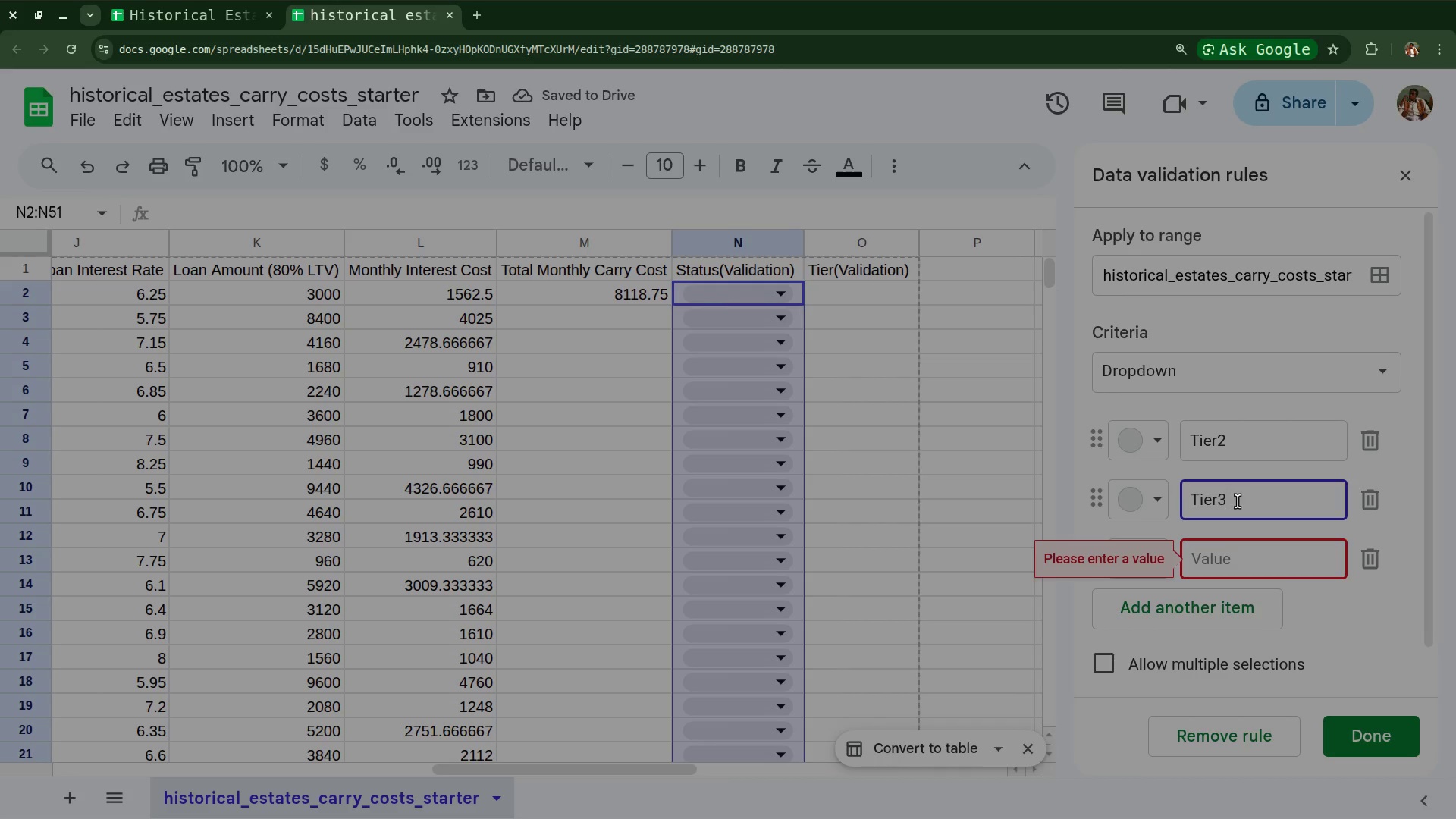 
key(Backspace)
 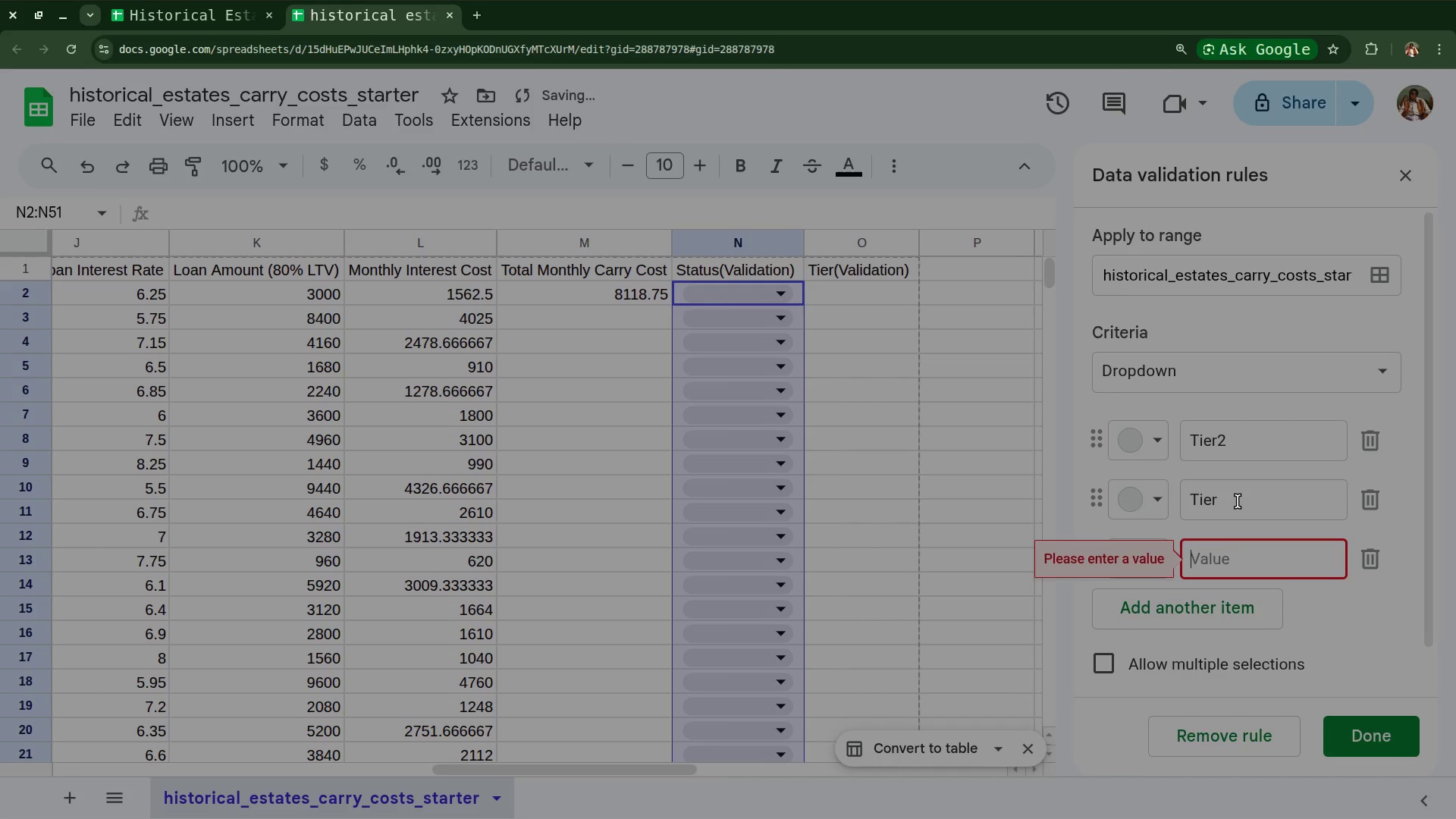 
key(2)
 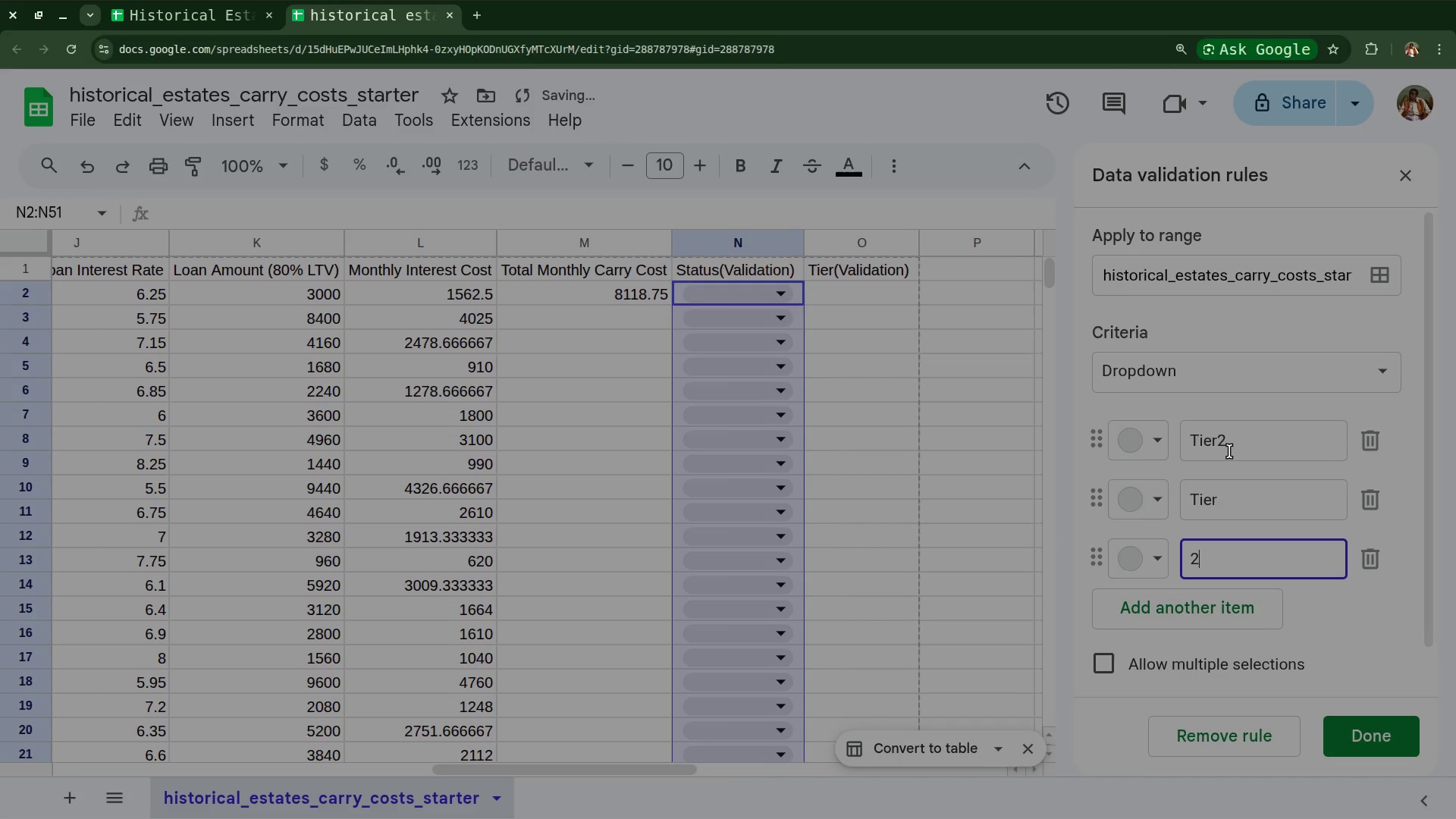 
left_click([1229, 440])
 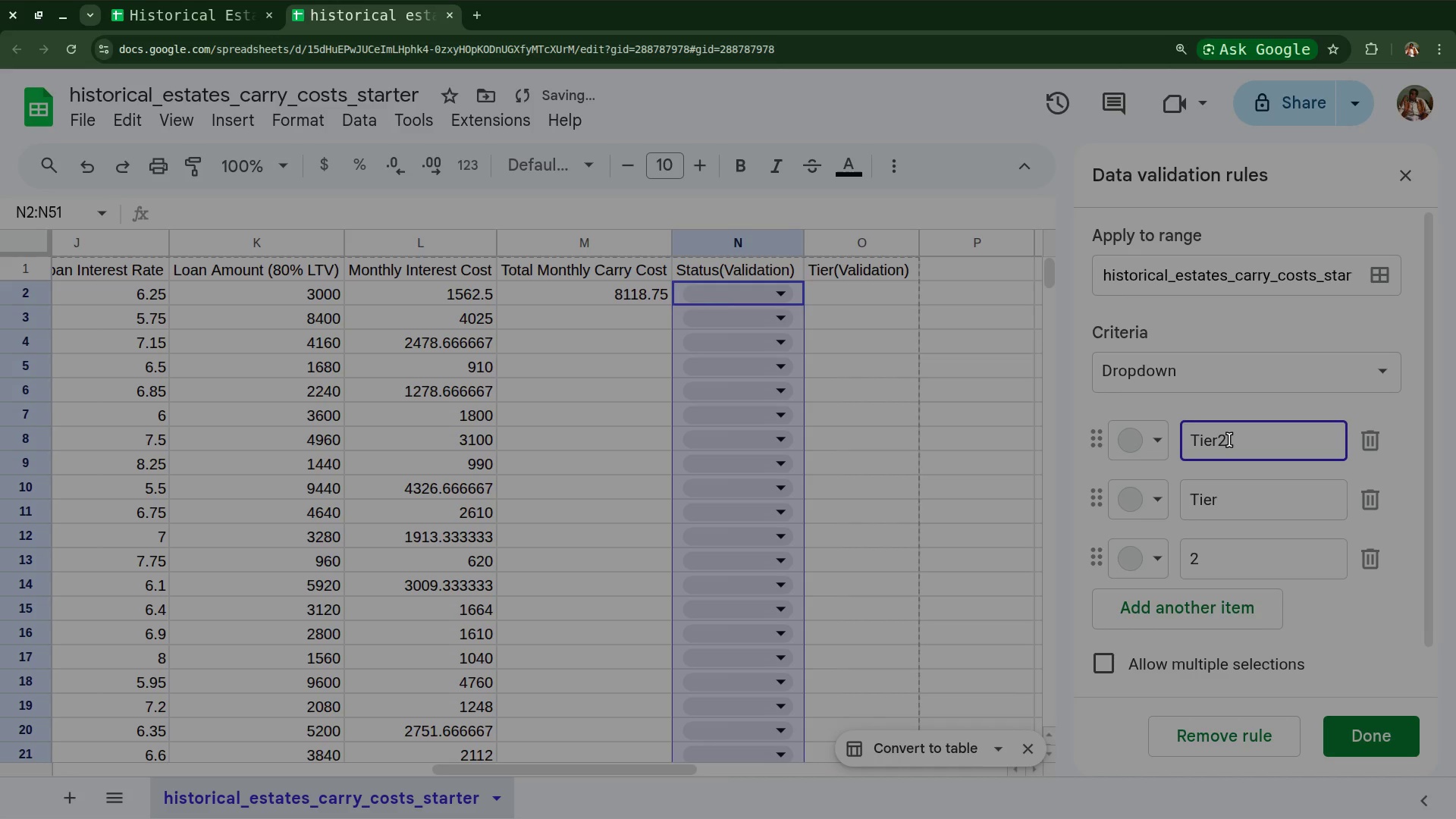 
key(Backspace)
 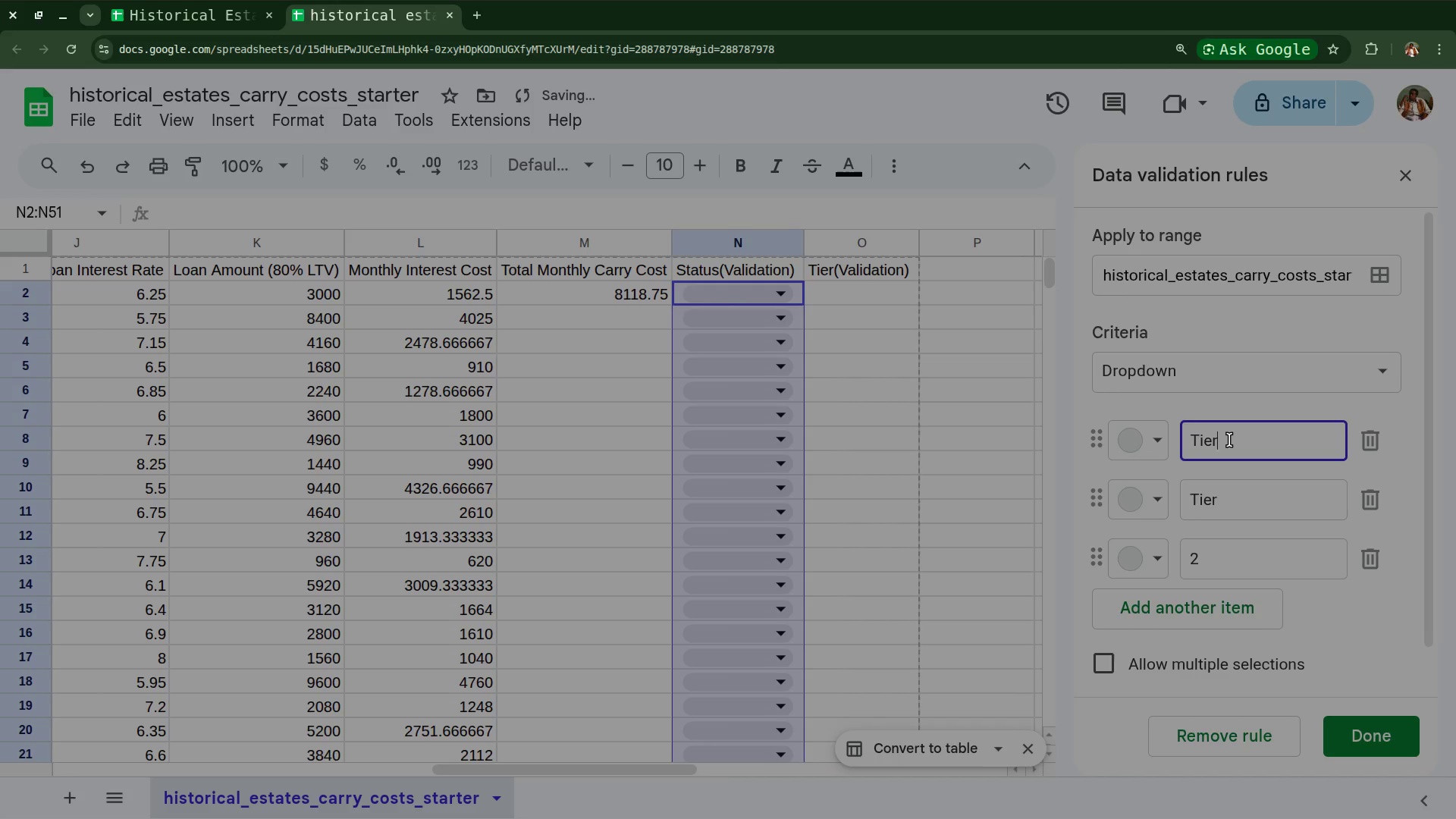 
key(1)
 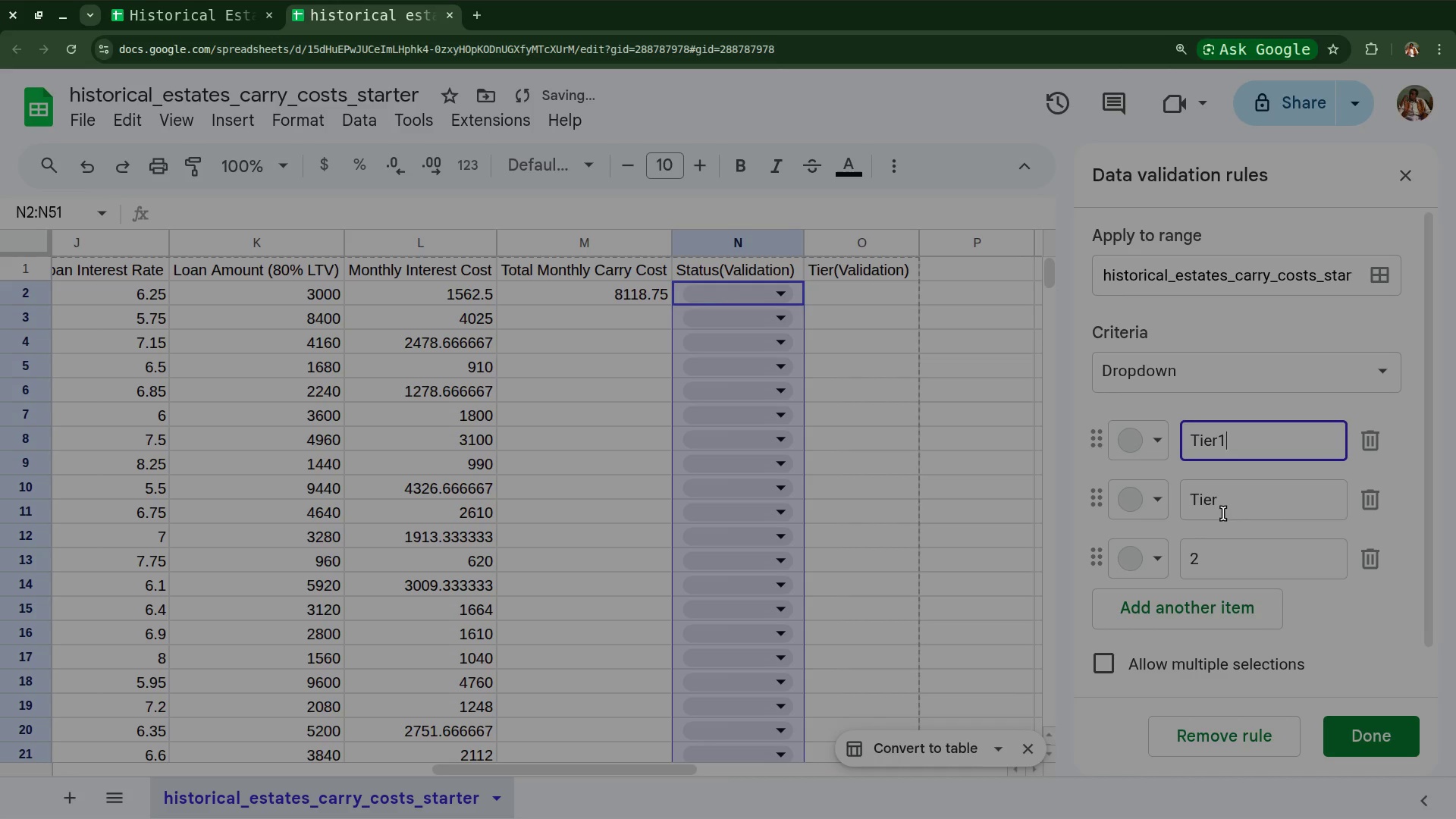 
left_click([1223, 508])
 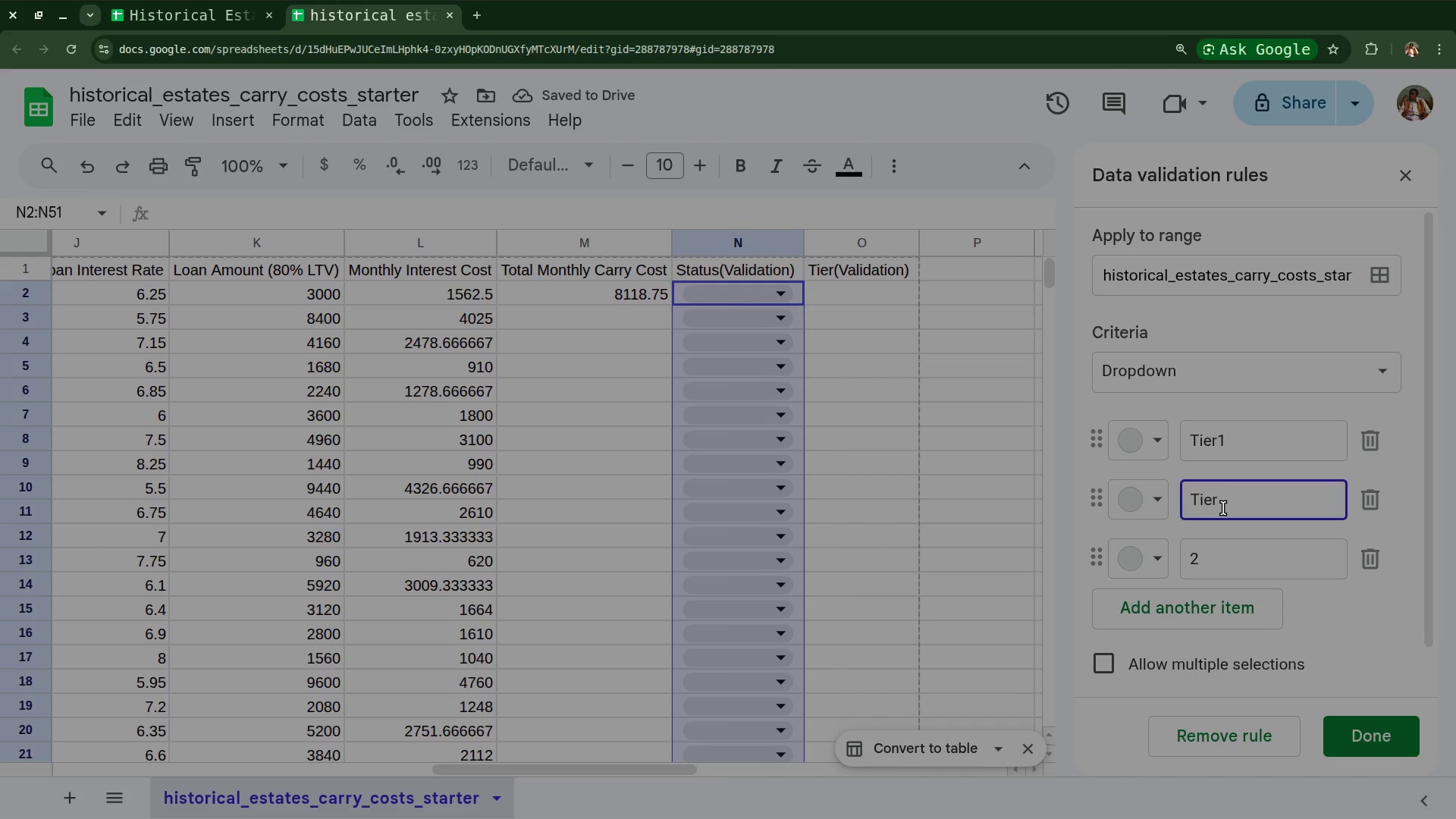 
key(2)
 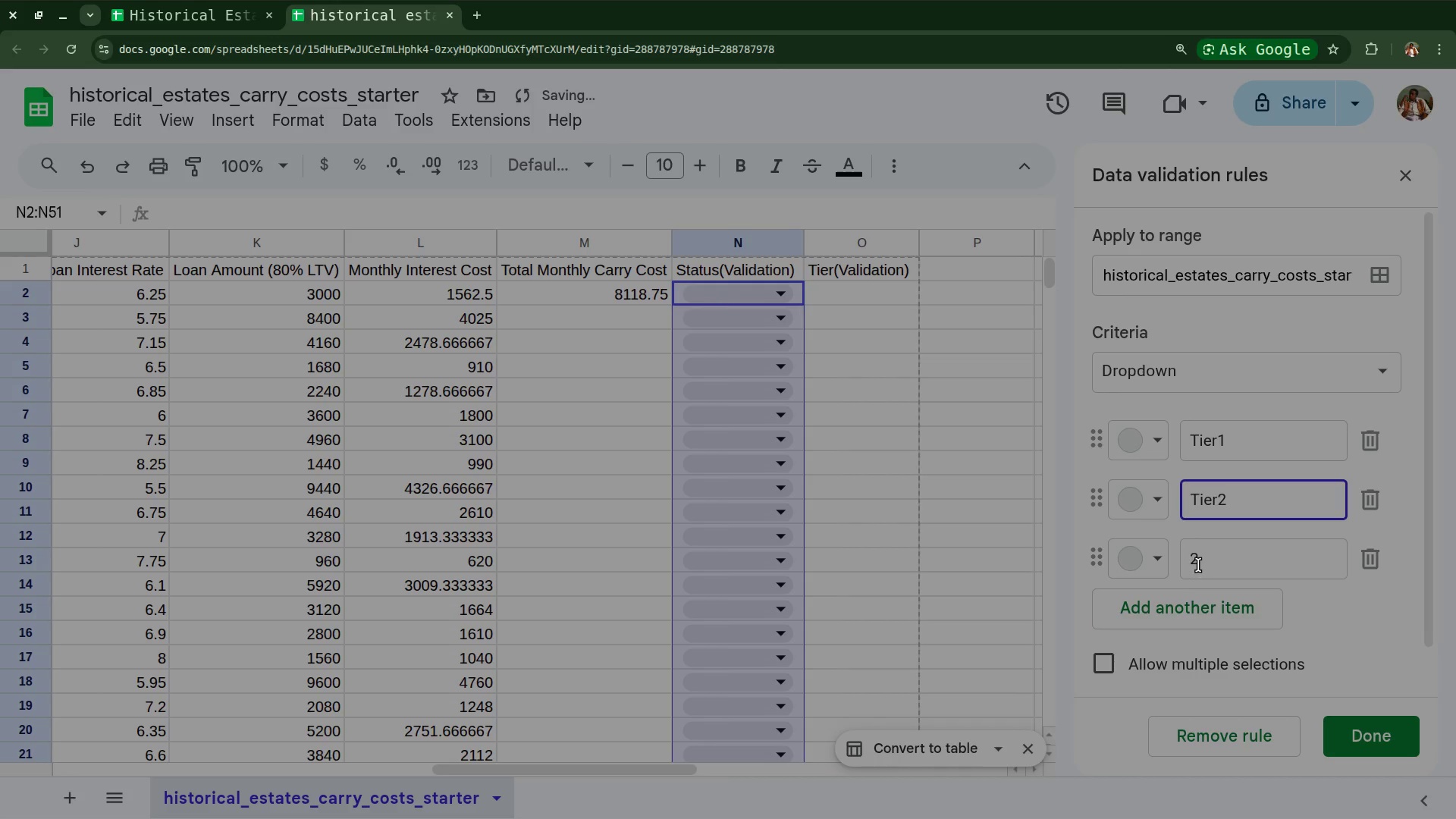 
left_click([1199, 563])
 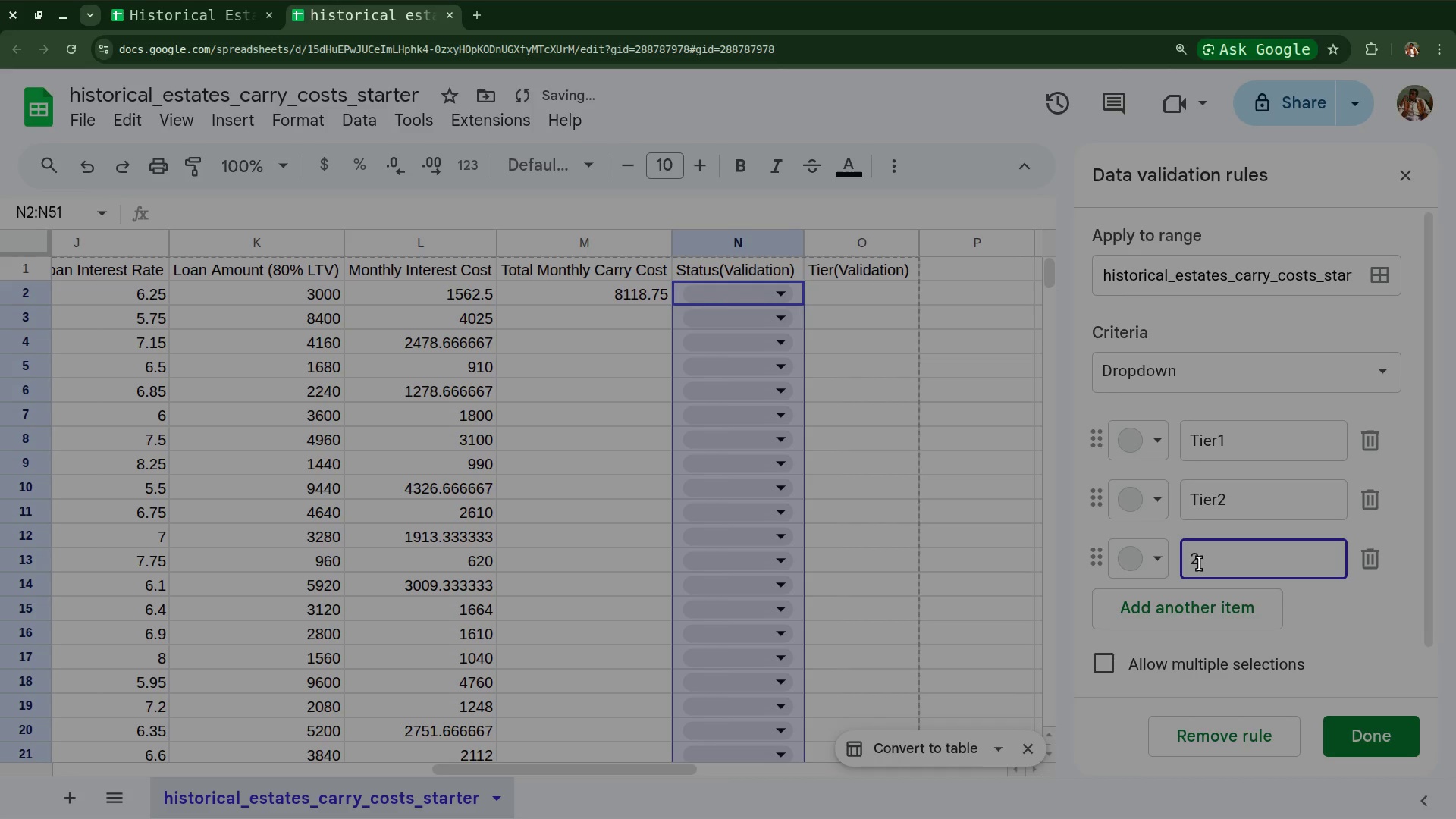 
key(Backspace)
 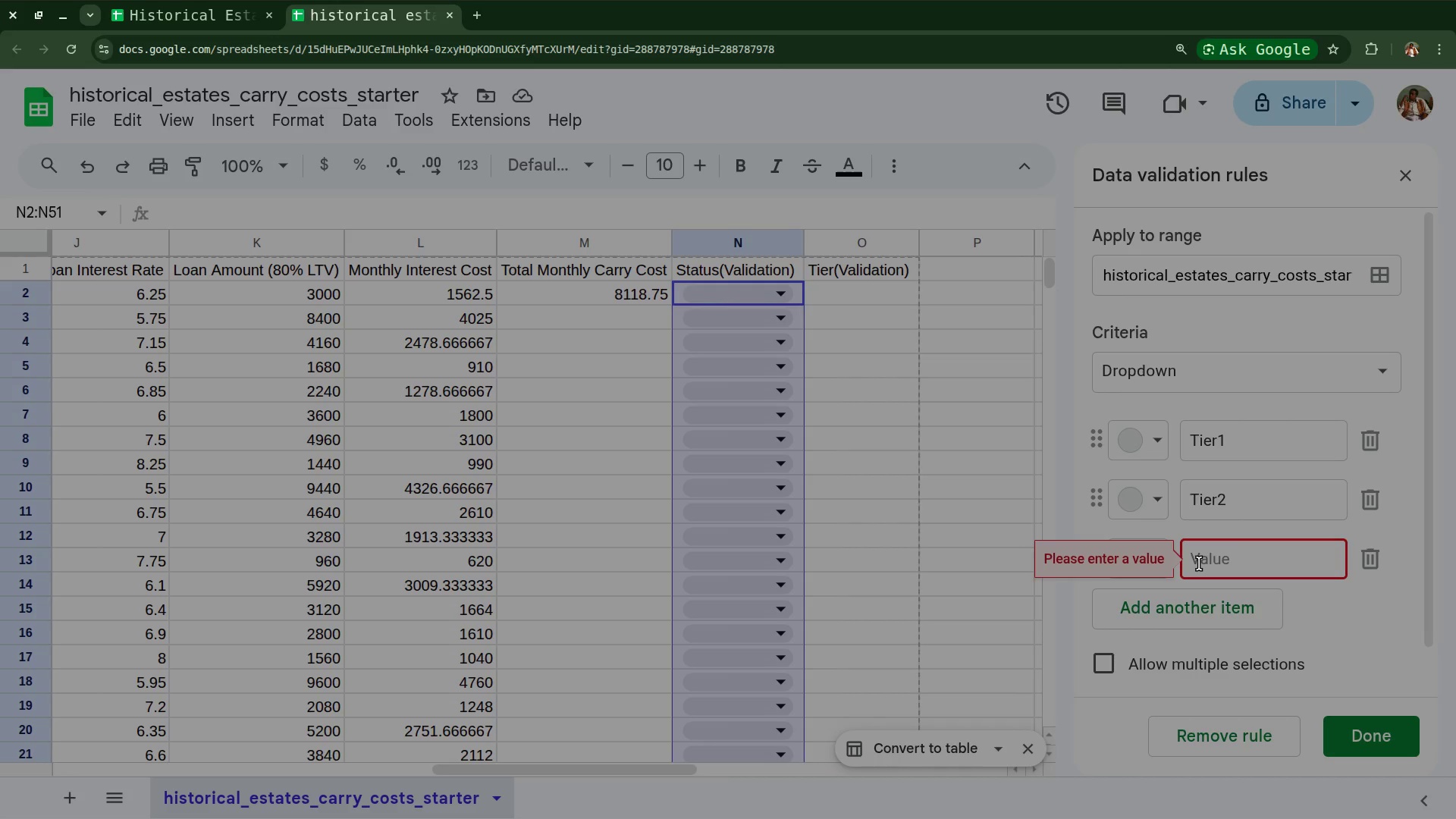 
wait(37.43)
 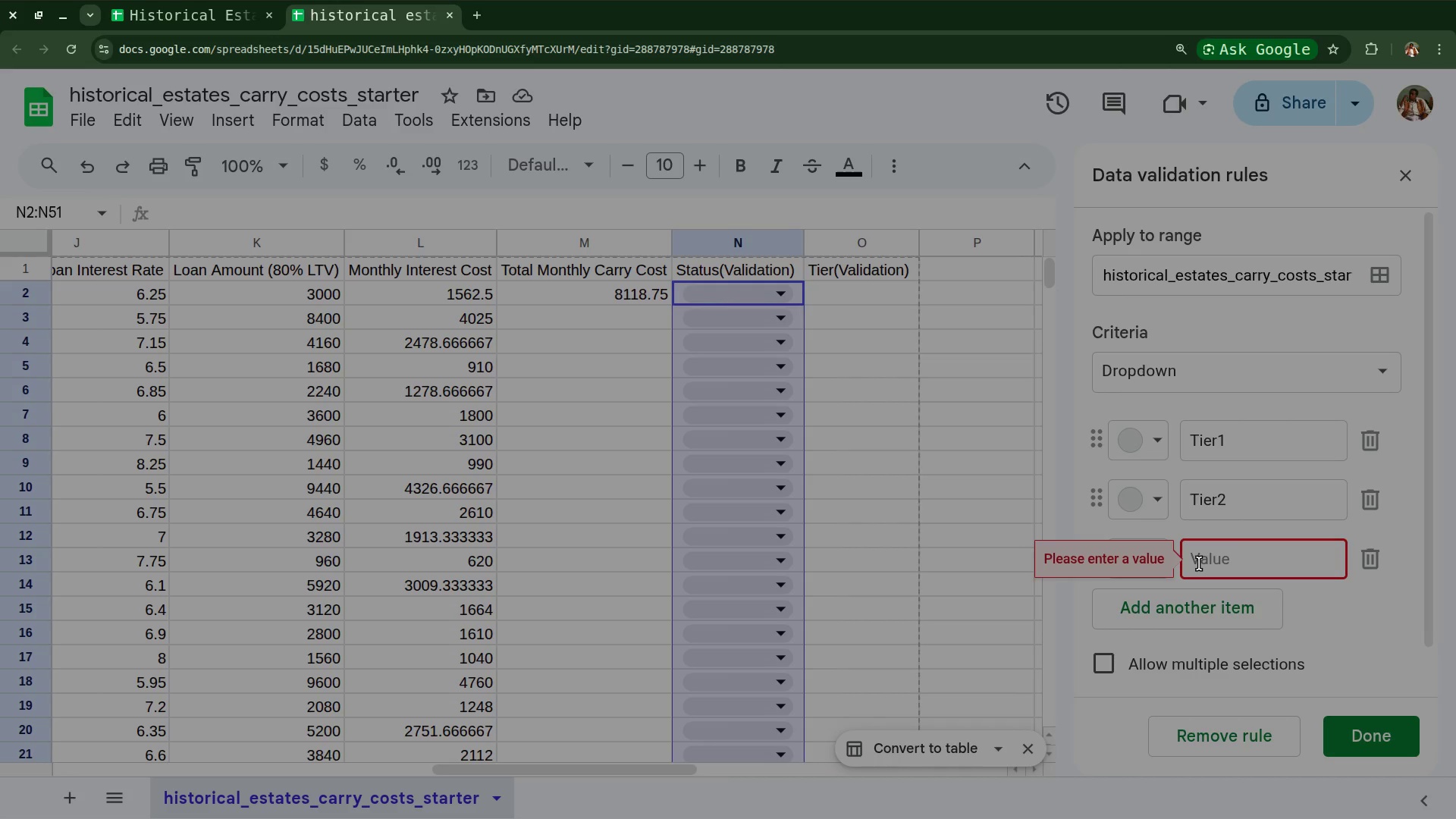 
left_click([1244, 494])
 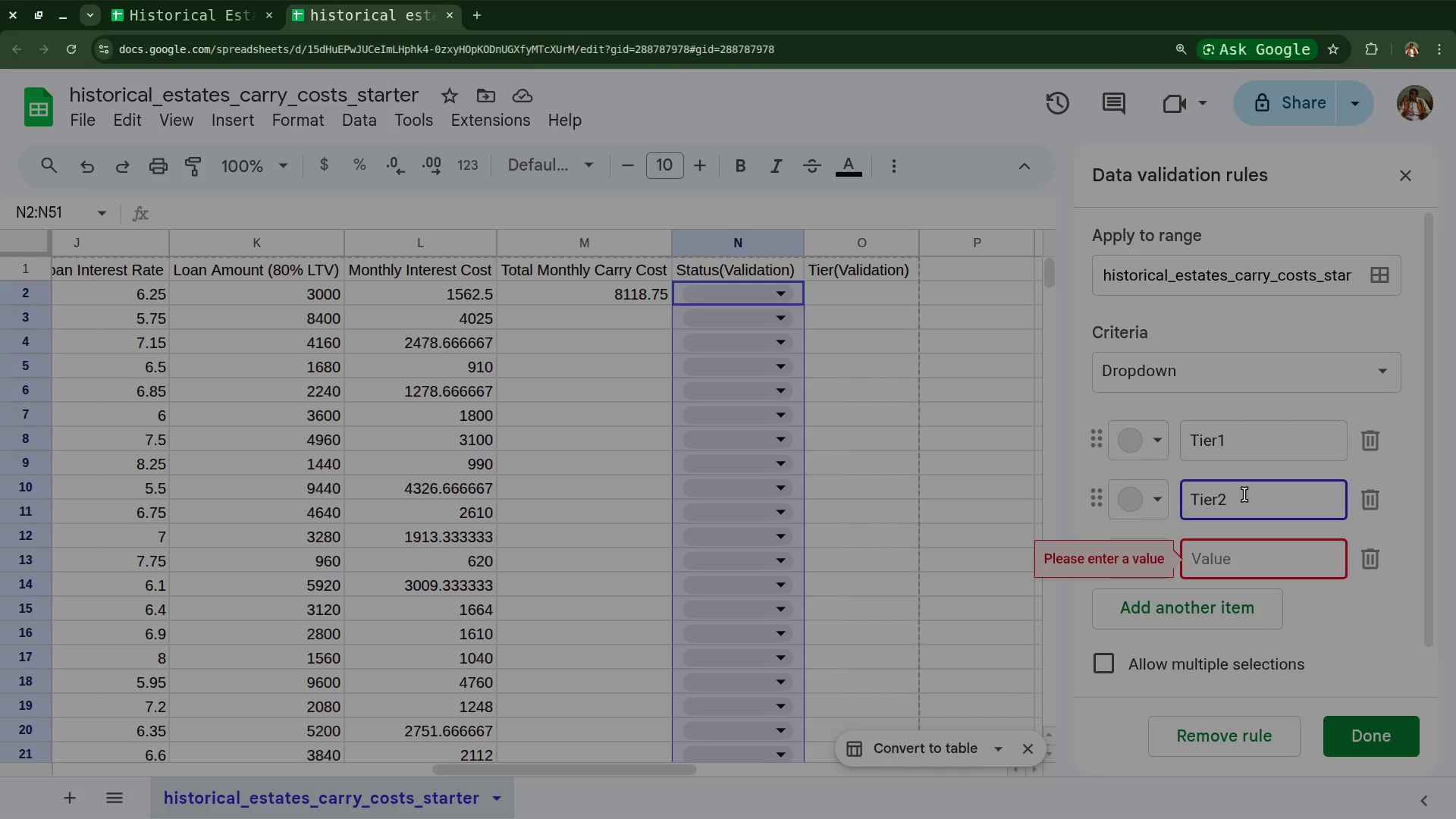 
key(Backspace)
 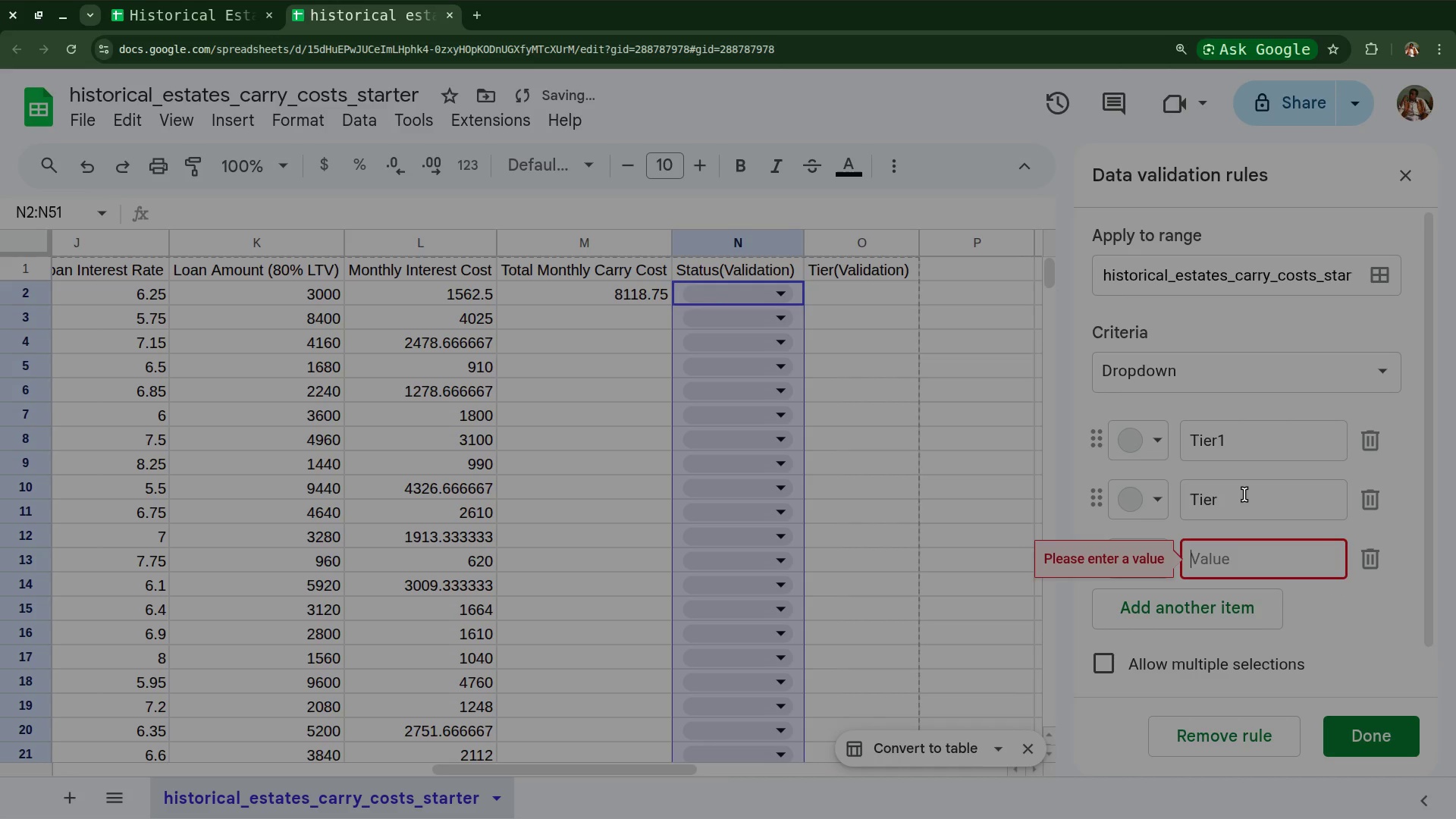 
hold_key(key=Backspace, duration=0.68)
 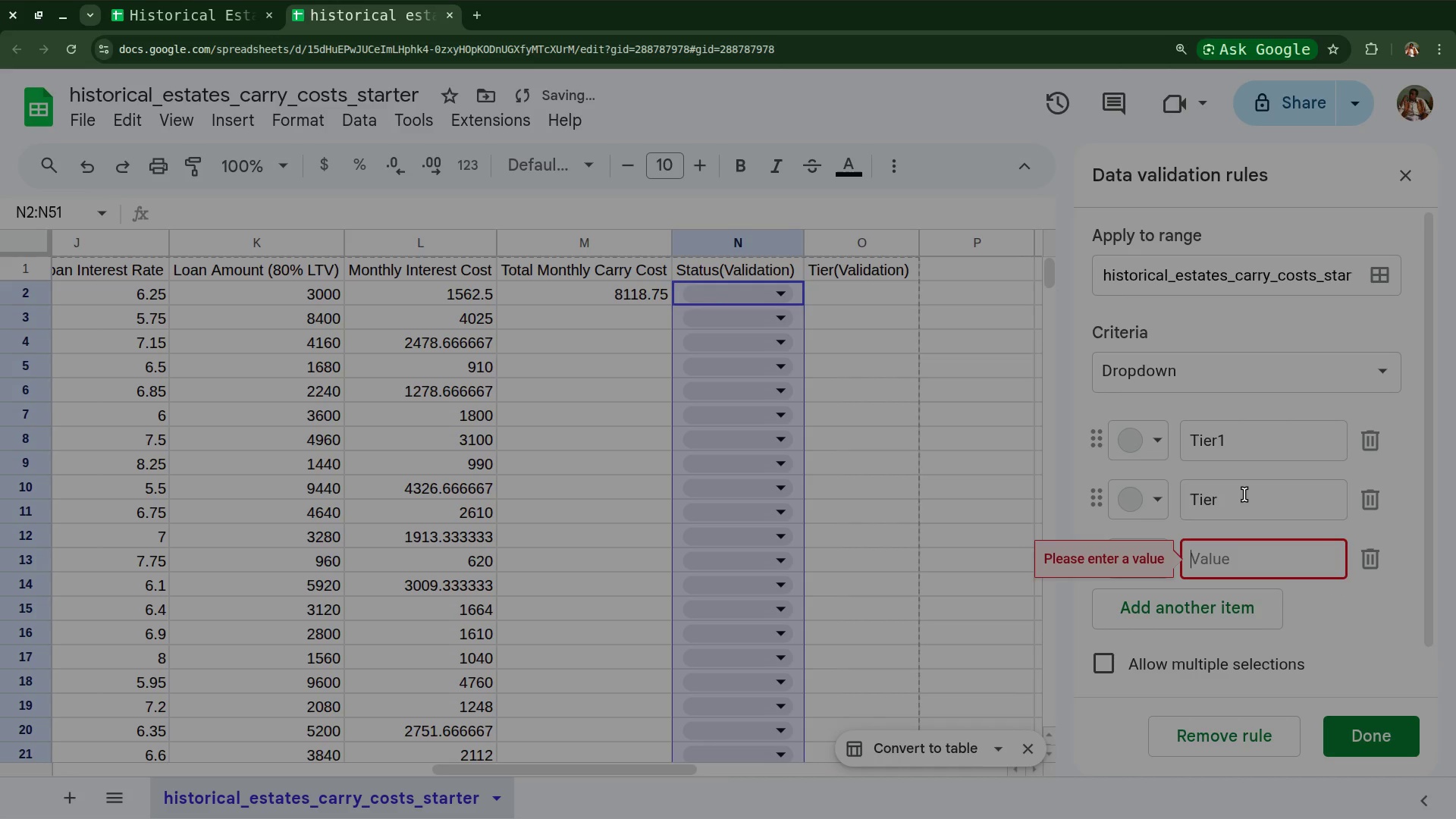 
left_click([1244, 494])
 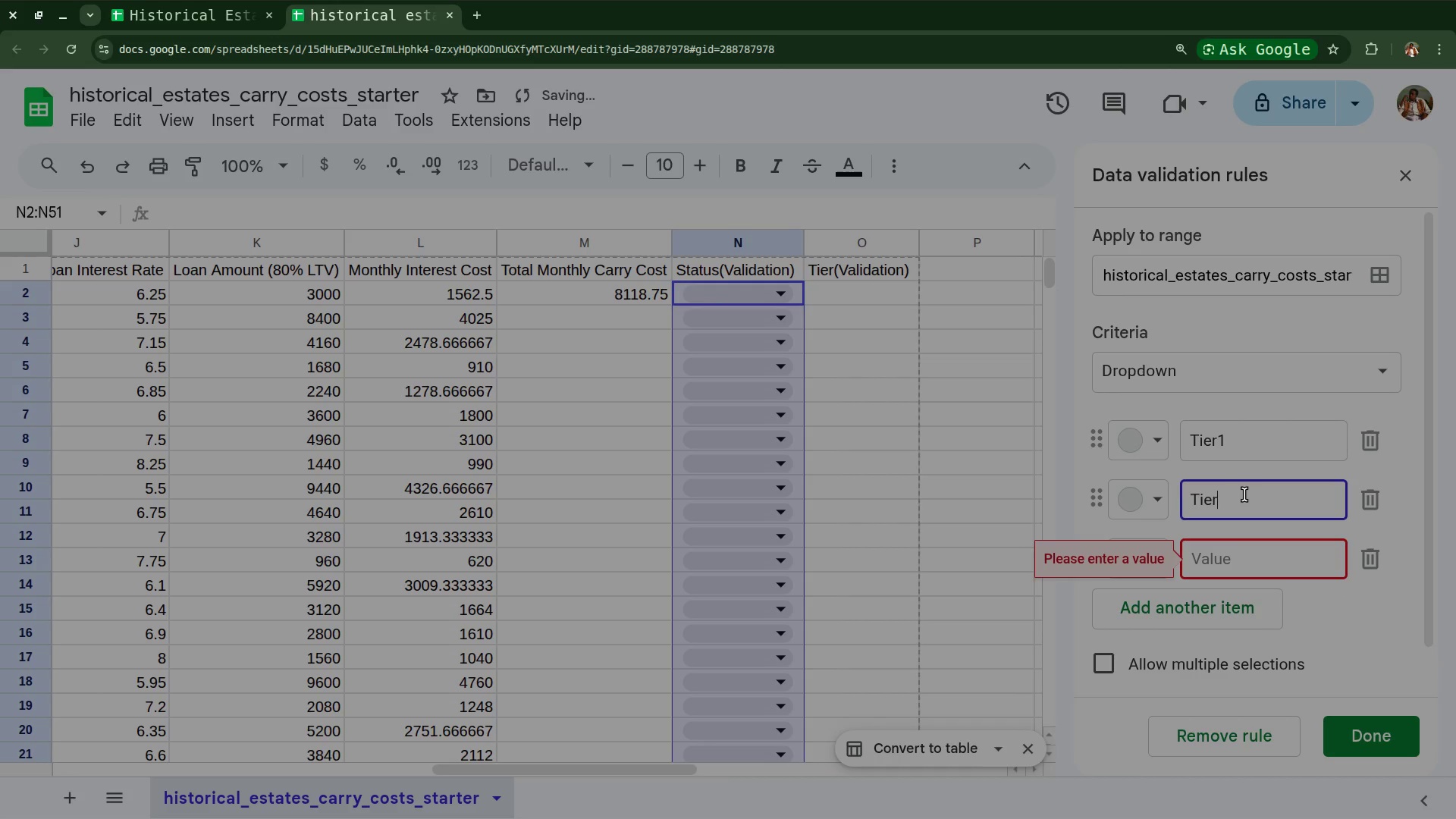 
left_click([1244, 494])
 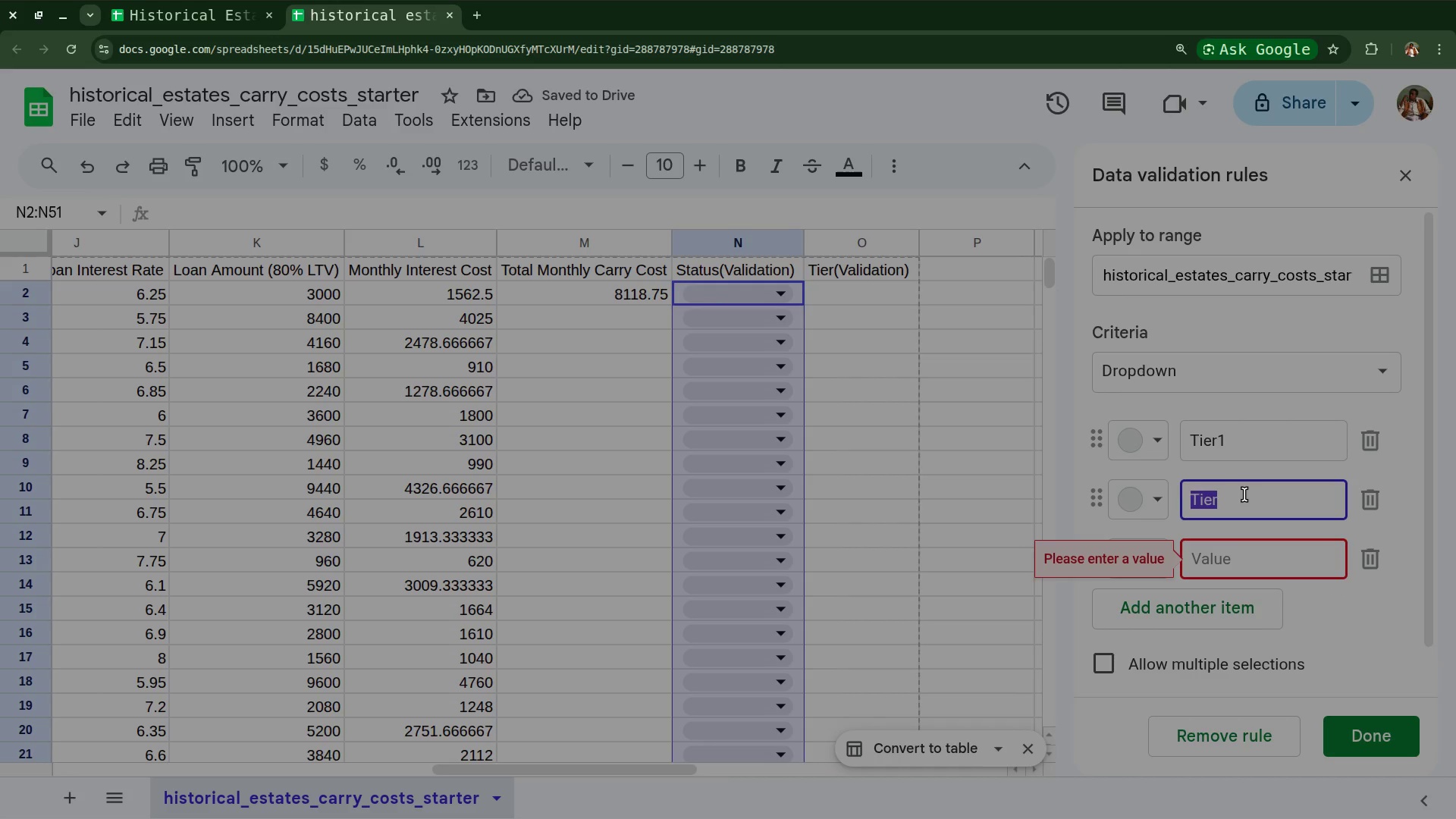 
key(Backspace)
 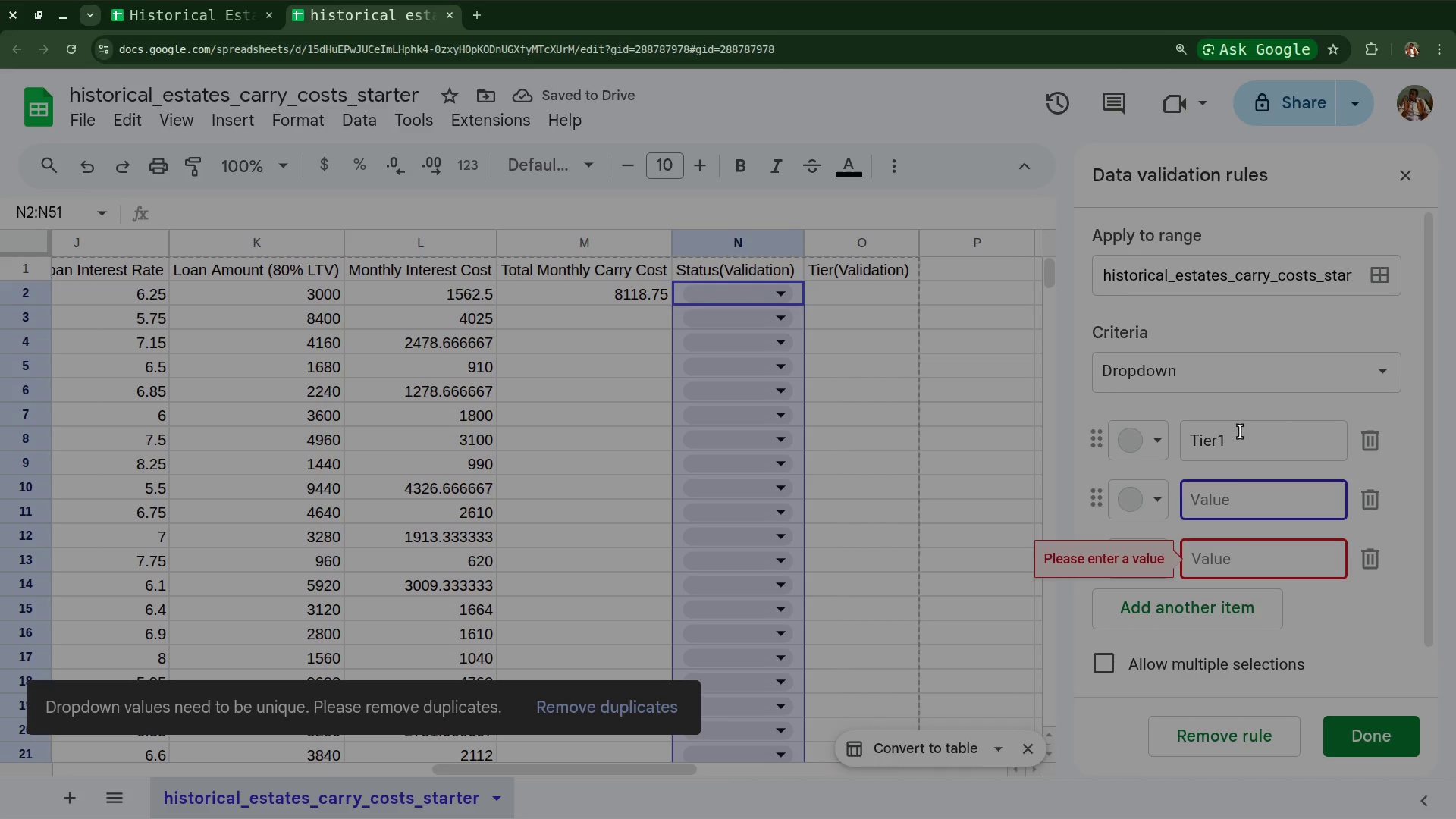 
left_click([1243, 428])
 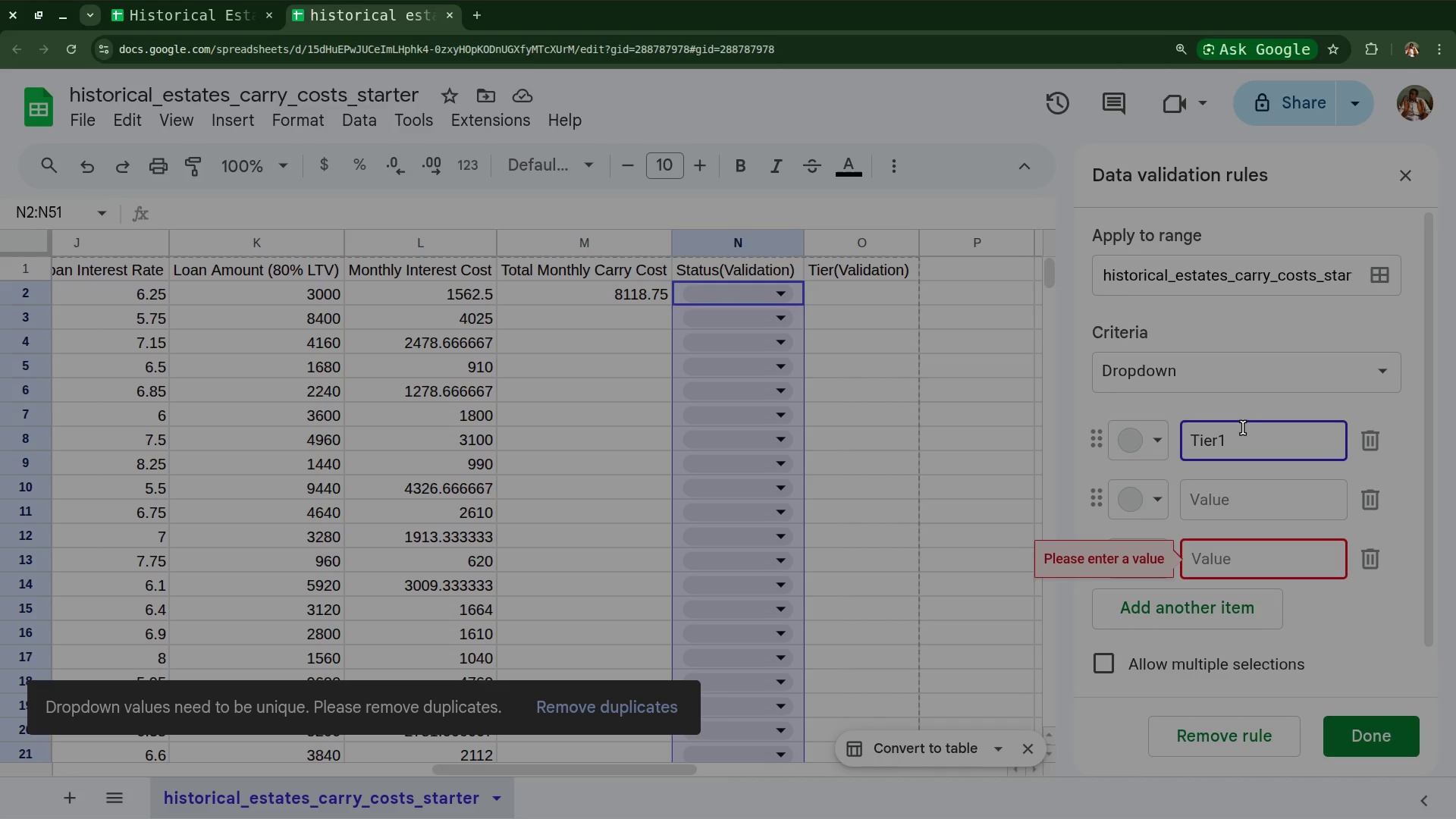 
key(Backspace)
 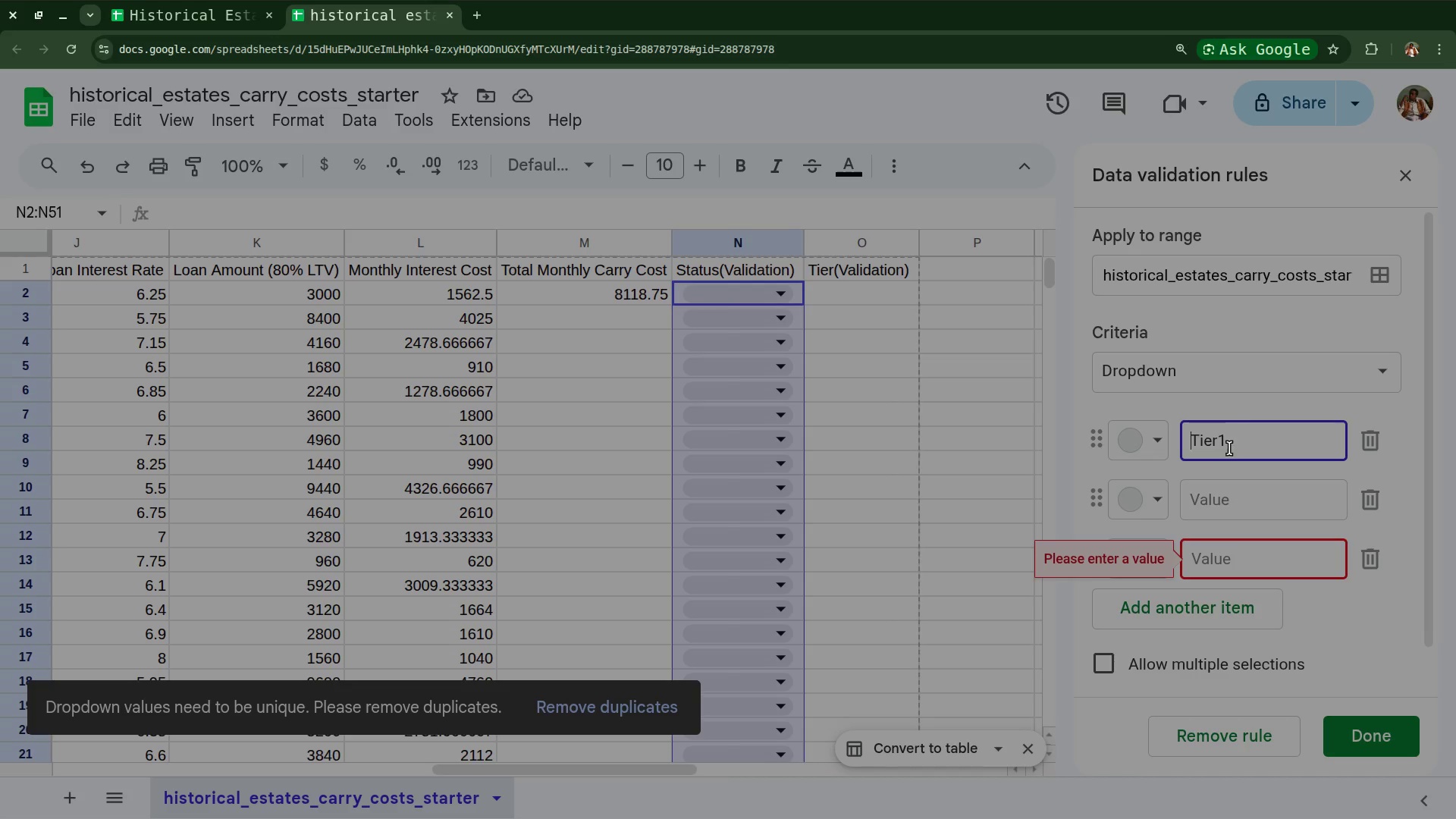 
left_click([1228, 442])
 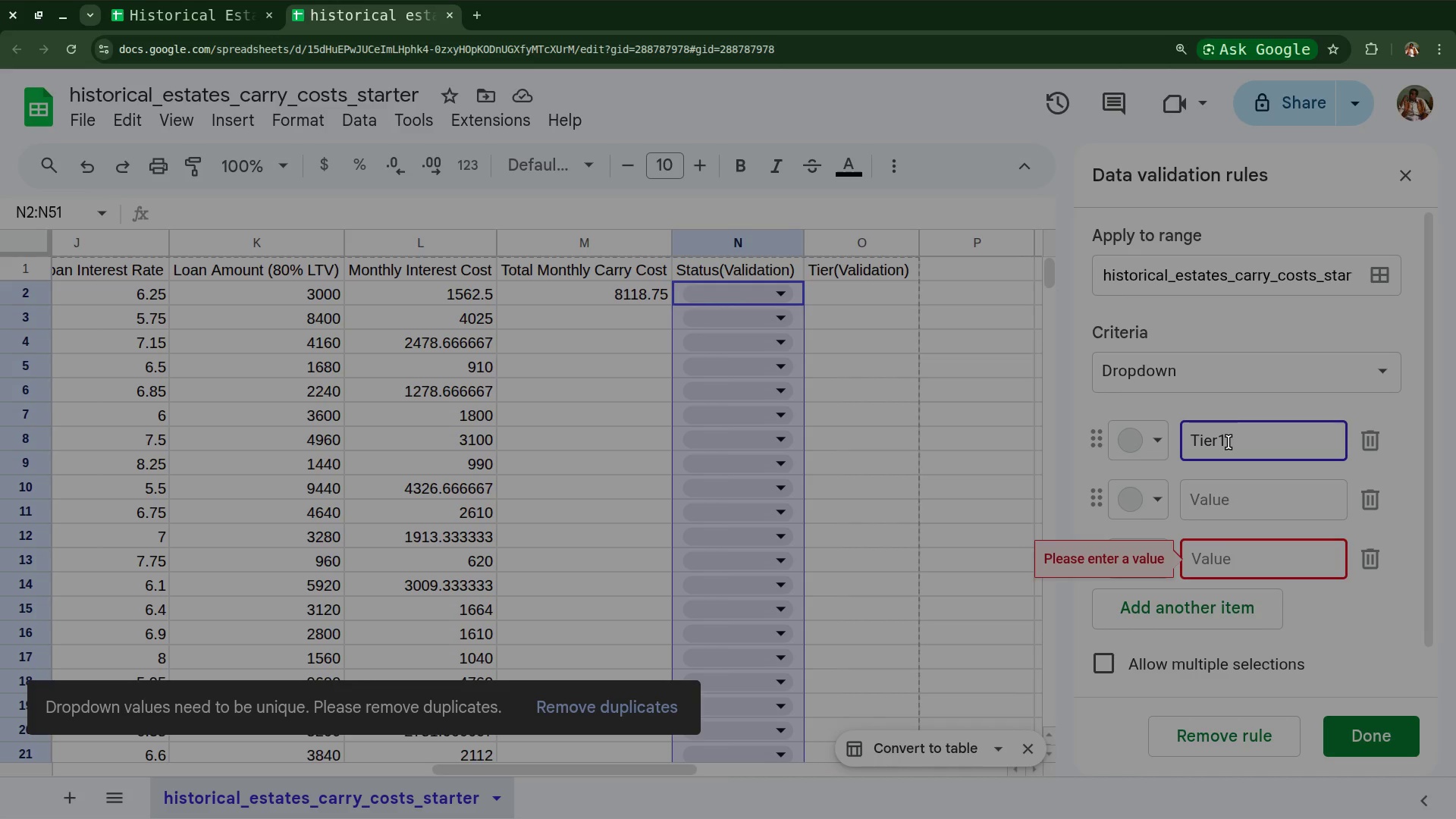 
hold_key(key=Backspace, duration=0.92)
 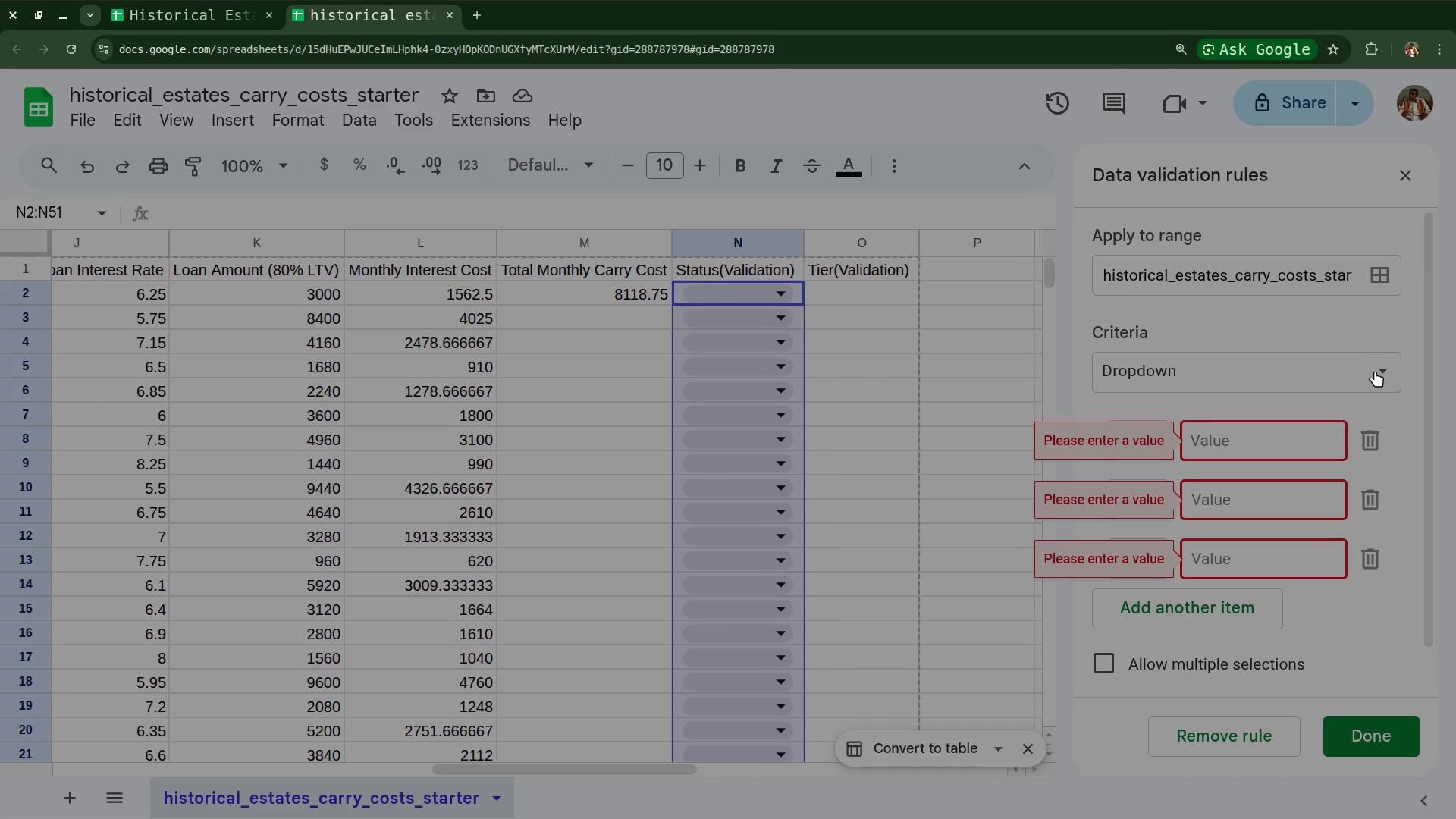 
left_click([1381, 372])
 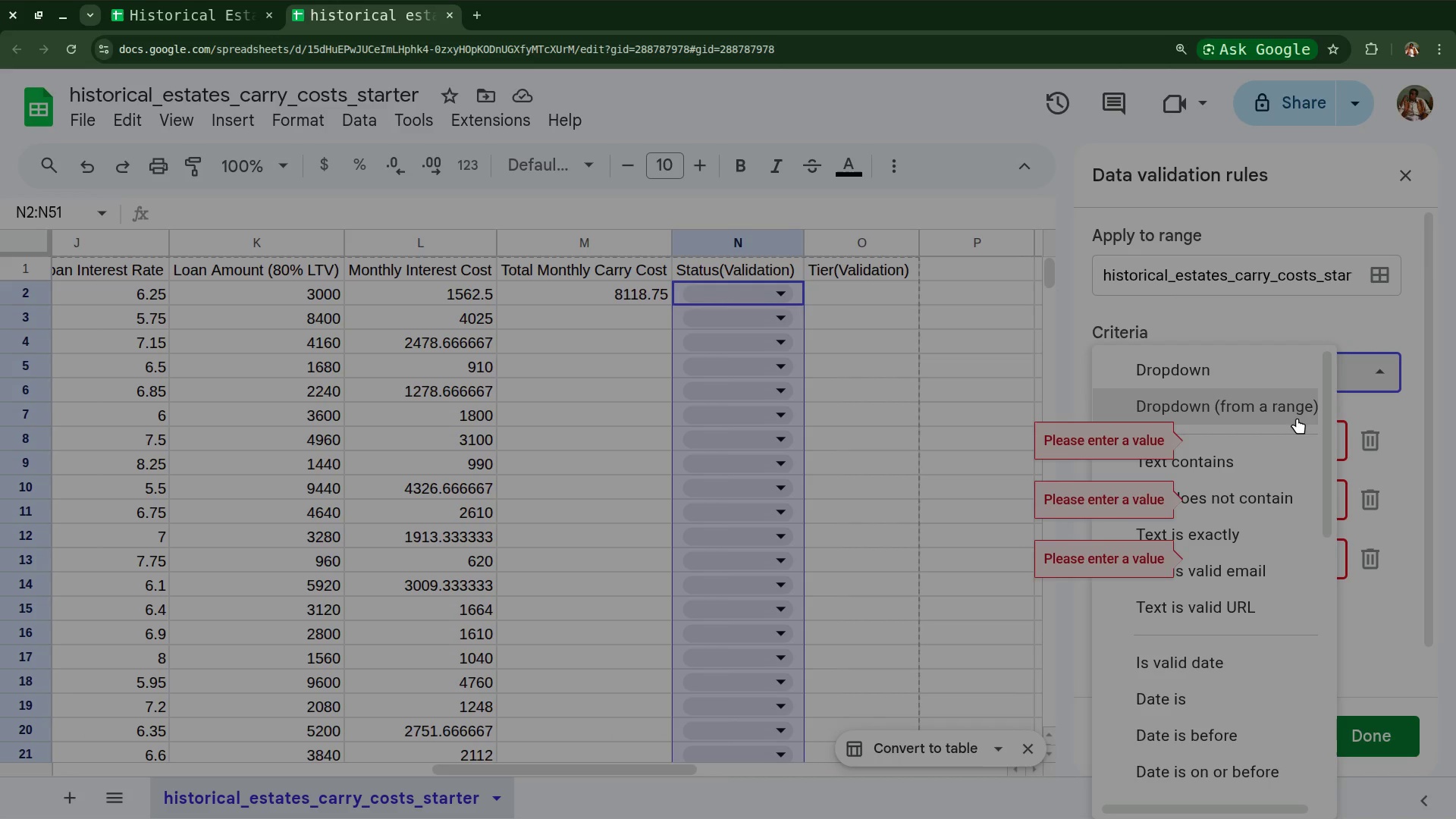 
left_click([1291, 410])
 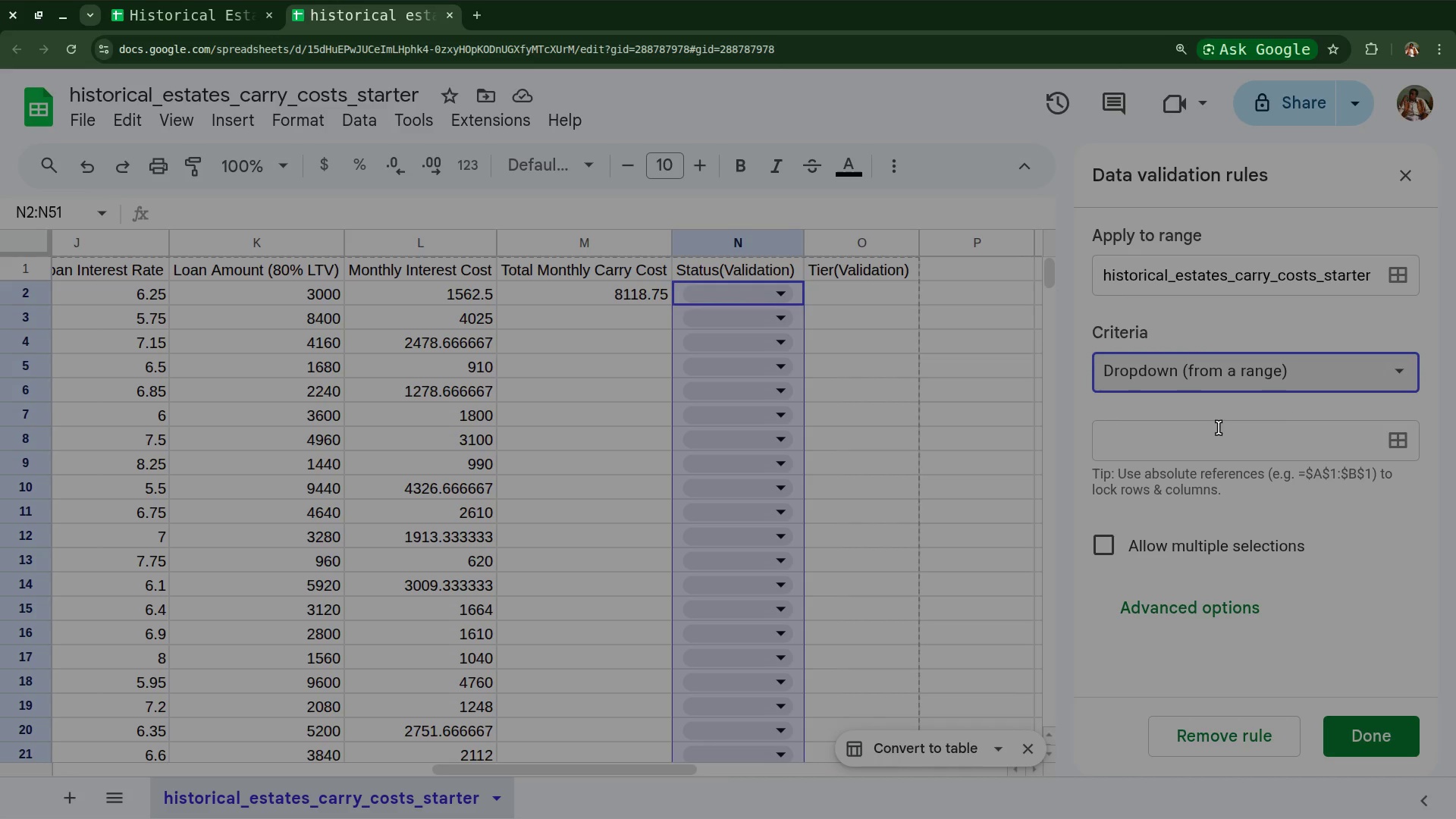 
wait(16.3)
 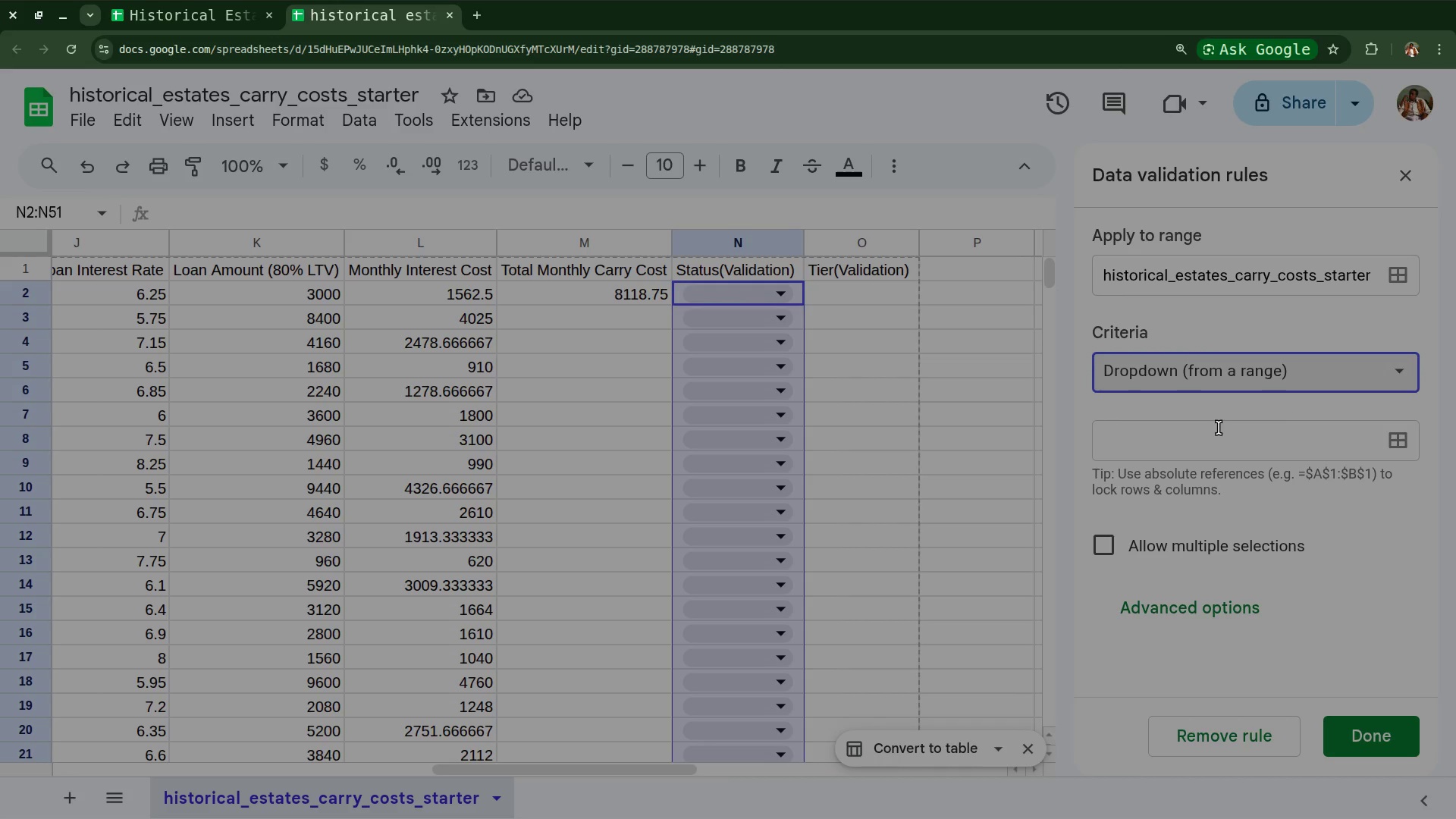 
left_click([1213, 441])
 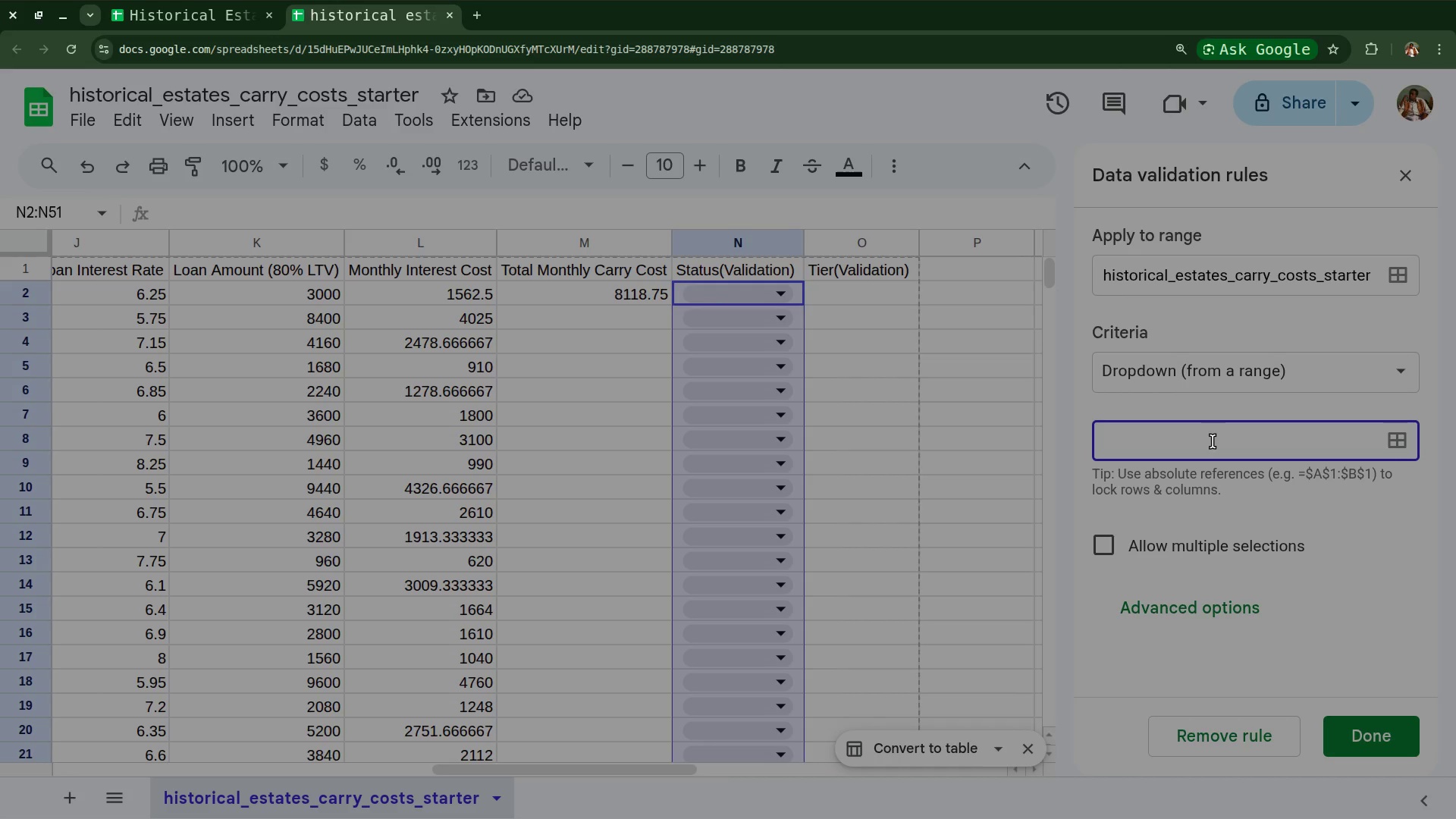 
wait(23.82)
 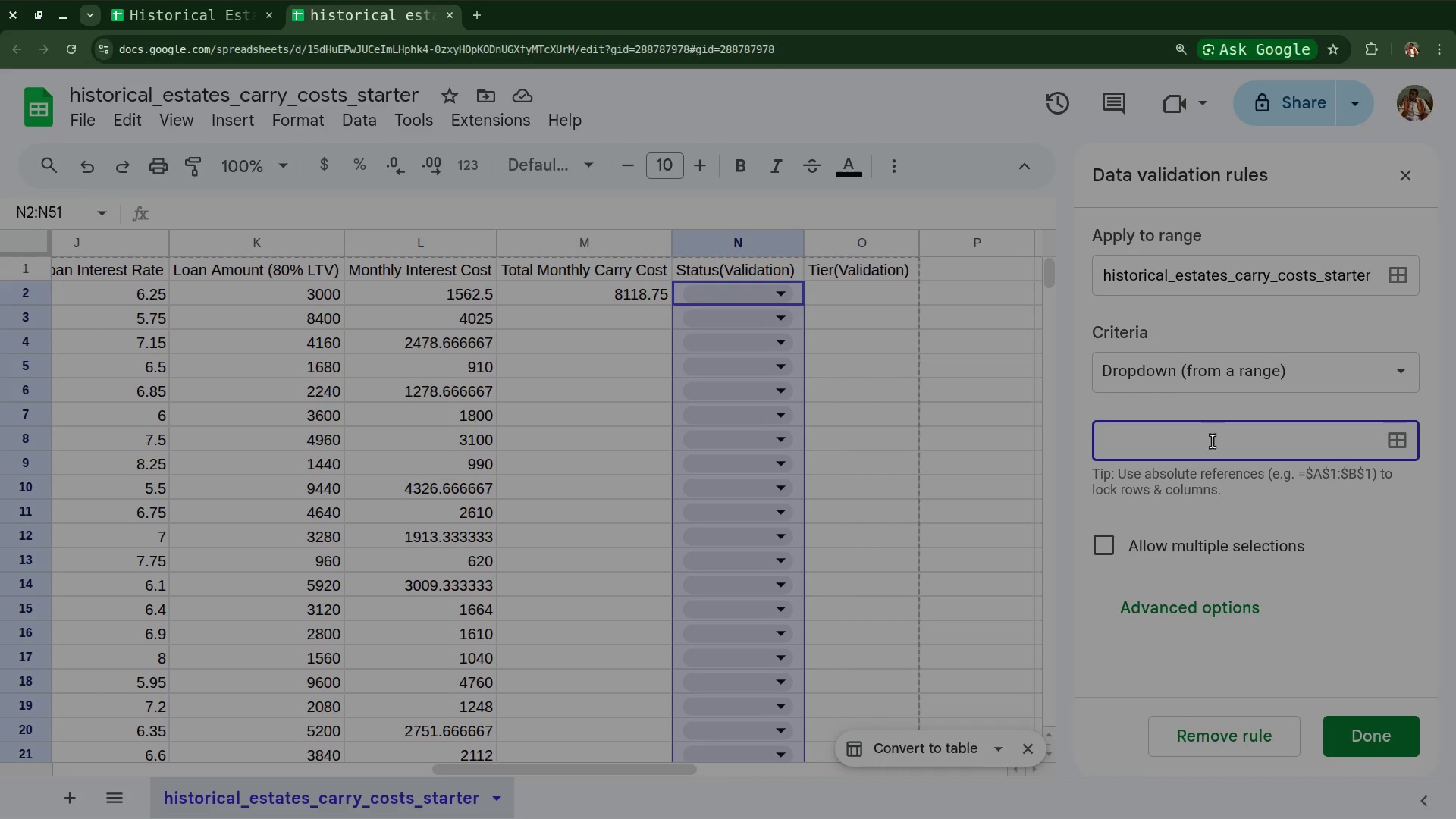 
type(a)
key(Backspace)
type(Active)
 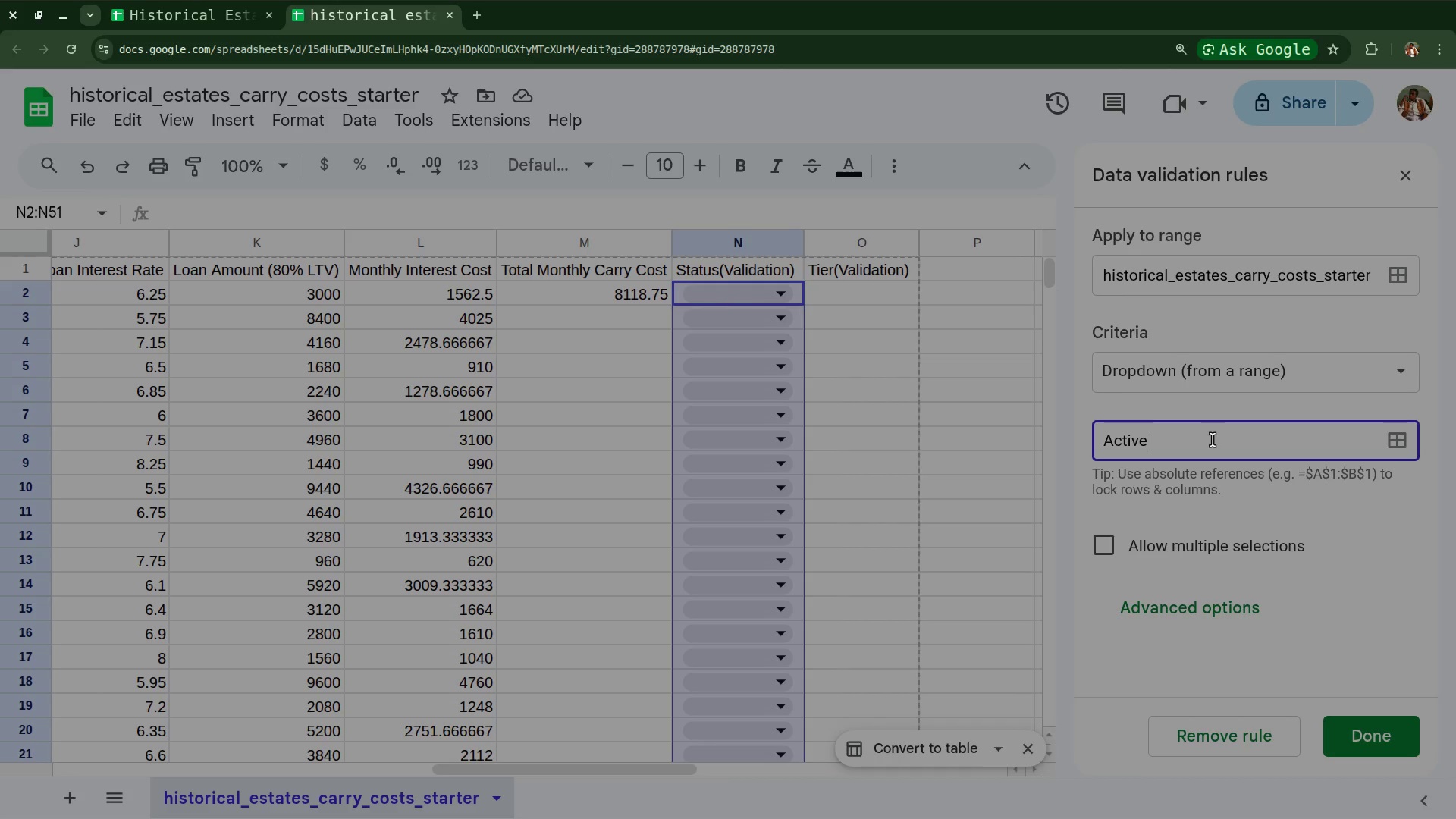 
wait(6.75)
 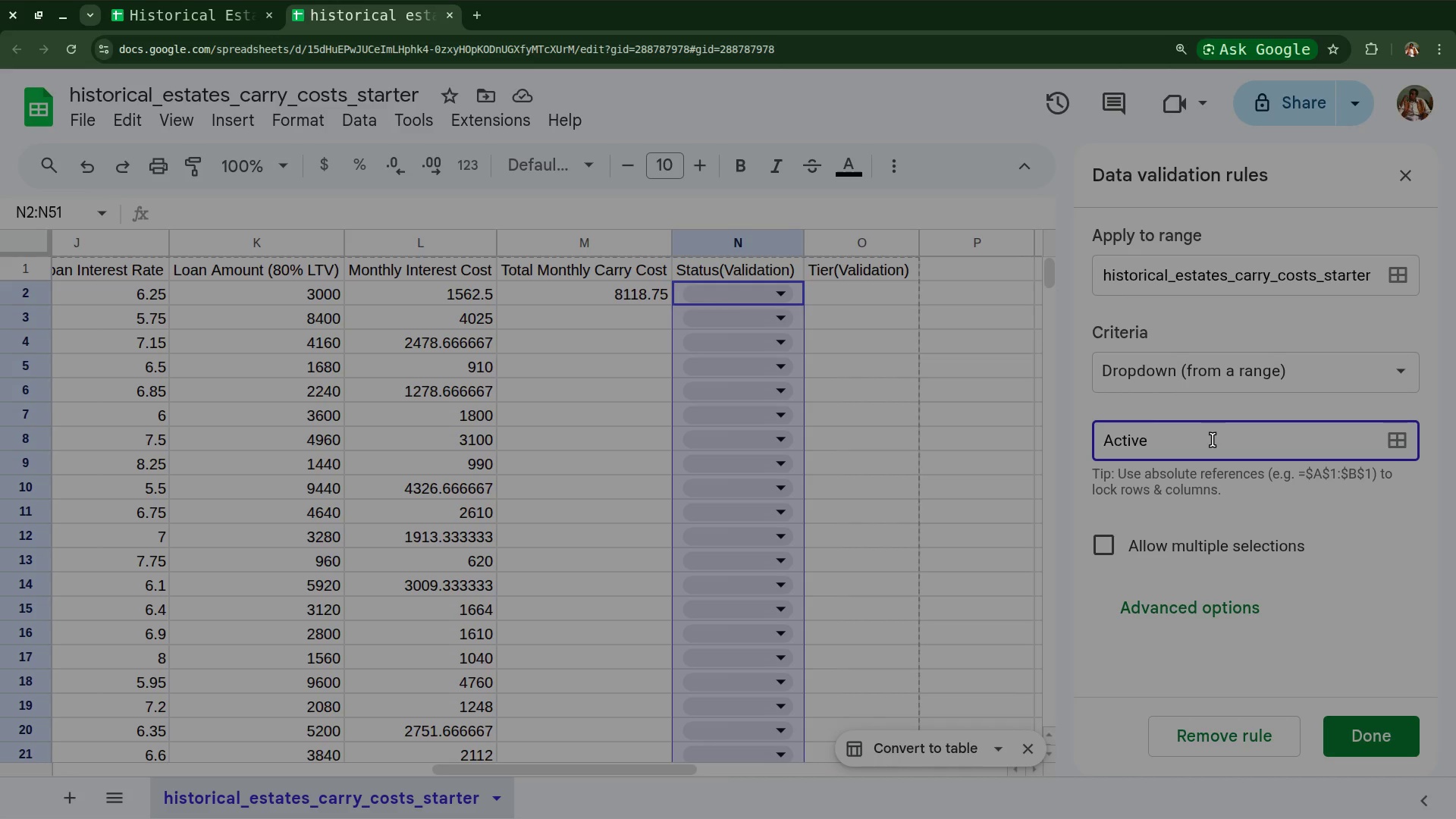 
type( ,pending,)
 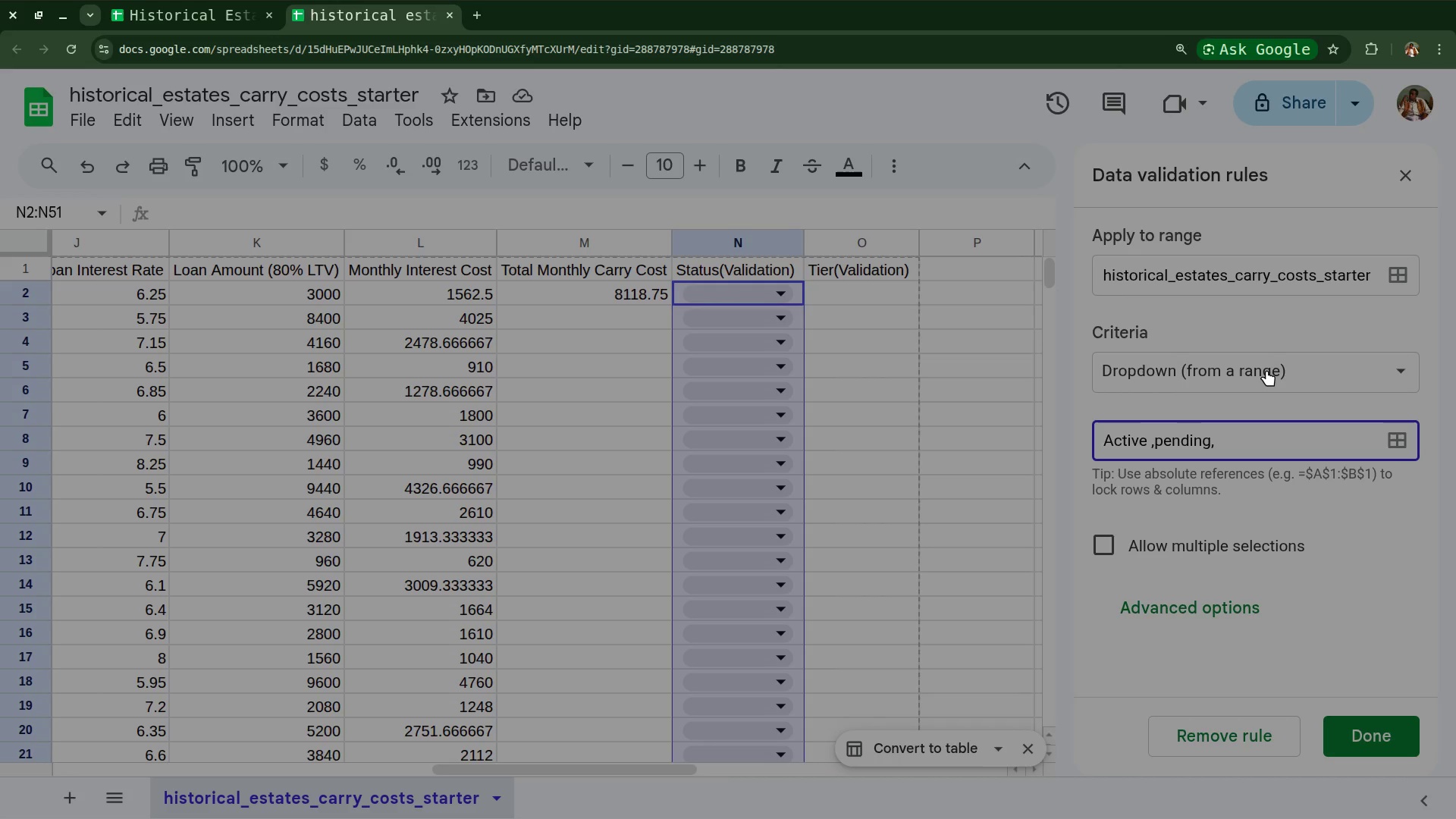 
wait(5.81)
 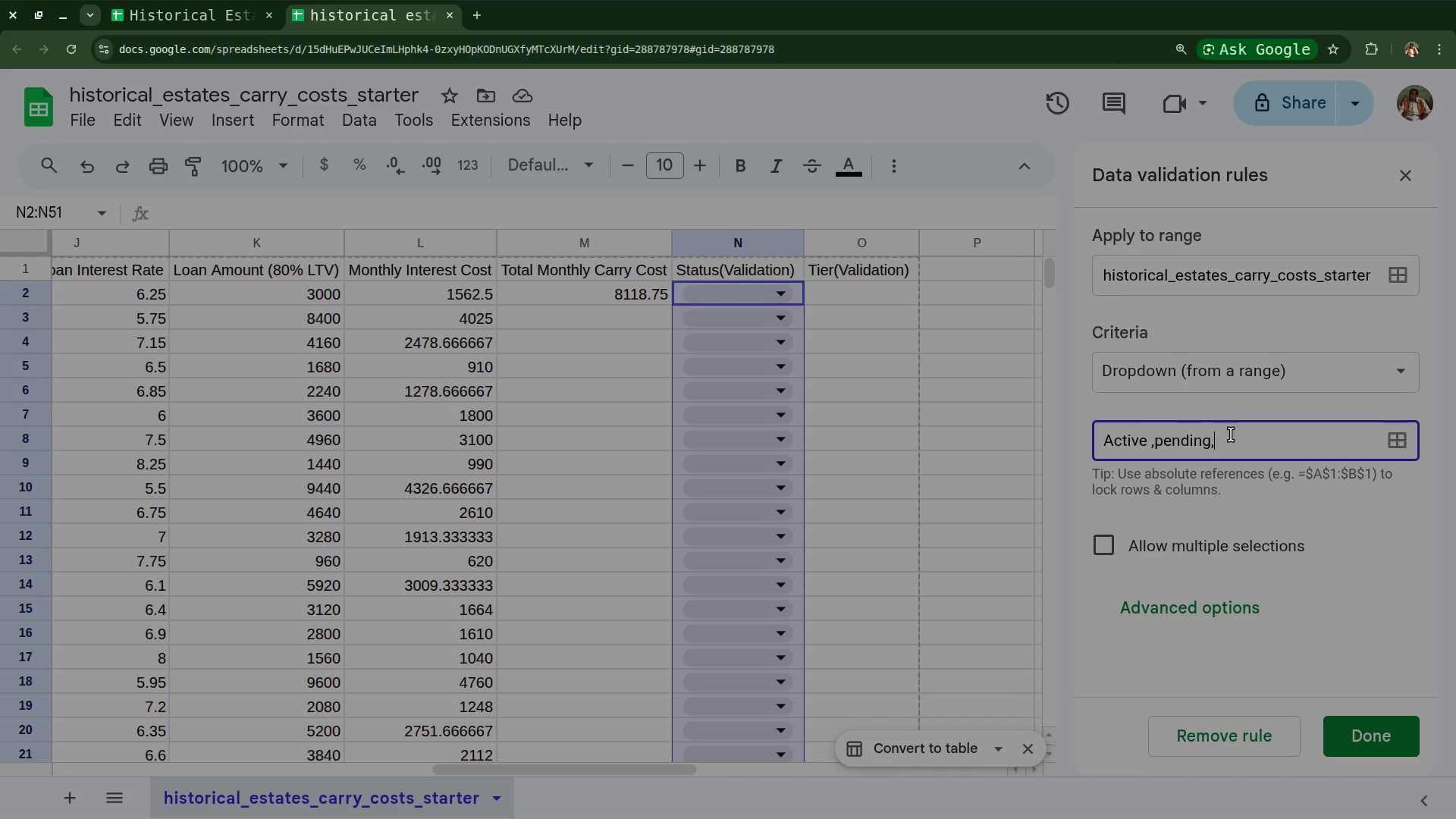 
type(sold)
 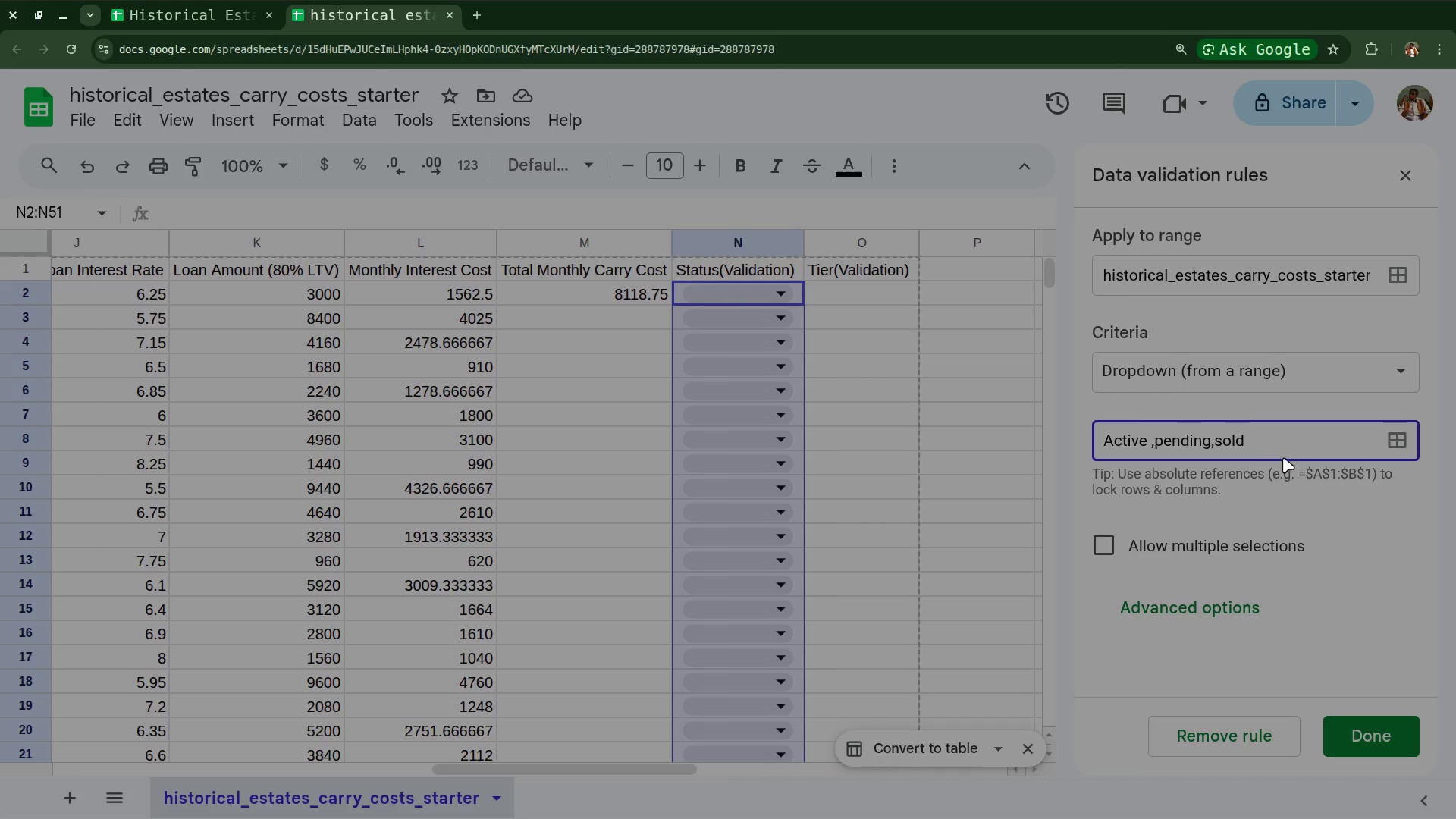 
wait(7.34)
 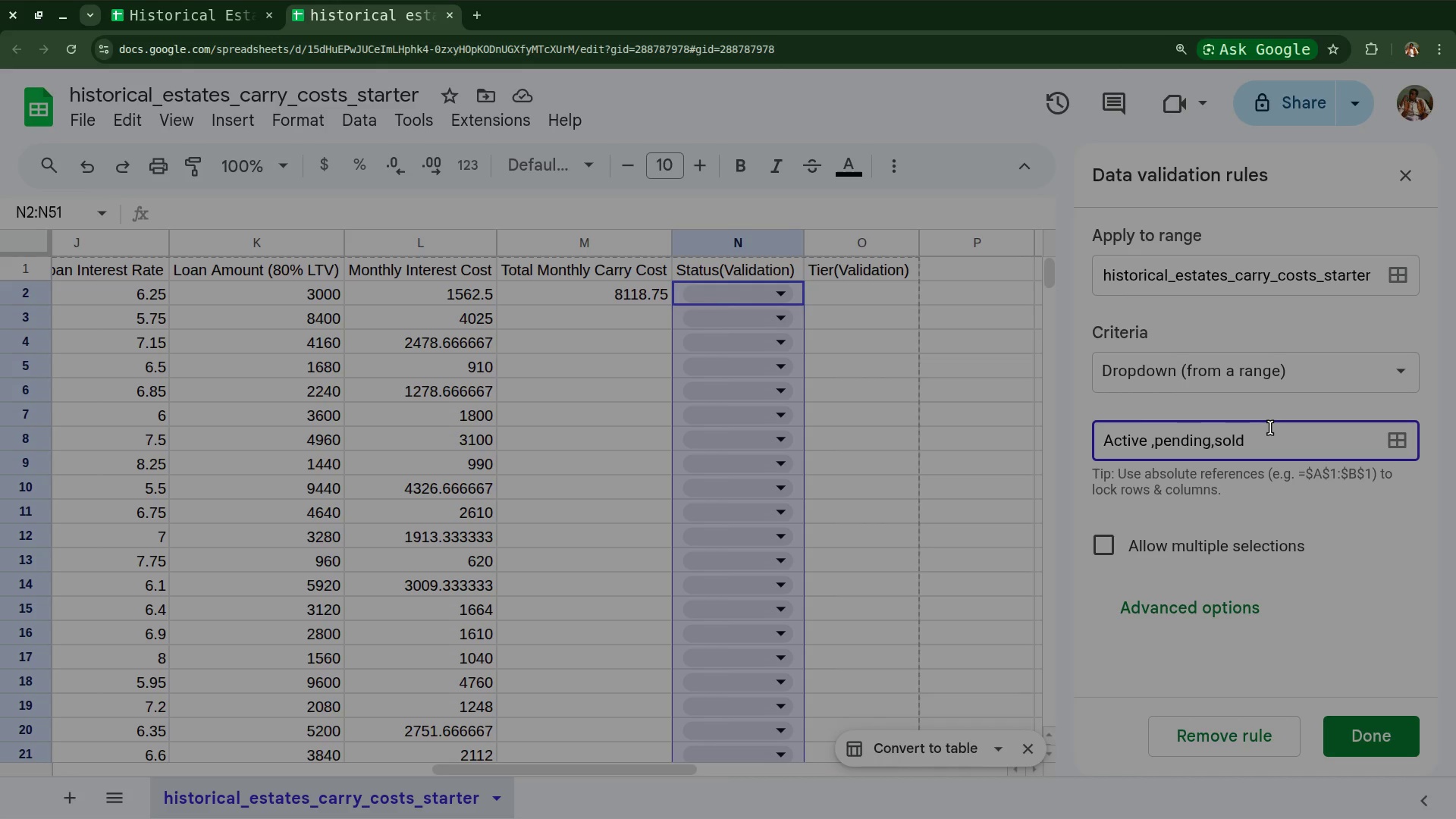 
left_click([1362, 738])
 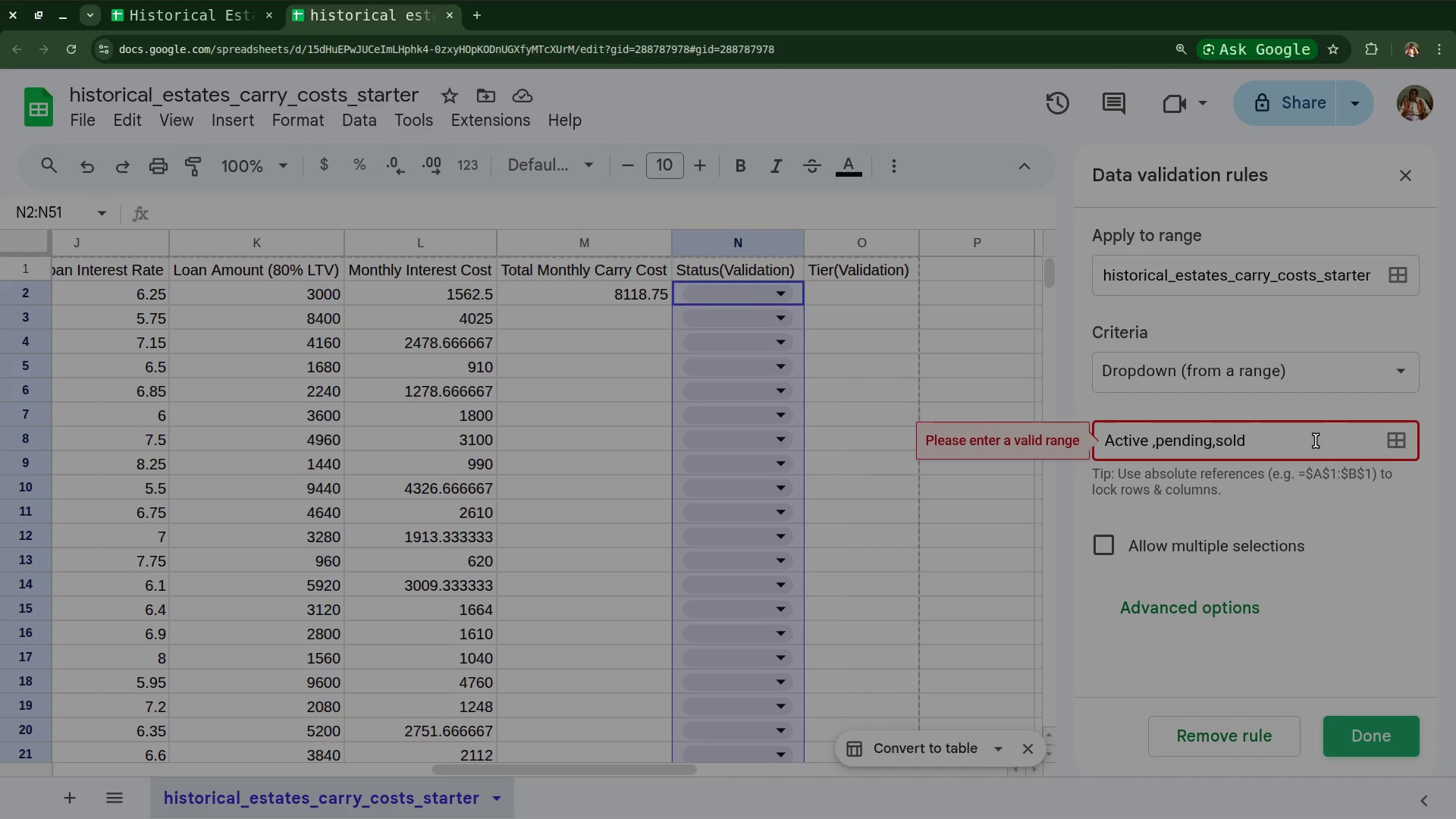 
wait(6.78)
 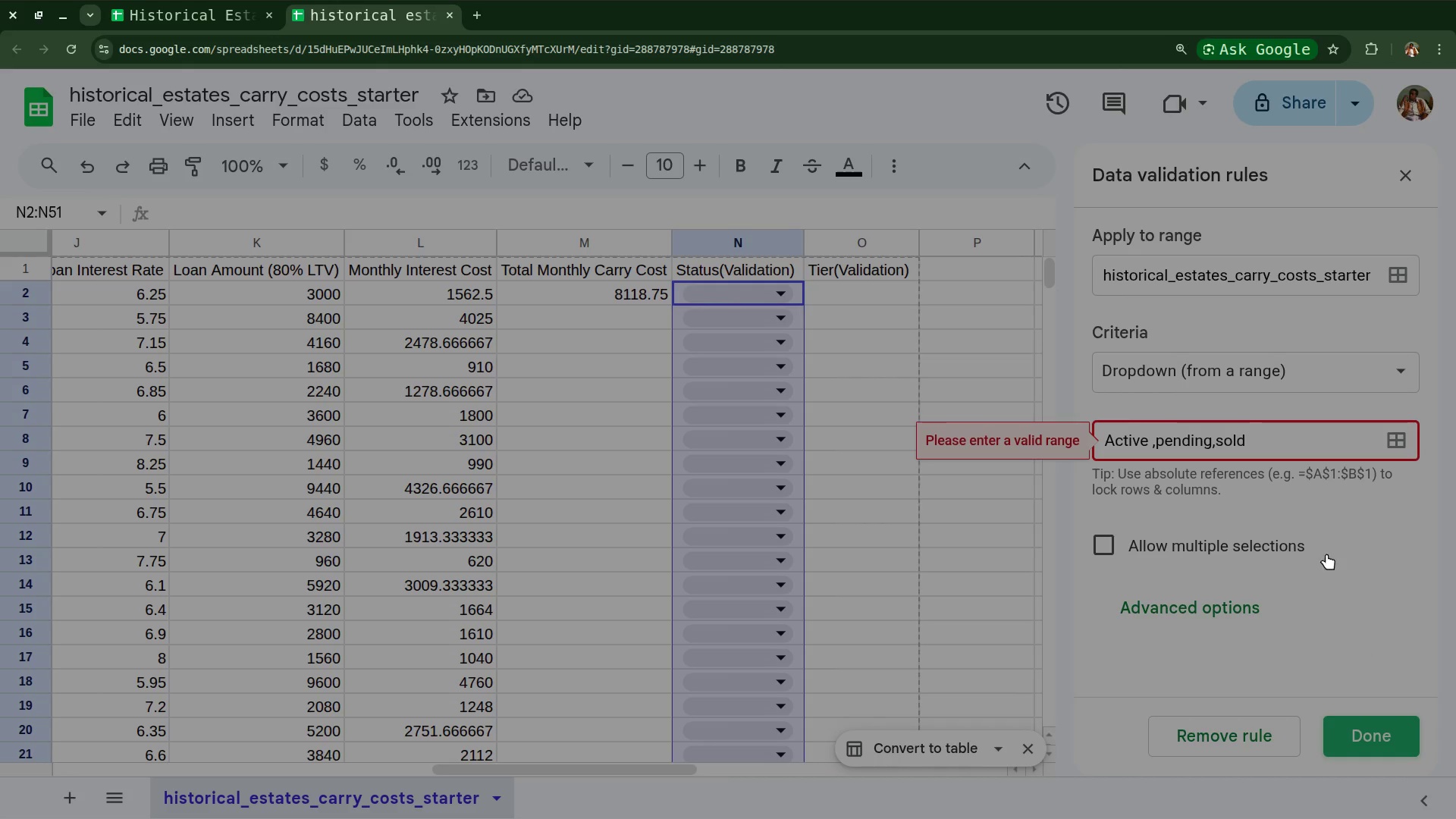 
left_click([1103, 441])
 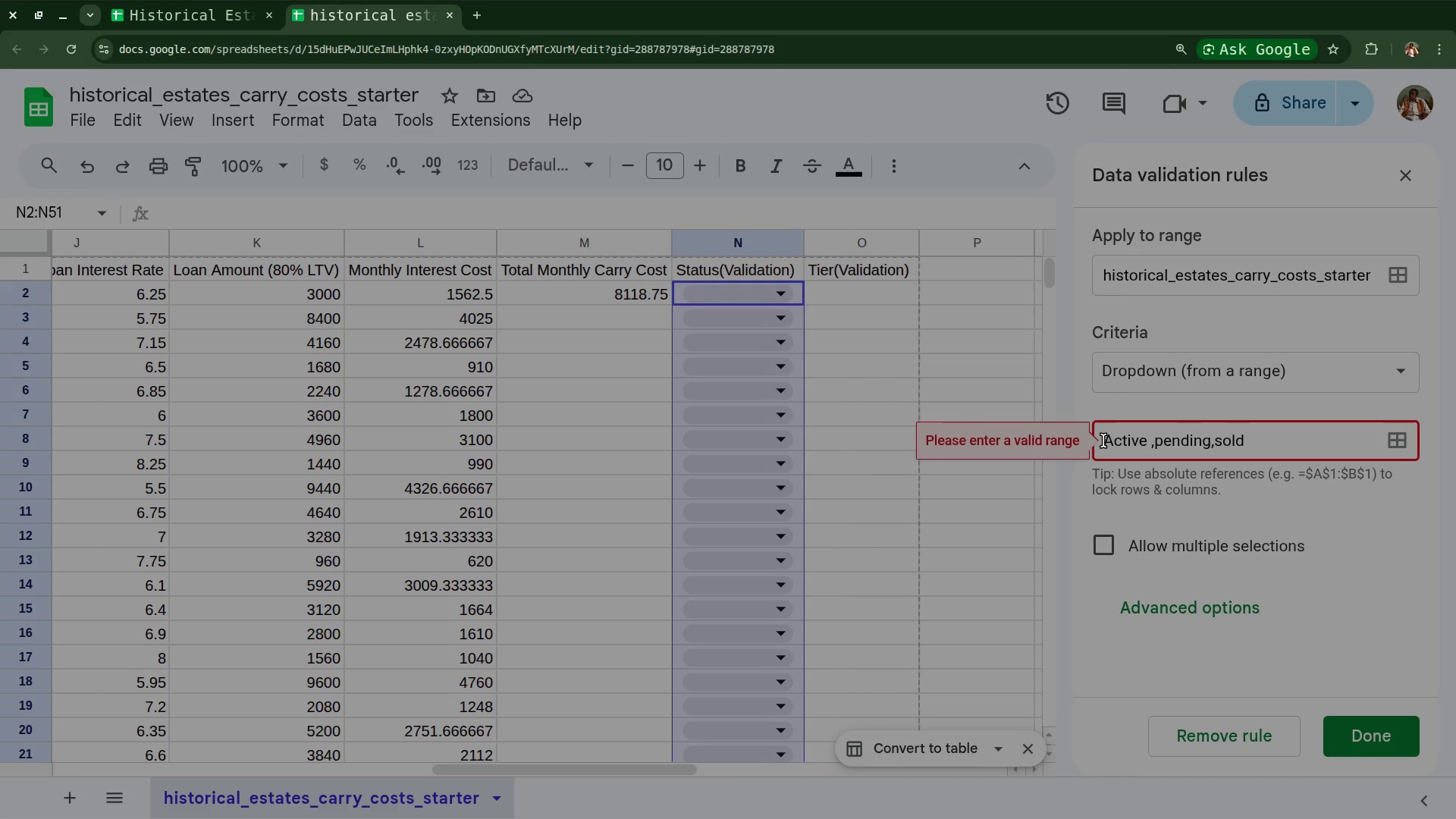 
wait(6.31)
 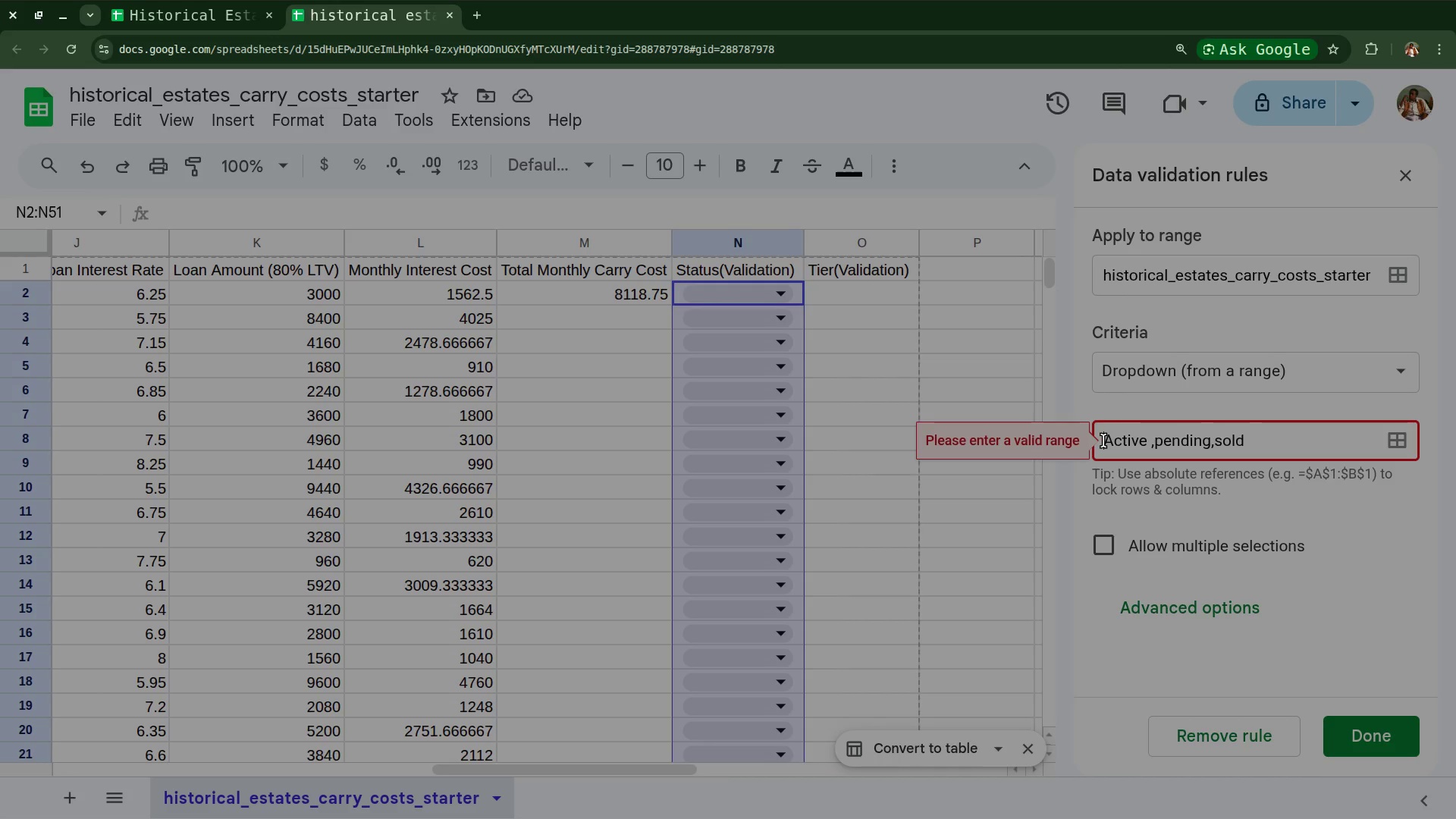 
key(Shift+4)
 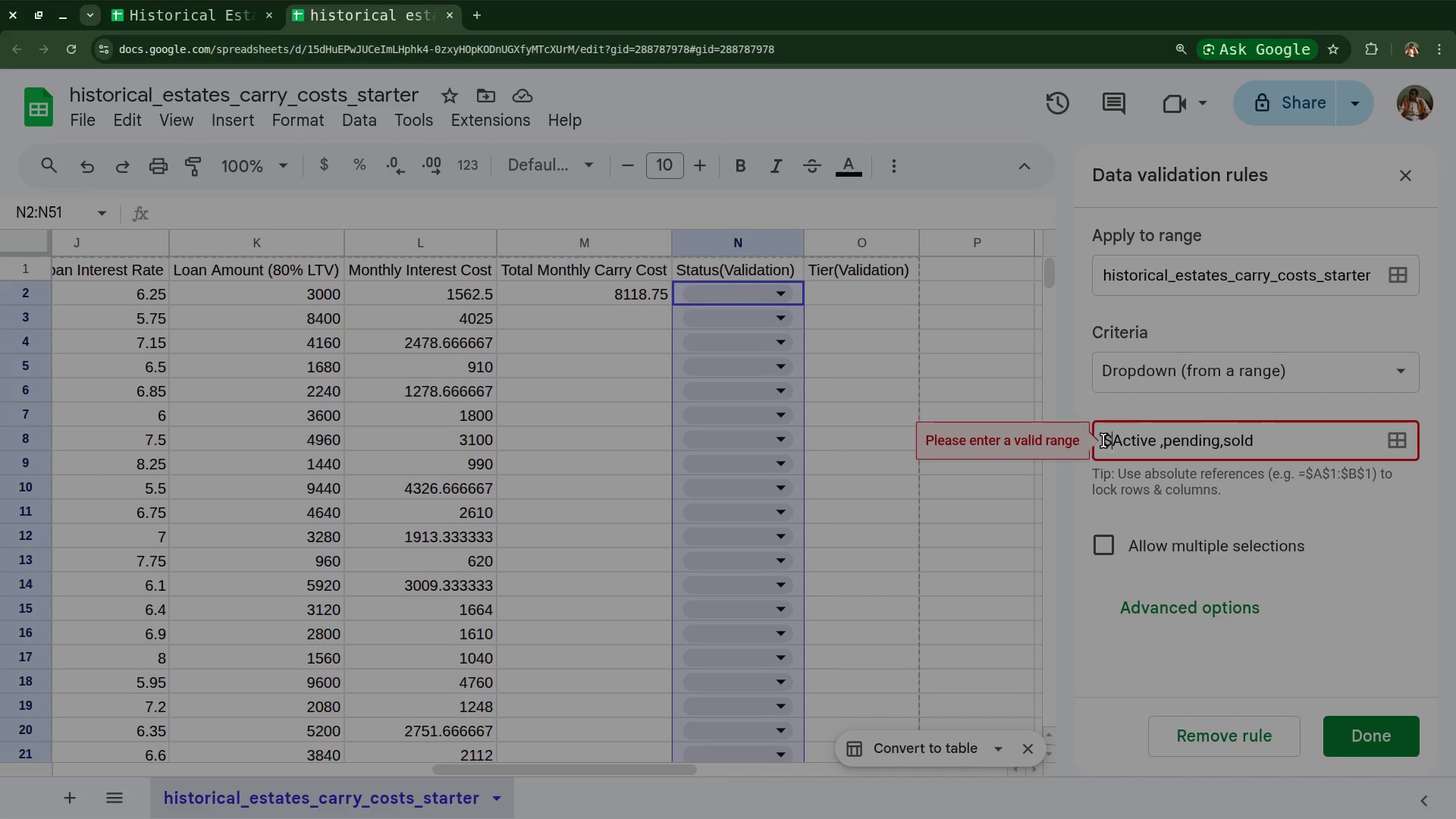 
wait(24.19)
 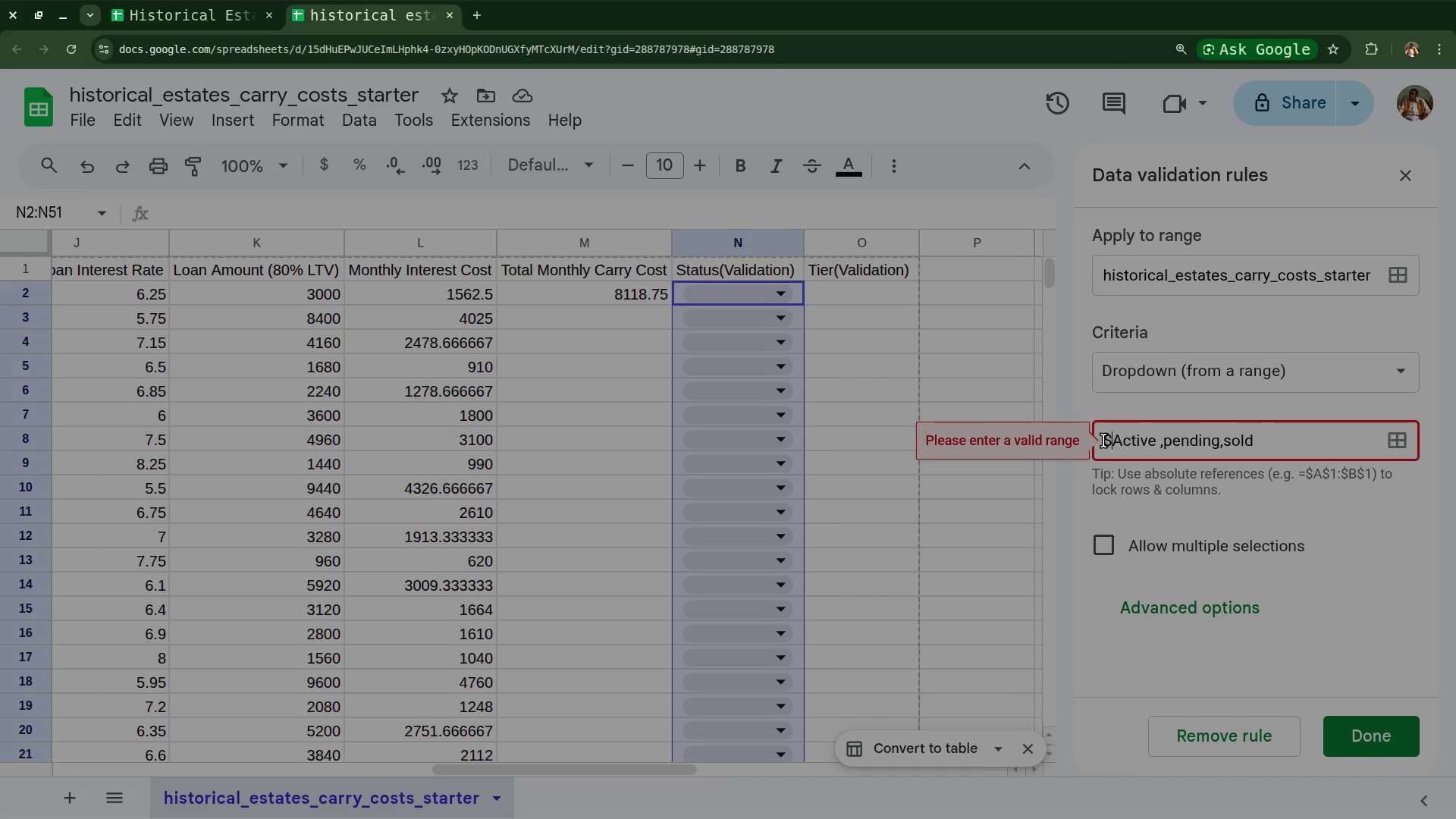 
key(Equal)
 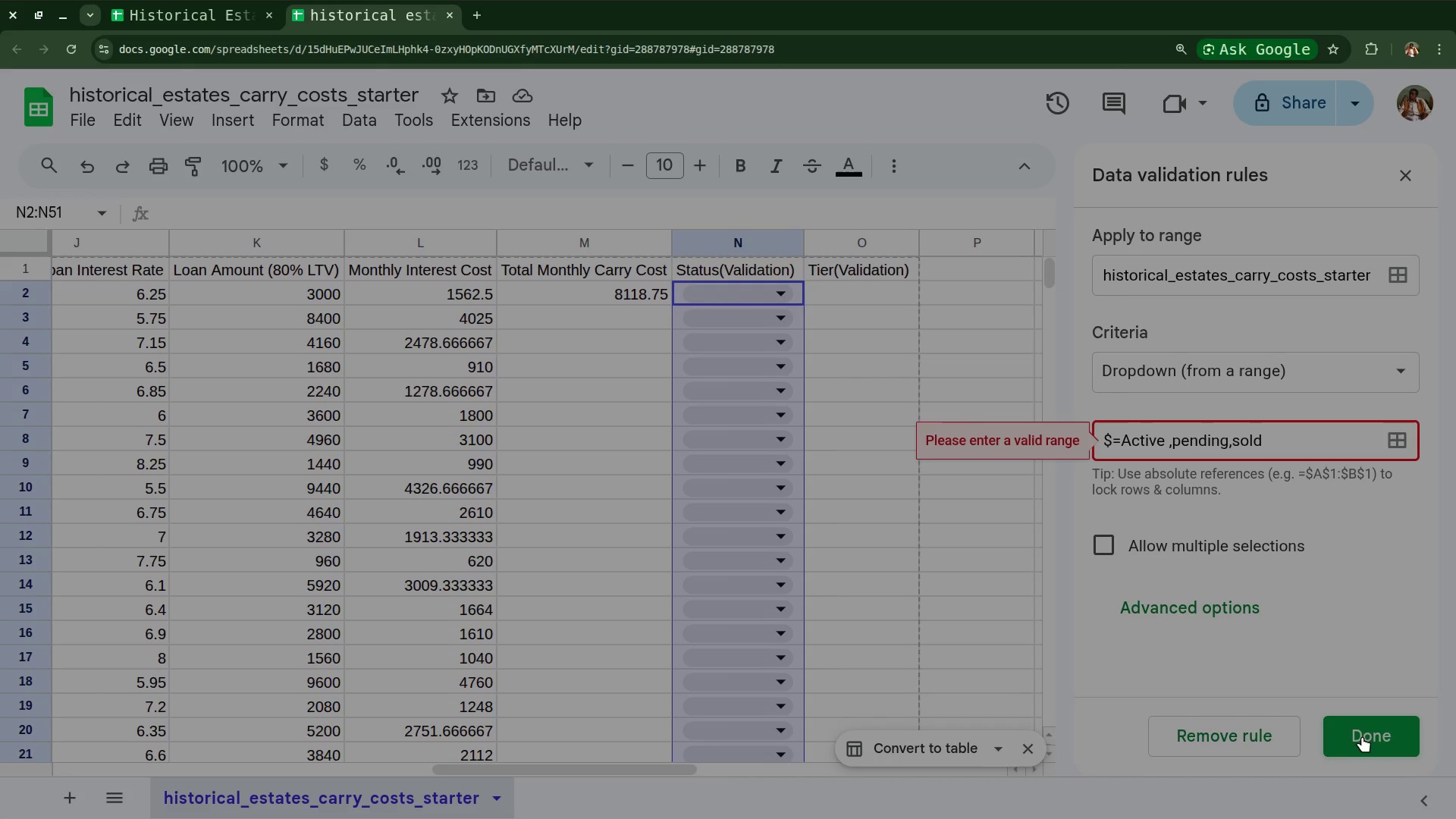 
left_click([1364, 736])
 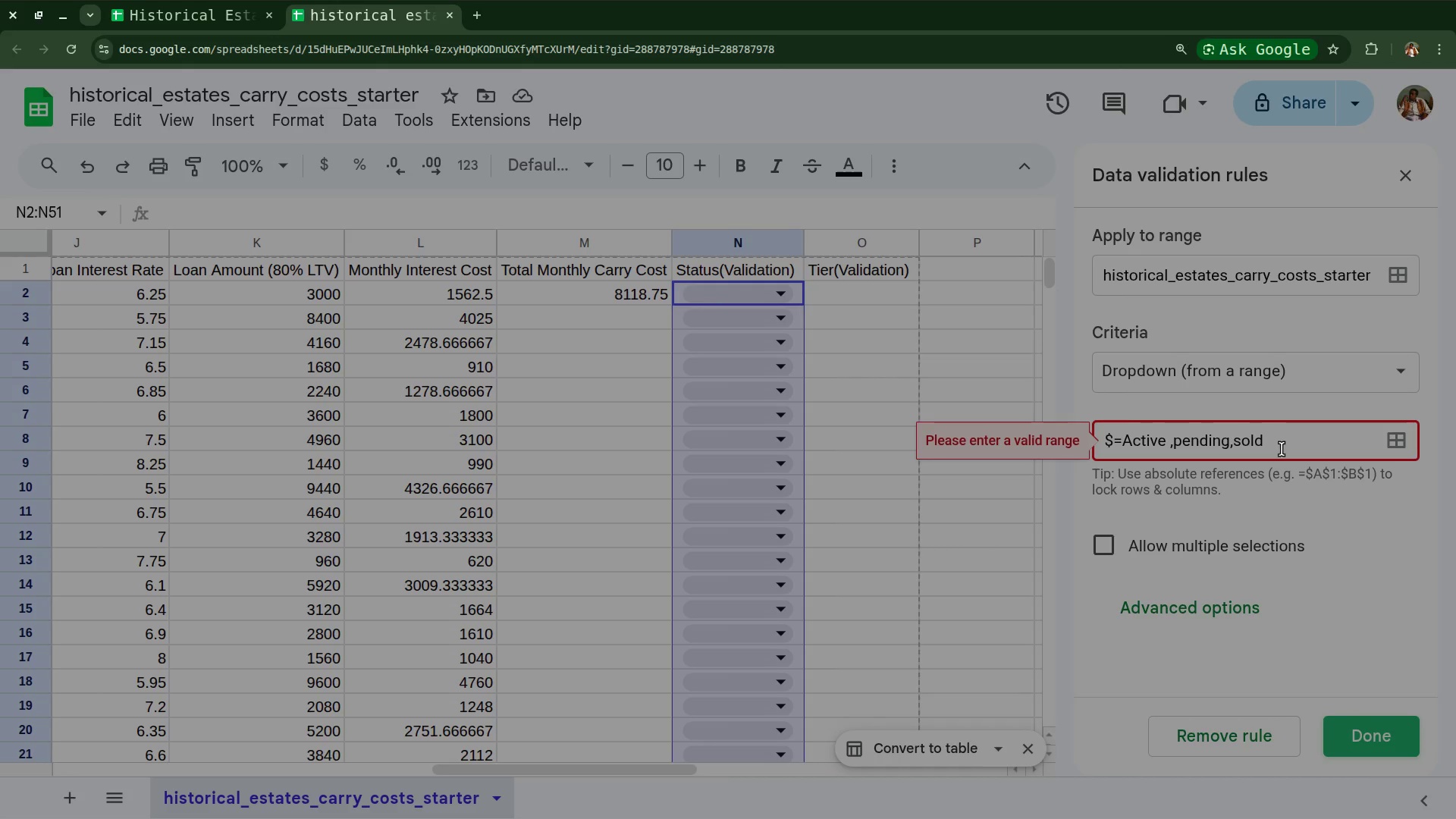 
left_click([1282, 445])
 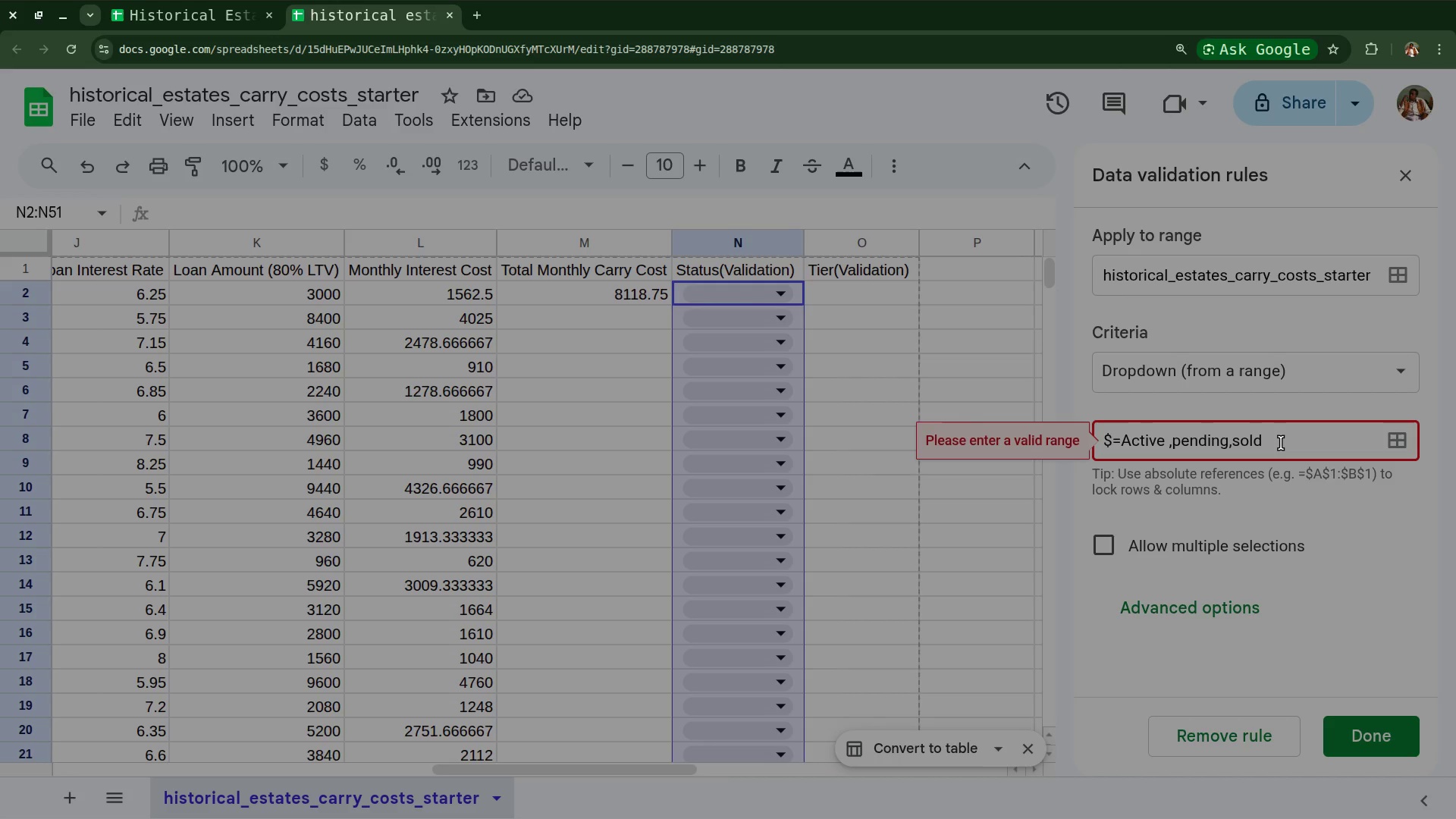 
left_click([1281, 443])
 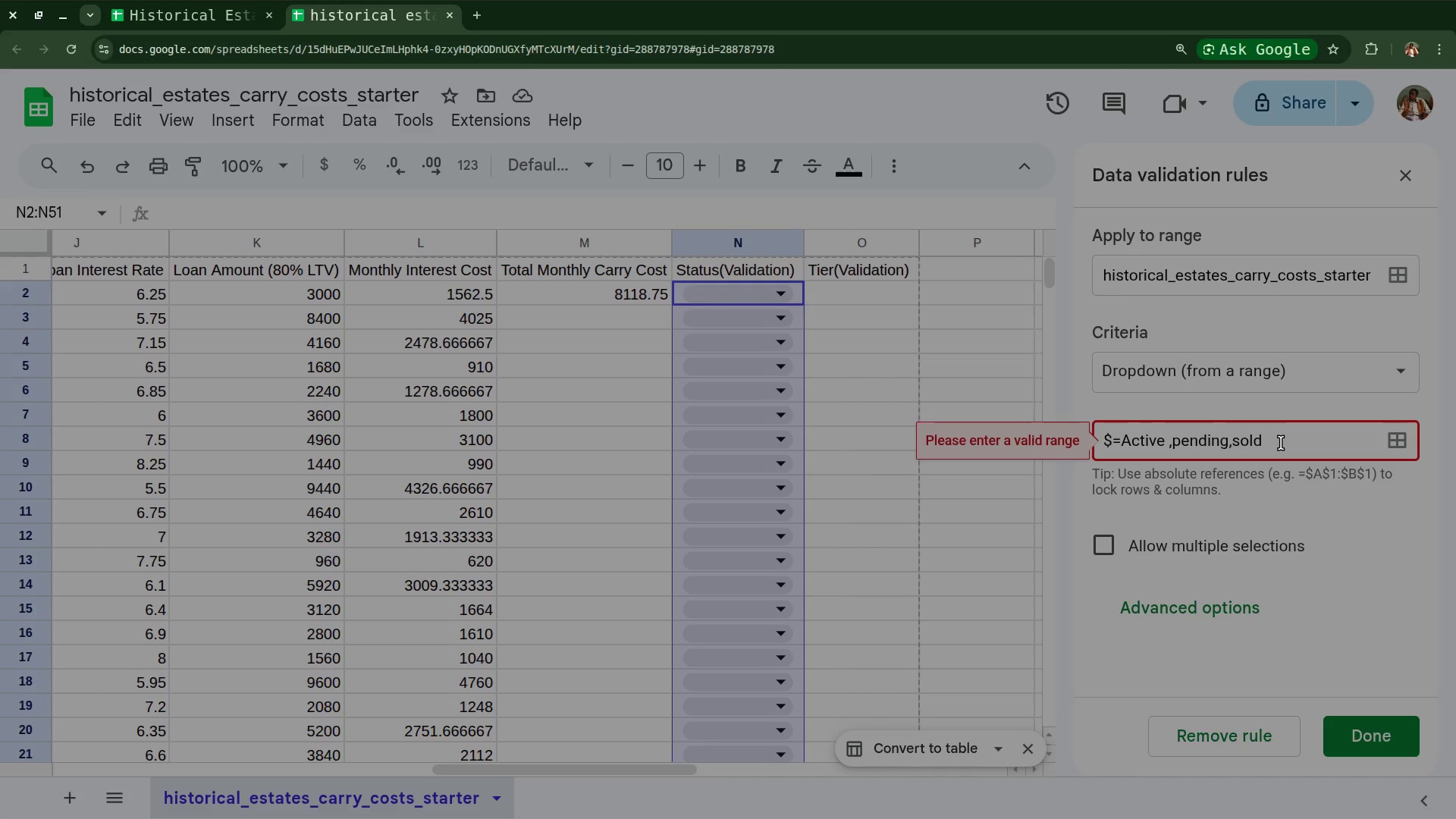 
hold_key(key=Backspace, duration=0.77)
 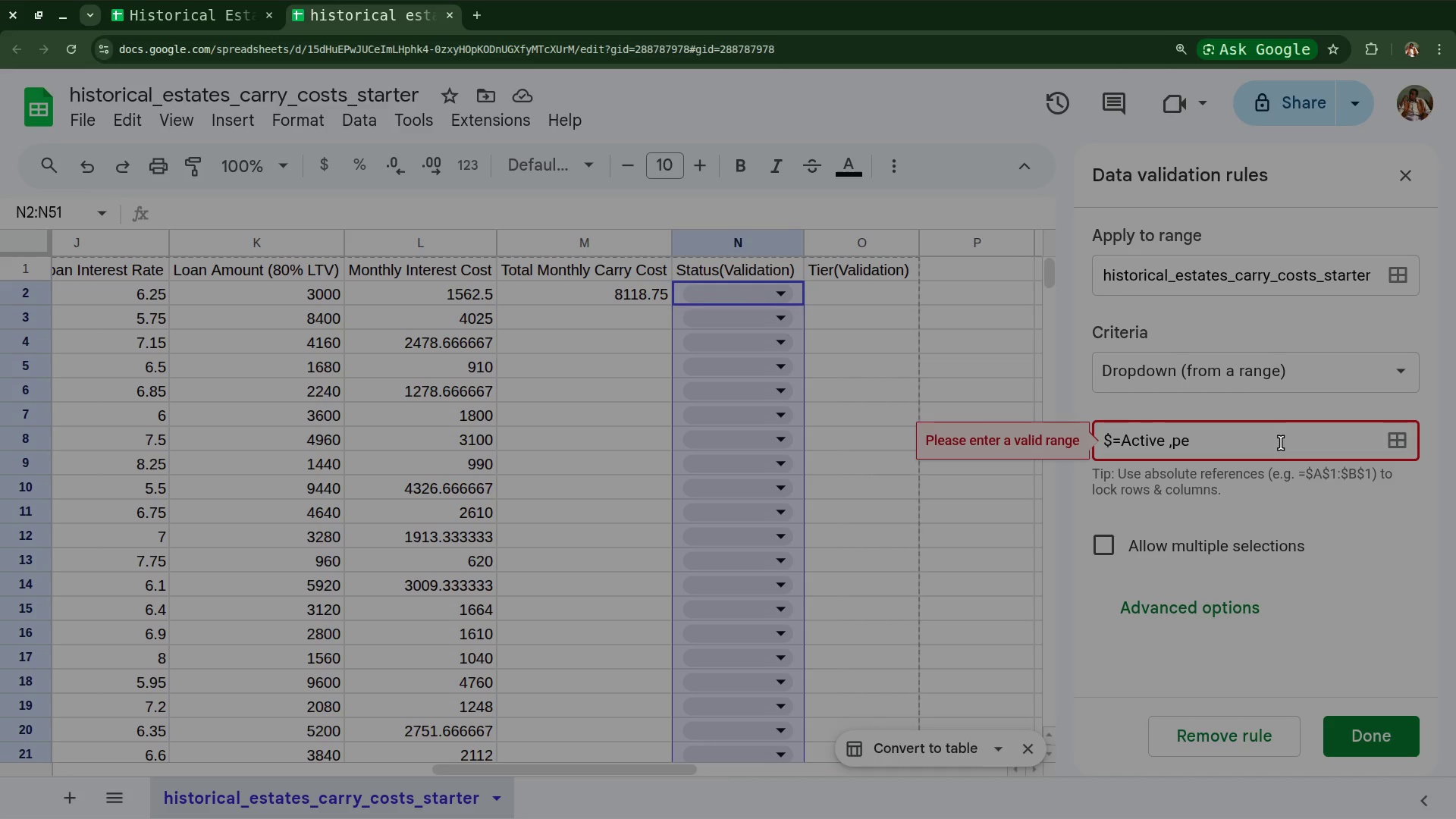 
hold_key(key=Backspace, duration=1.14)
 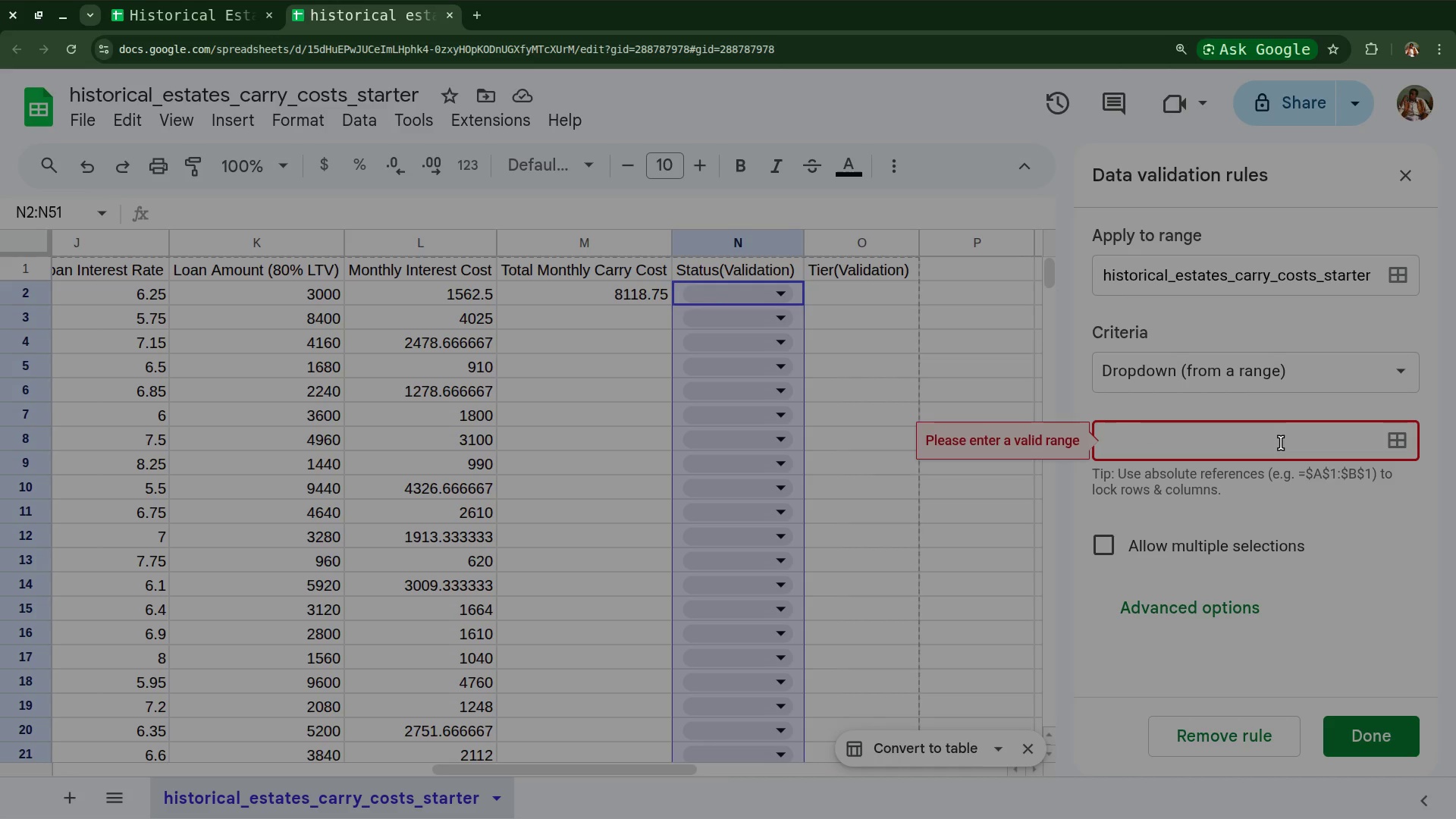 
key(Backspace)
 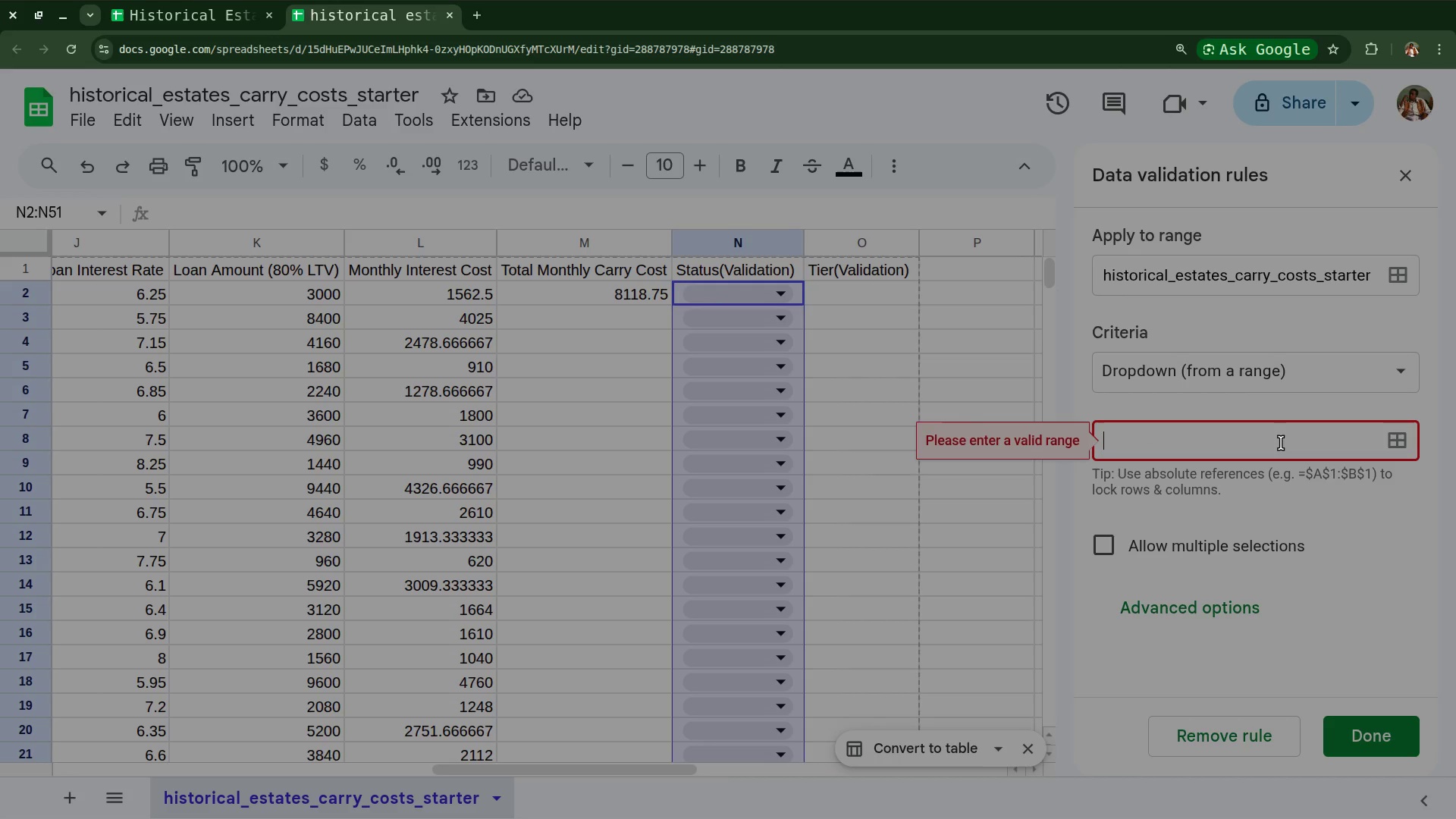 
key(Backspace)
 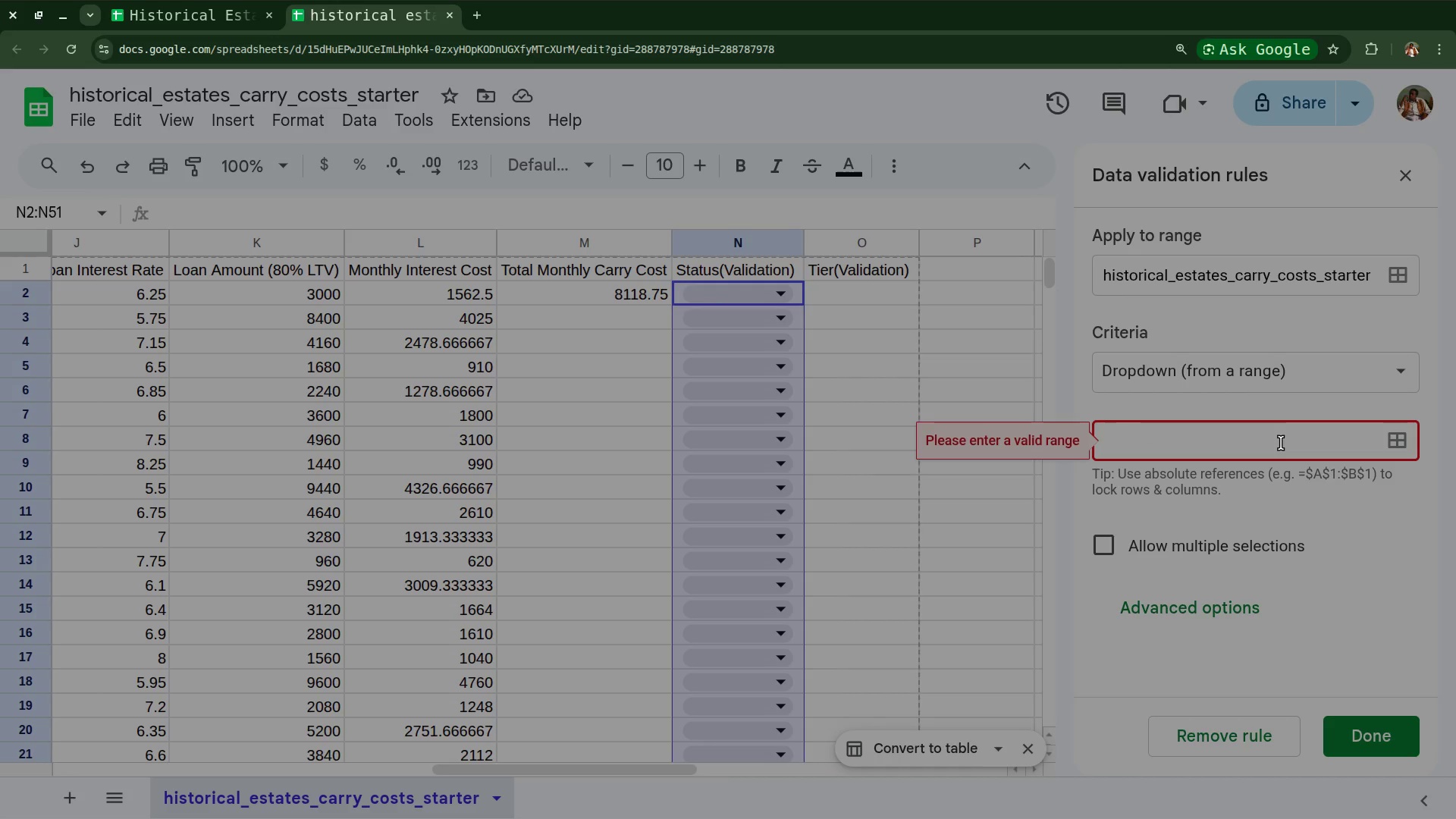 
wait(5.8)
 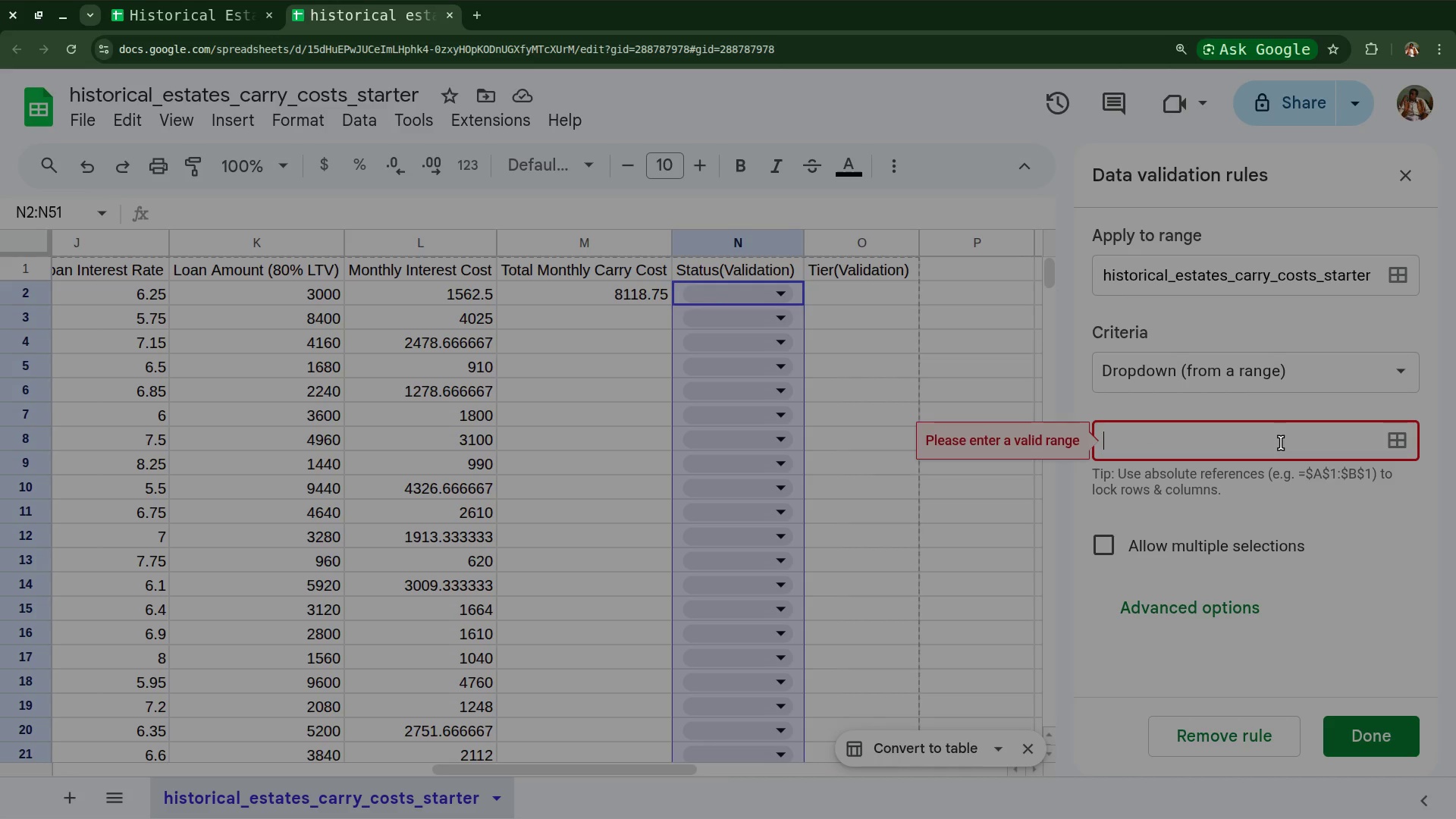 
scroll: coordinate [590, 477], scroll_direction: up, amount: 94.0
 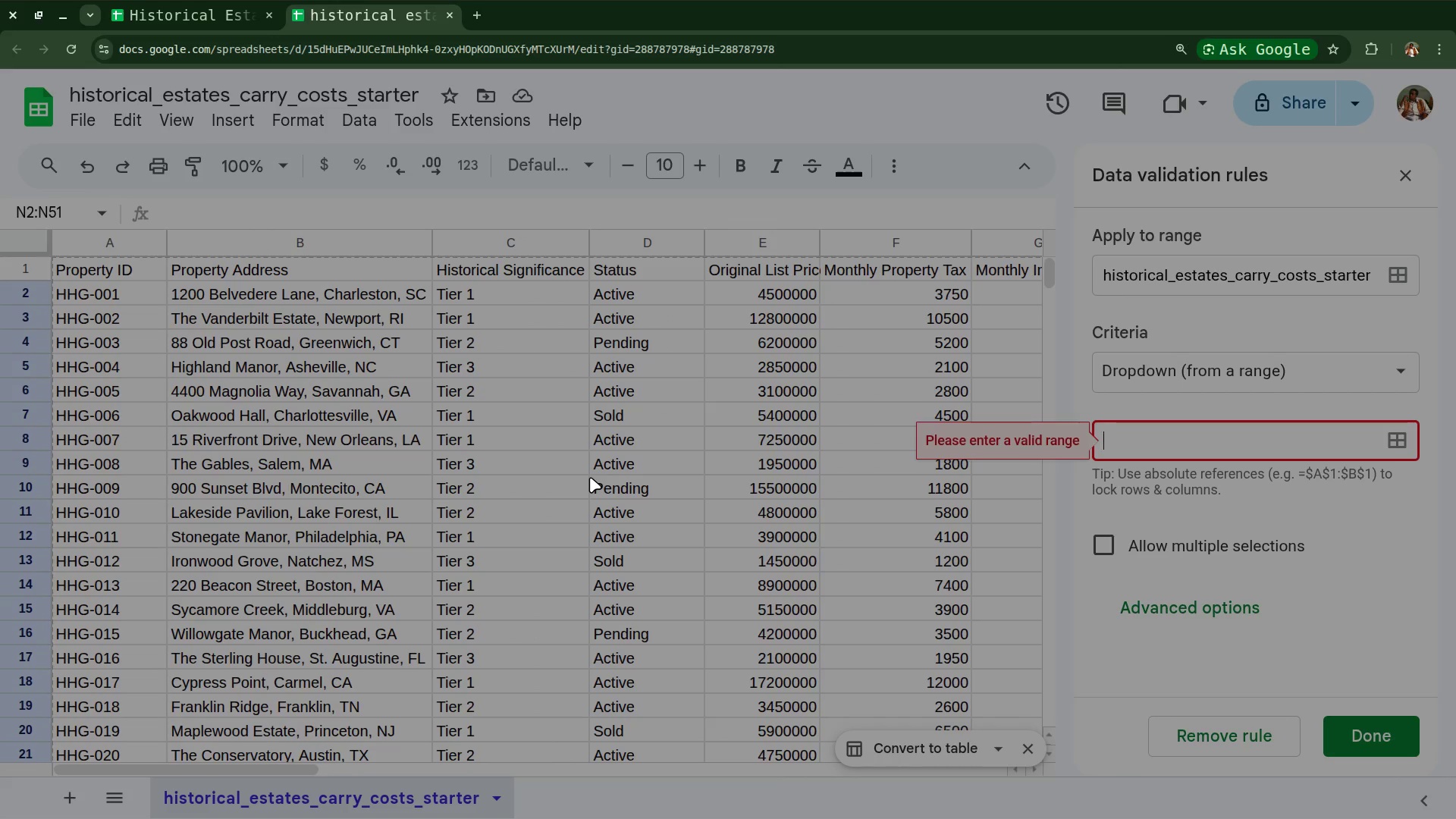 
scroll: coordinate [553, 477], scroll_direction: down, amount: 15.0
 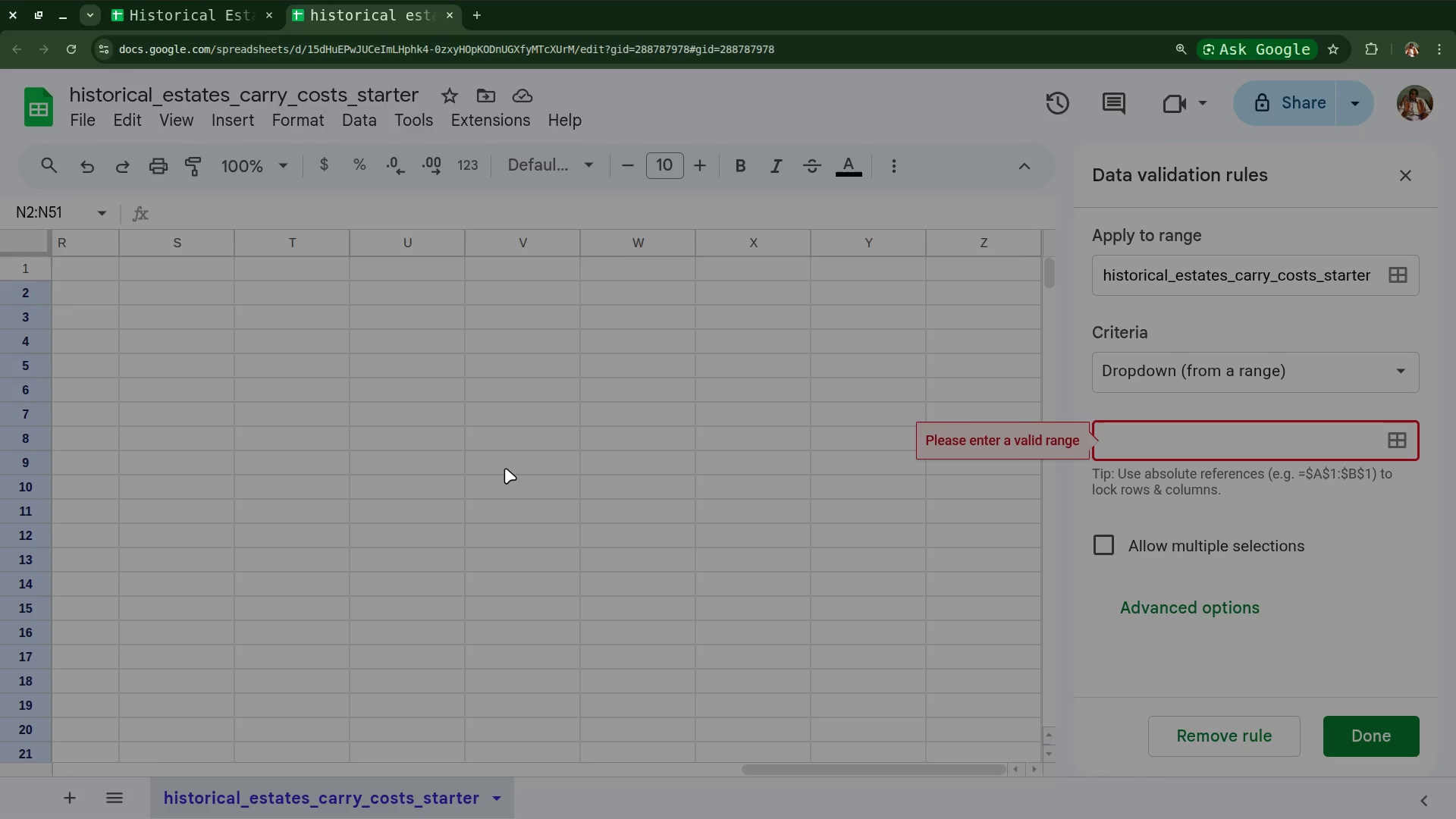 
scroll: coordinate [505, 468], scroll_direction: up, amount: 8.0
 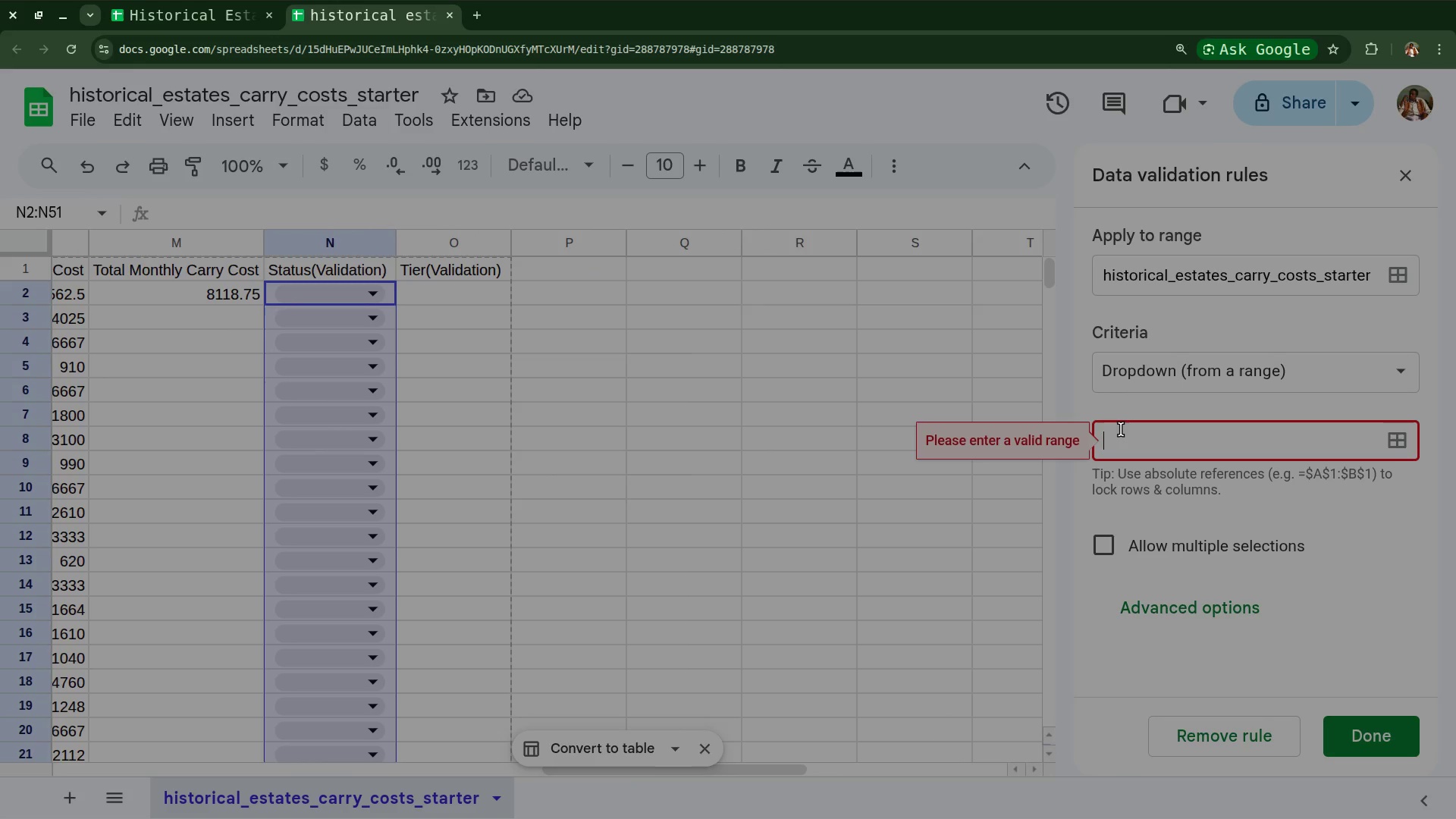 
wait(5.41)
 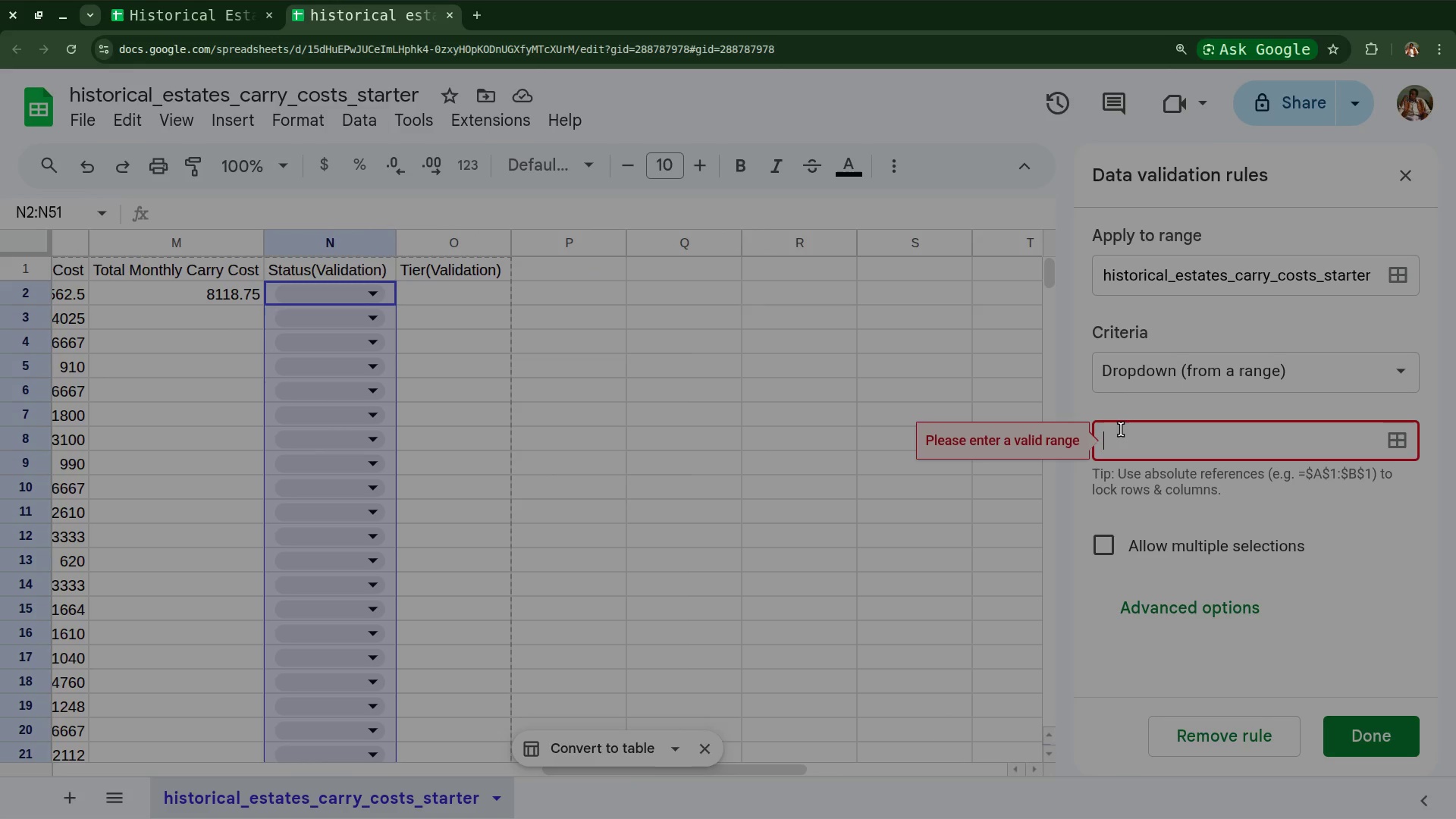 
key(Shift+4)
 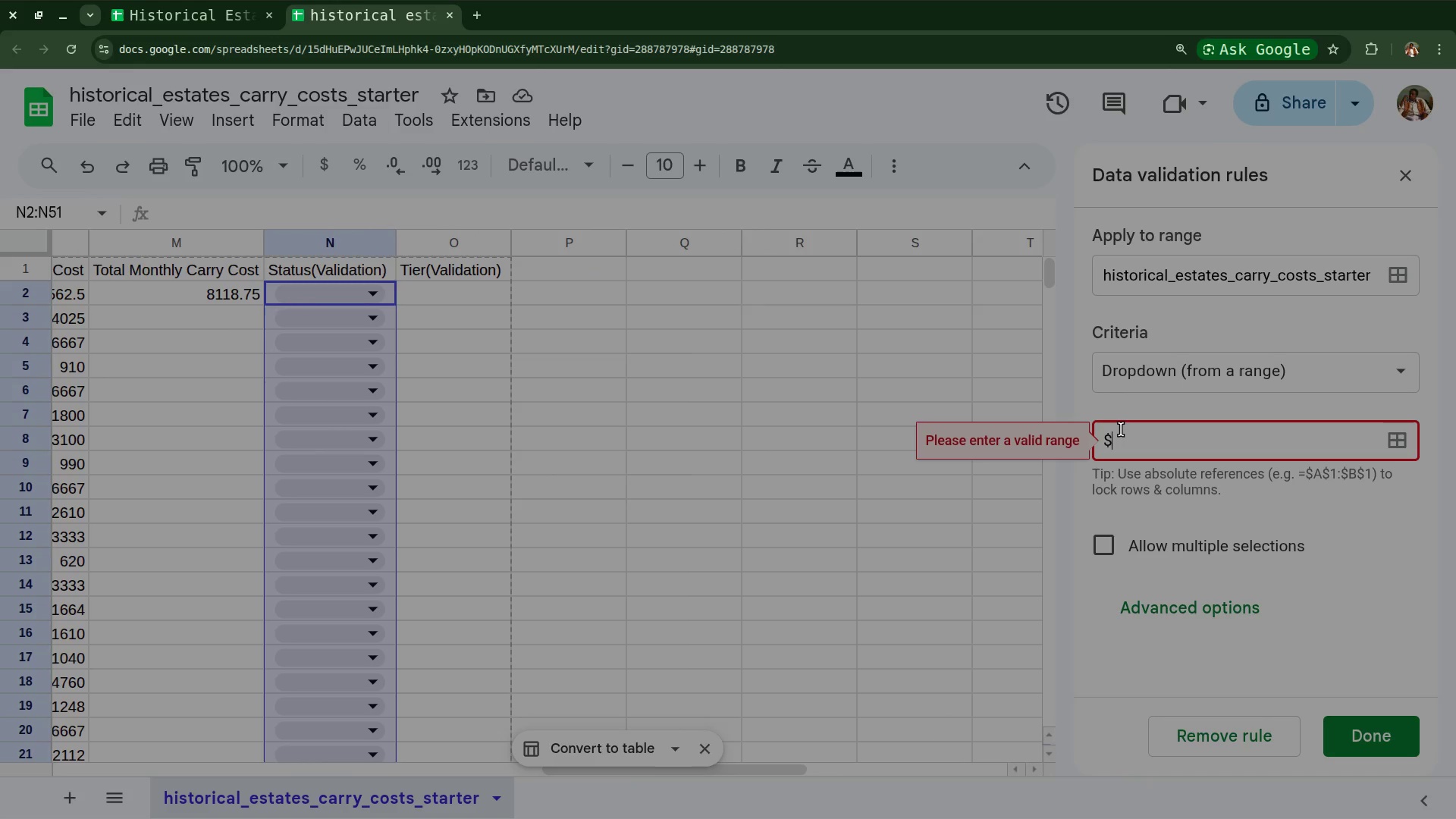 
key(1)
 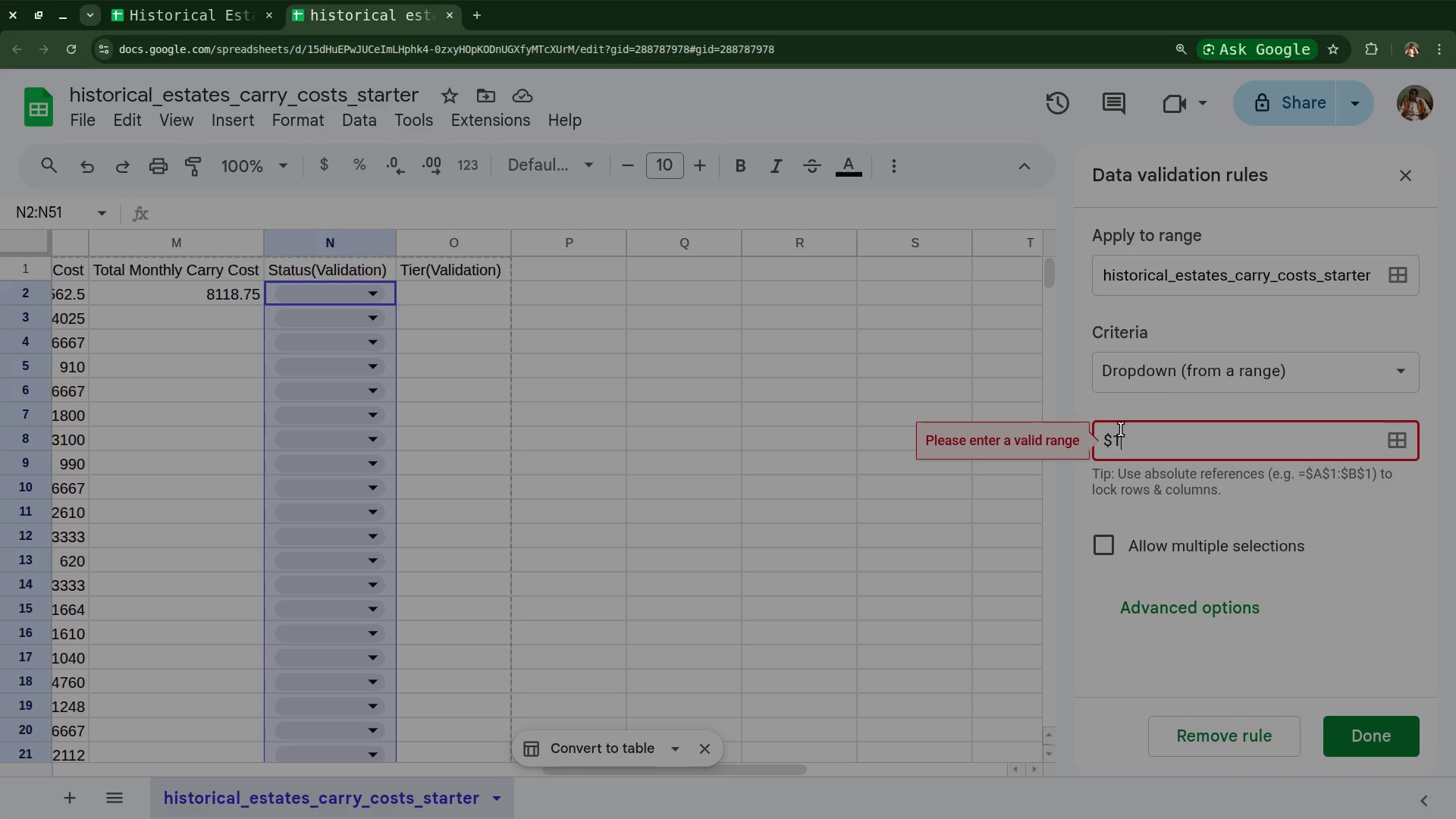 
key(Backspace)
 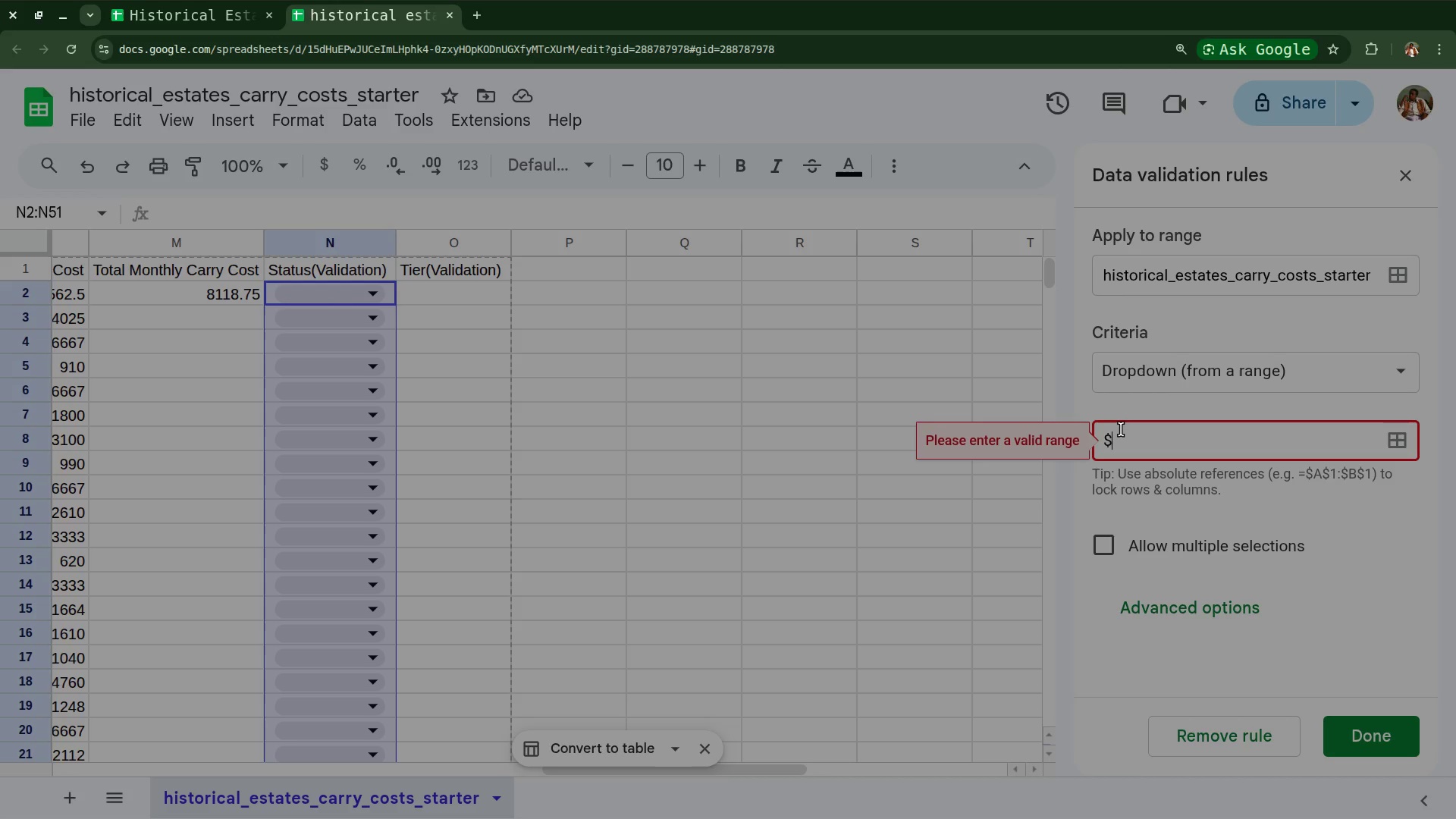 
wait(5.58)
 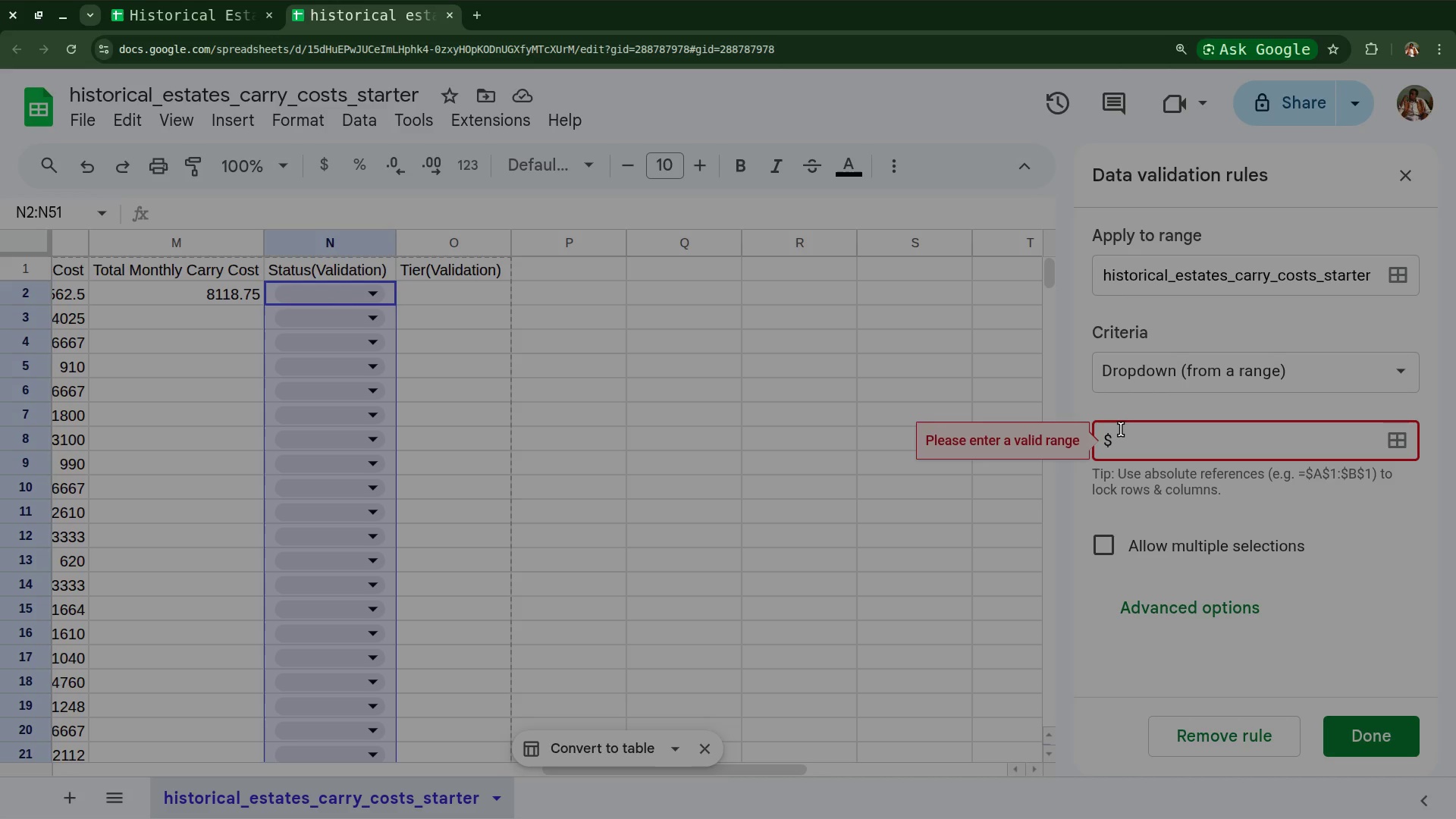 
type(ne)
 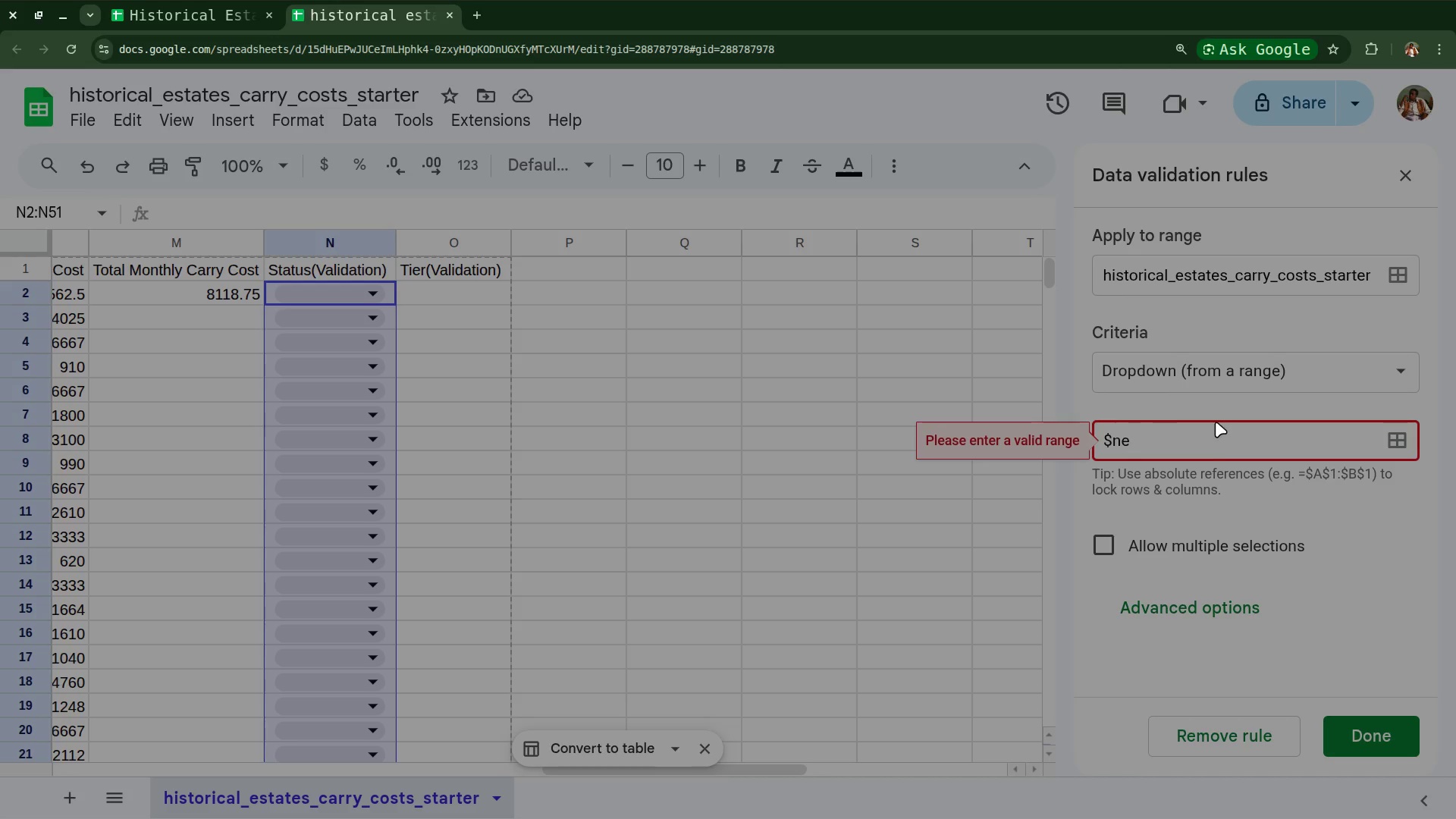 
key(Backspace)
key(Backspace)
type(N2;)
key(Backspace)
type(:)
 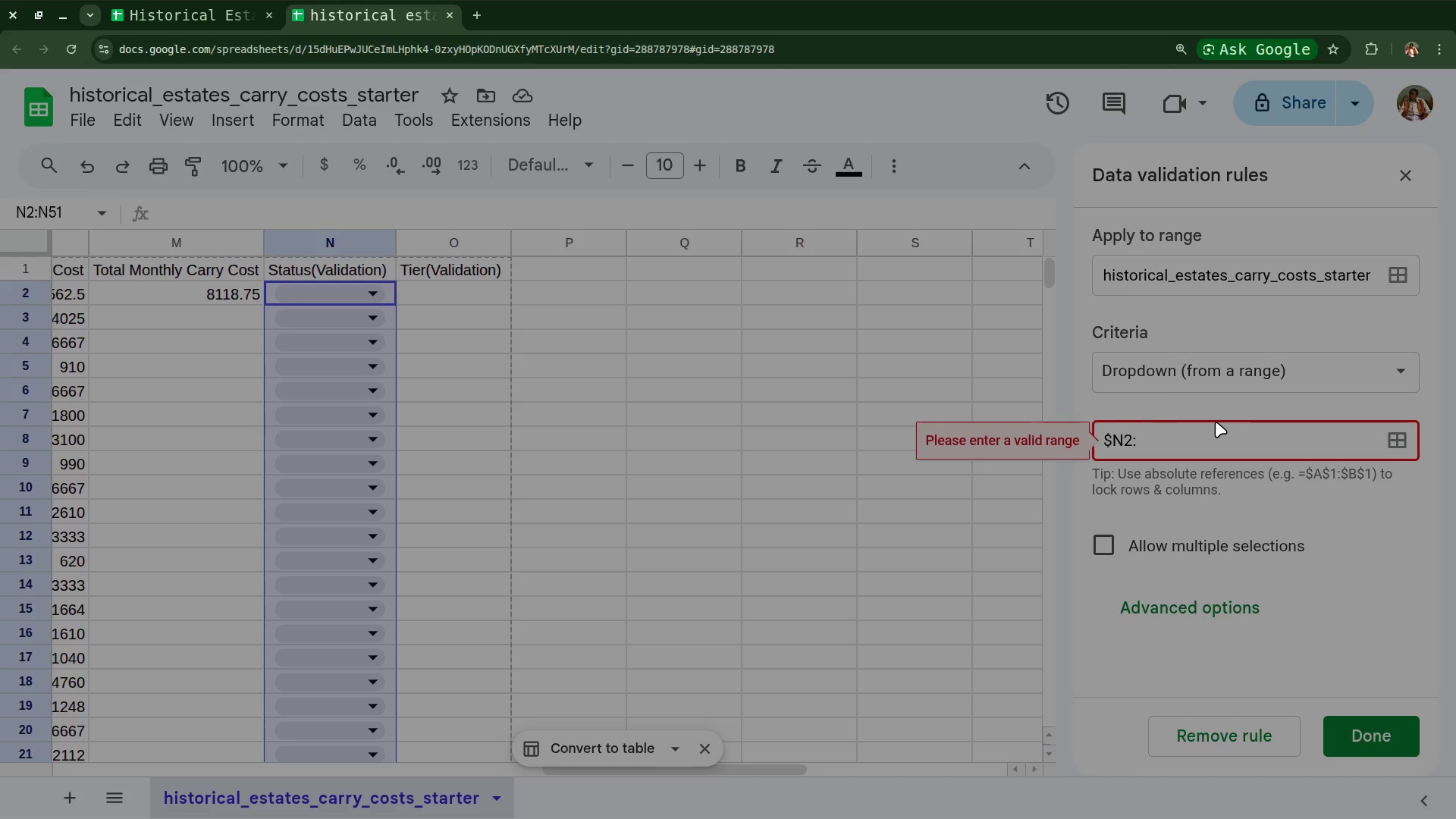 
key(Shift+N)
 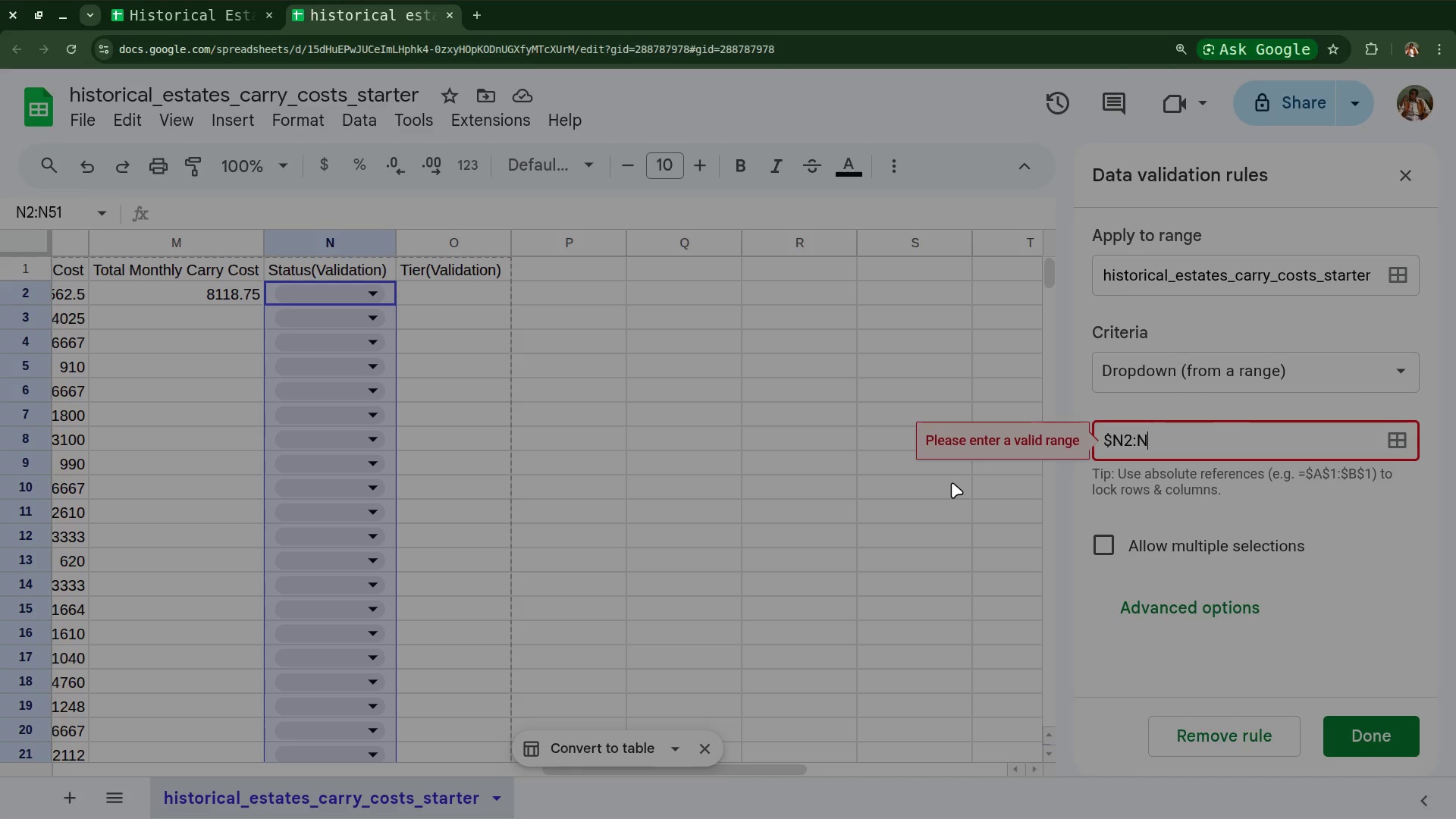 
scroll: coordinate [952, 482], scroll_direction: none, amount: 0.0
 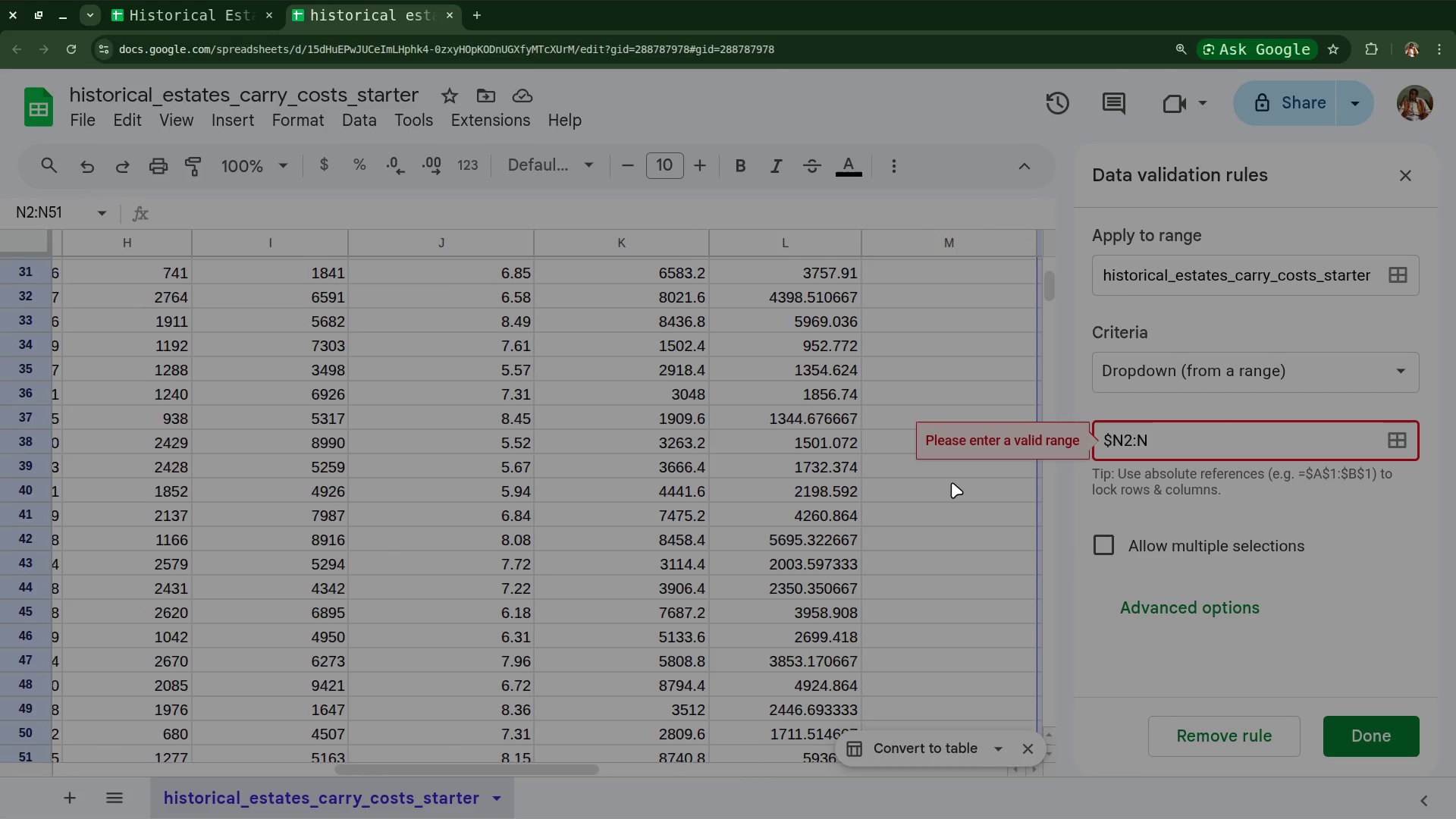 
scroll: coordinate [952, 482], scroll_direction: up, amount: 7.0
 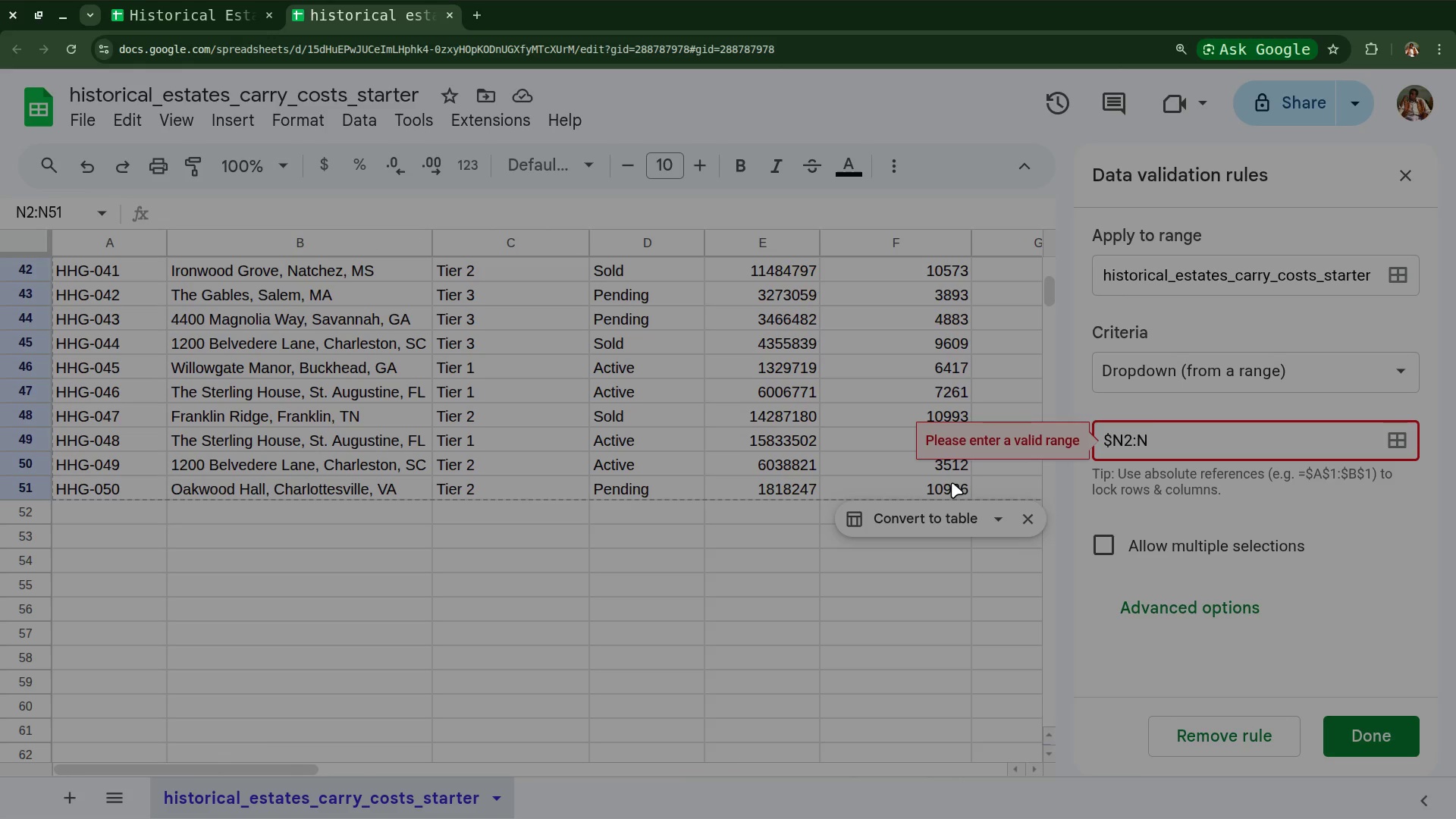 
scroll: coordinate [826, 476], scroll_direction: down, amount: 19.0
 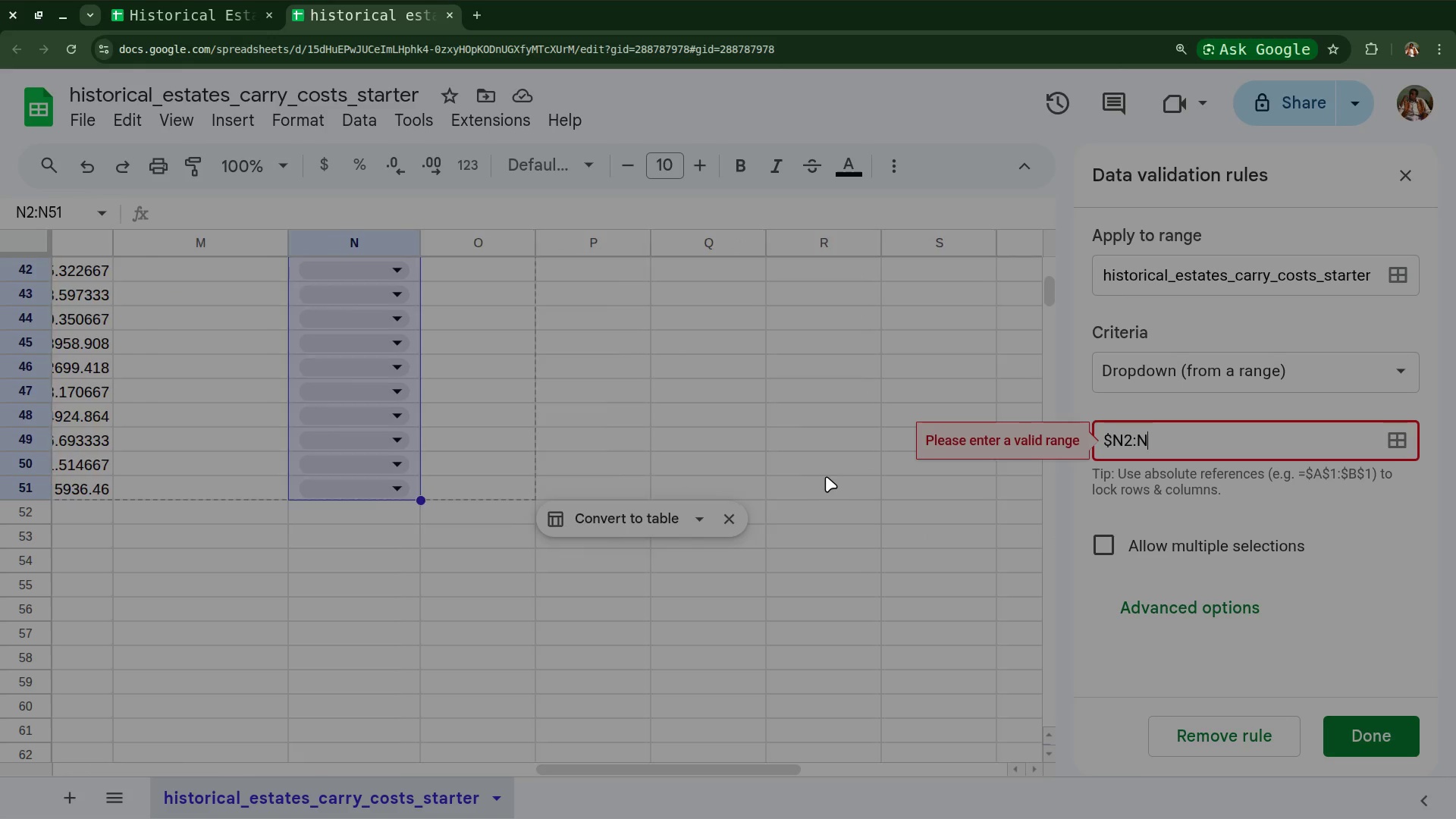 
scroll: coordinate [826, 476], scroll_direction: up, amount: 15.0
 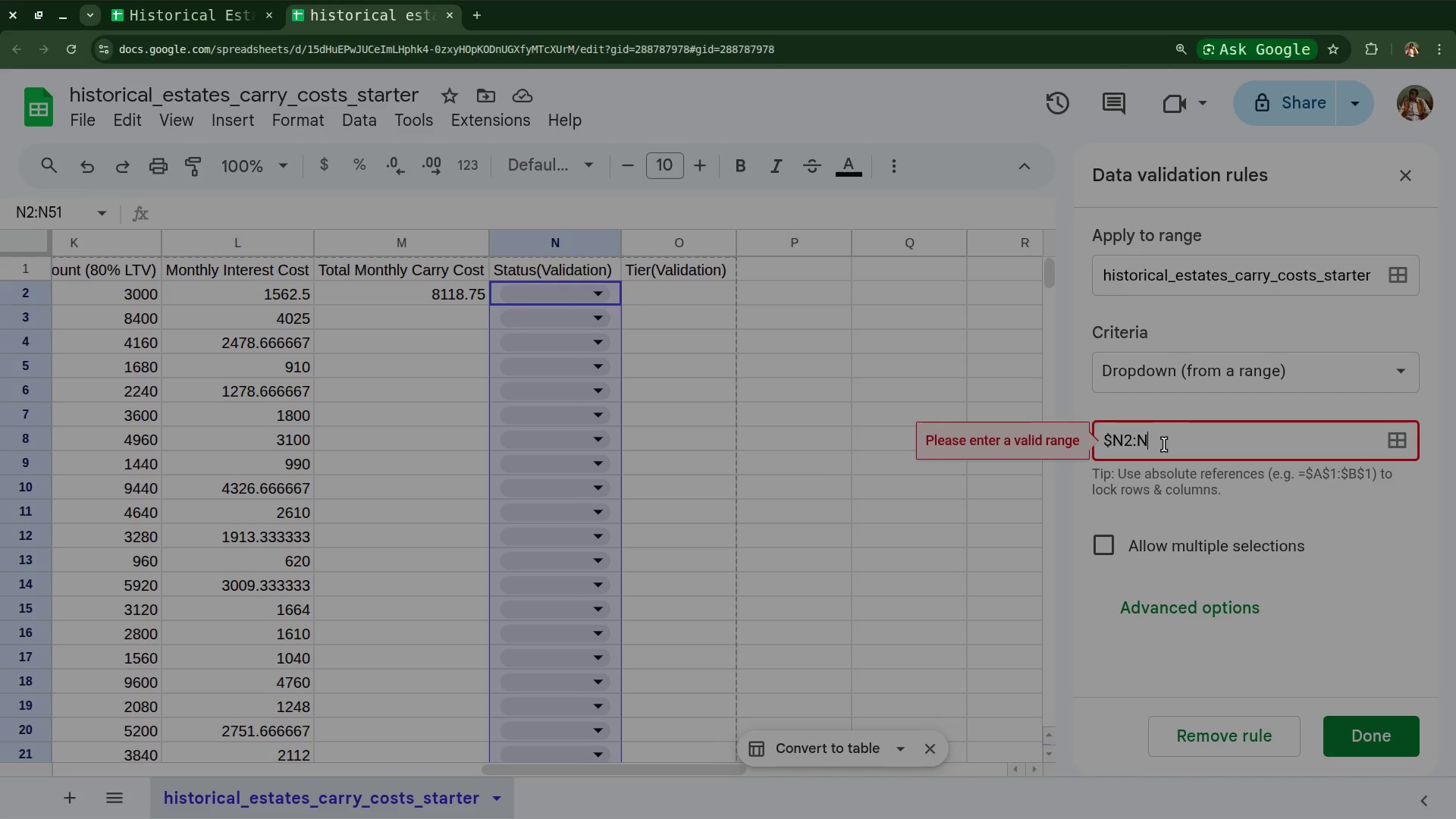 
type(52)
key(Backspace)
type(1)
 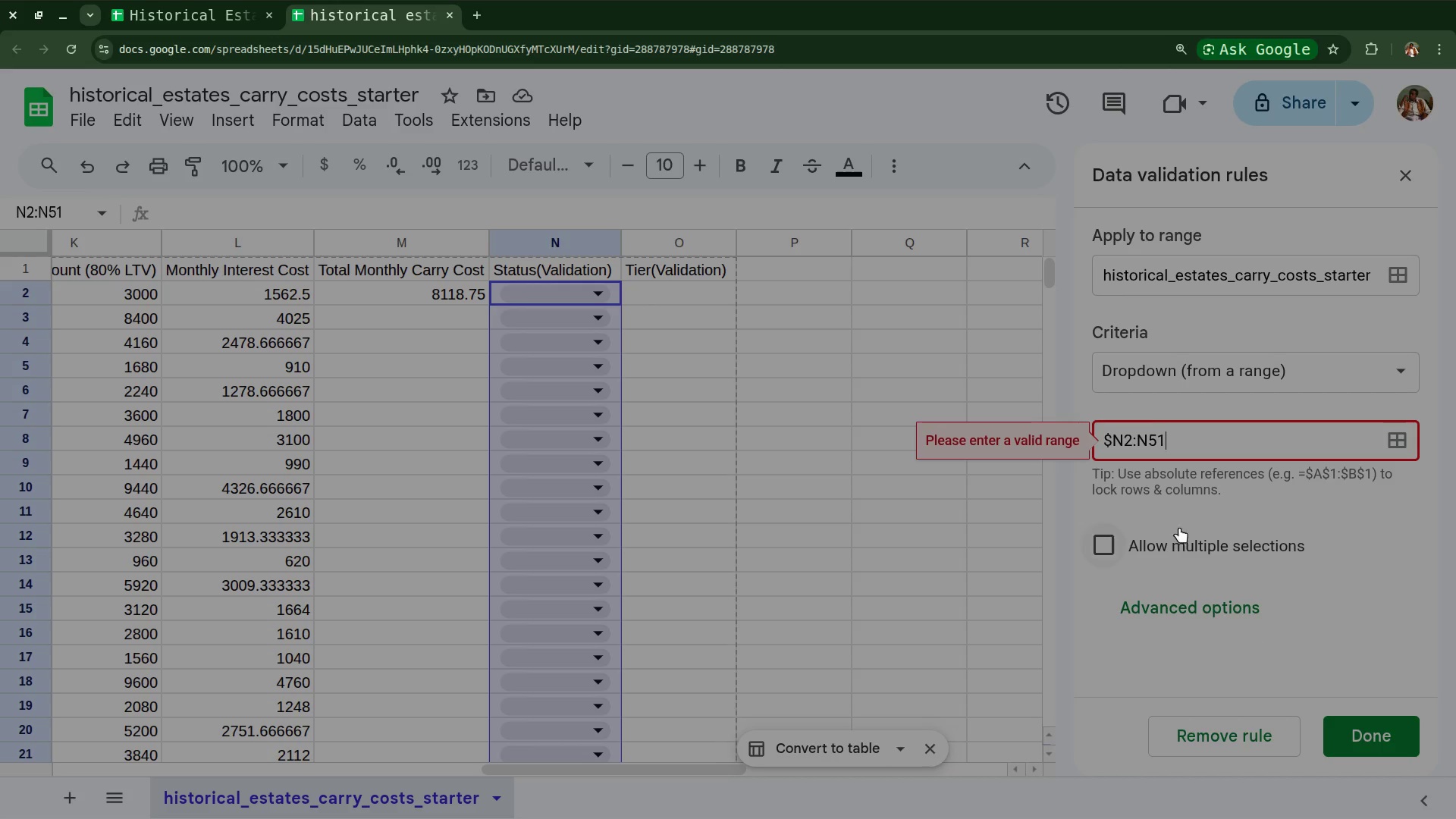 
wait(6.39)
 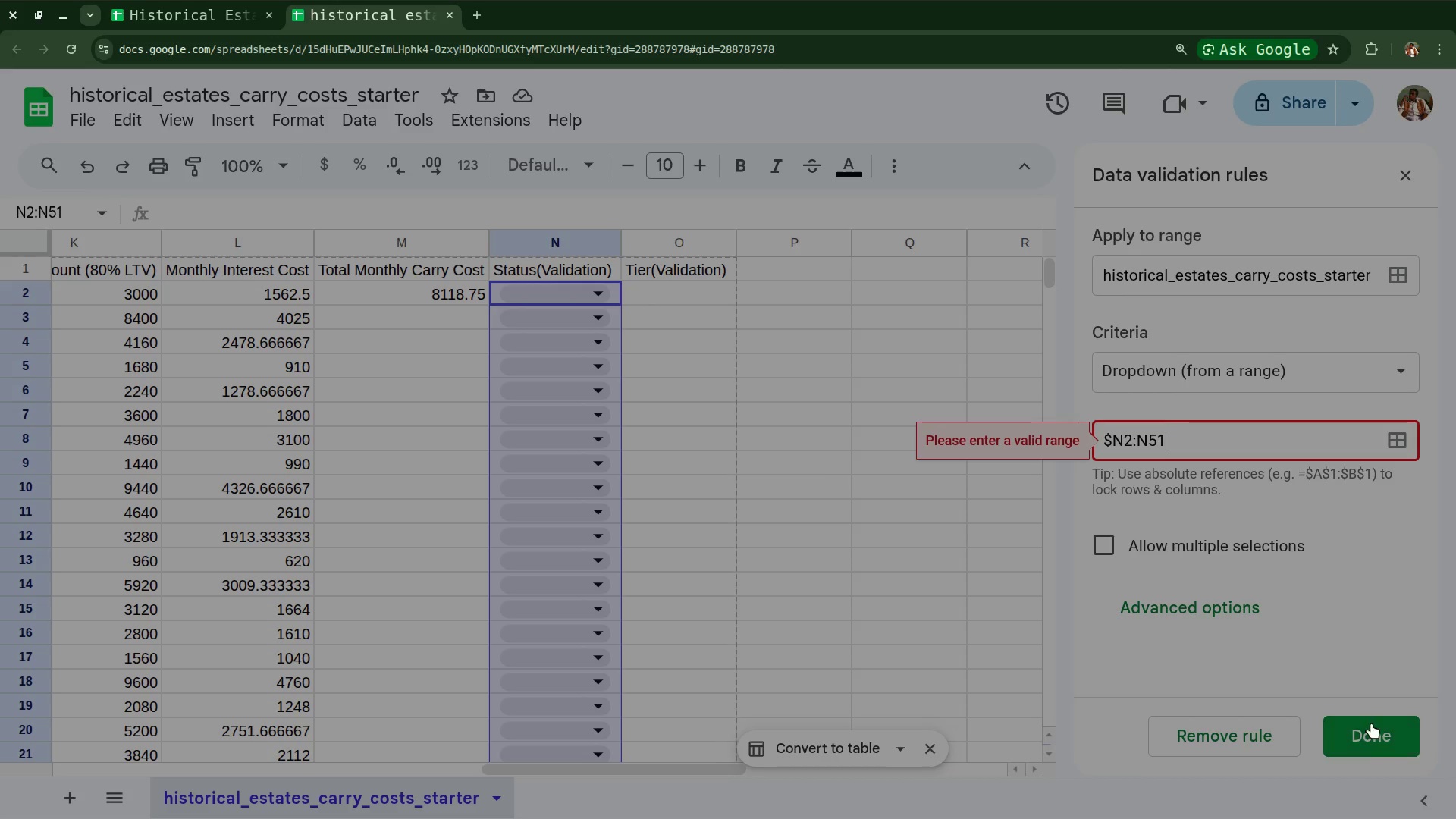 
left_click([1143, 438])
 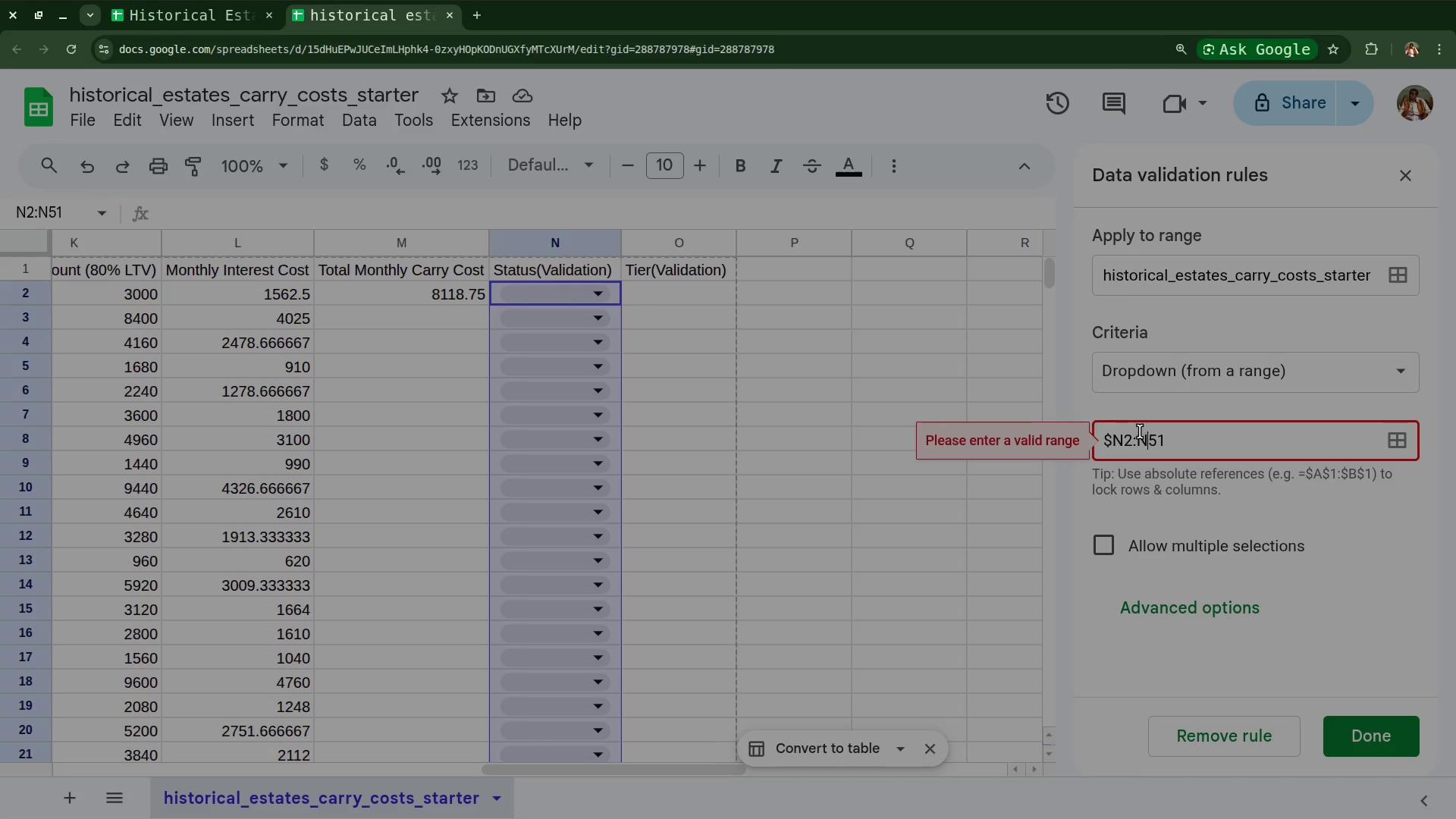 
left_click([1139, 431])
 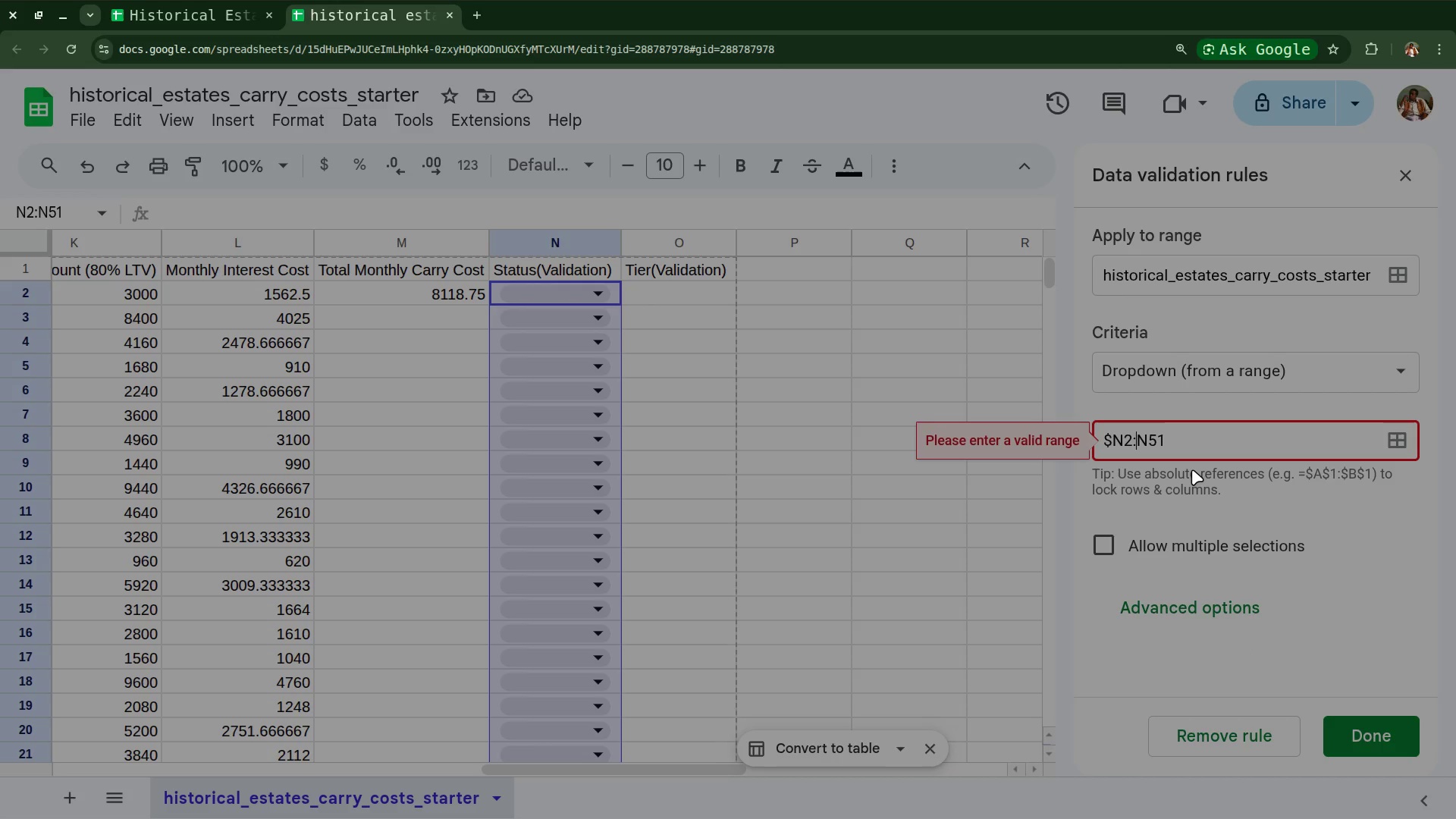 
key(4)
 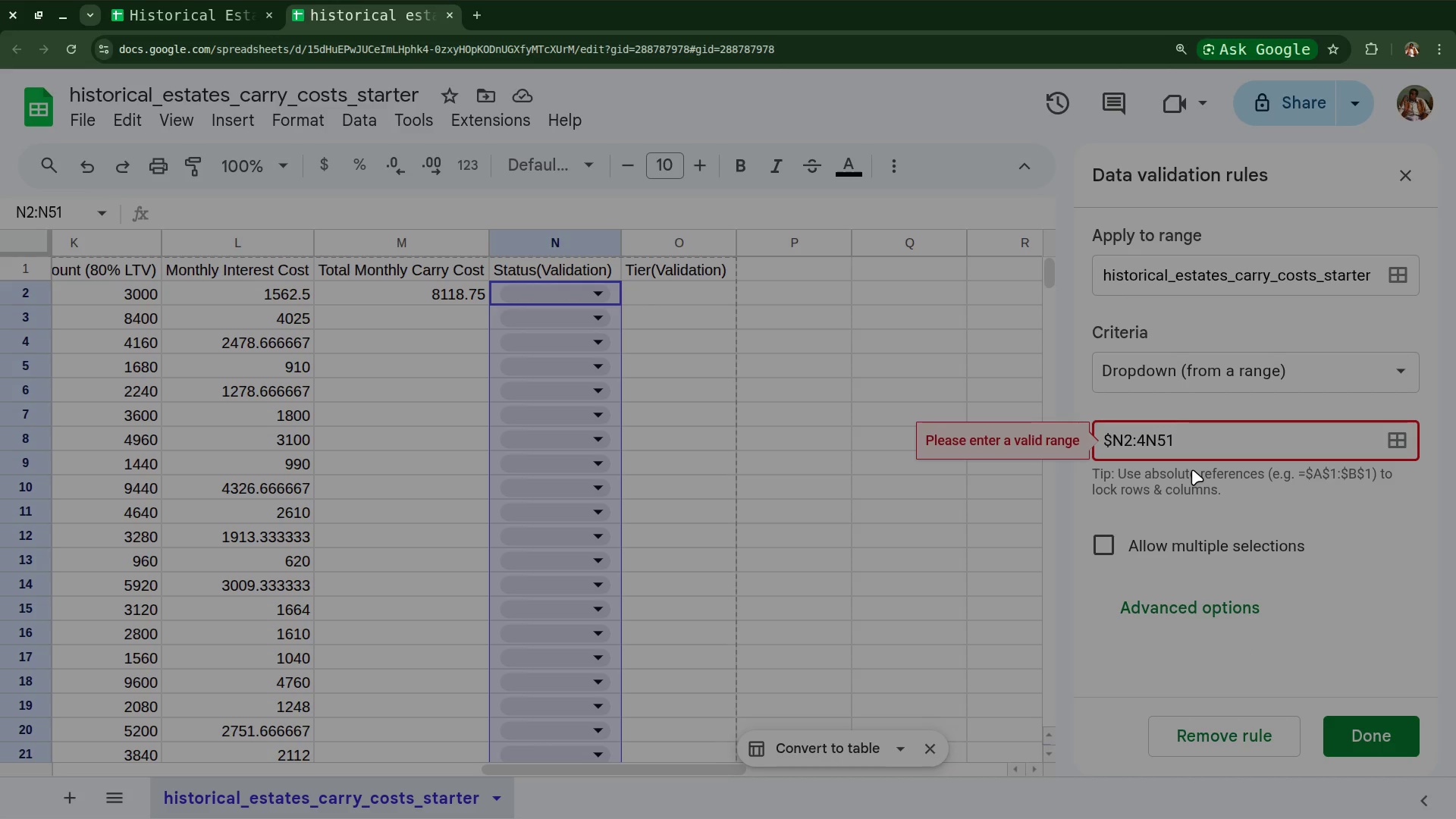 
key(Backspace)
 